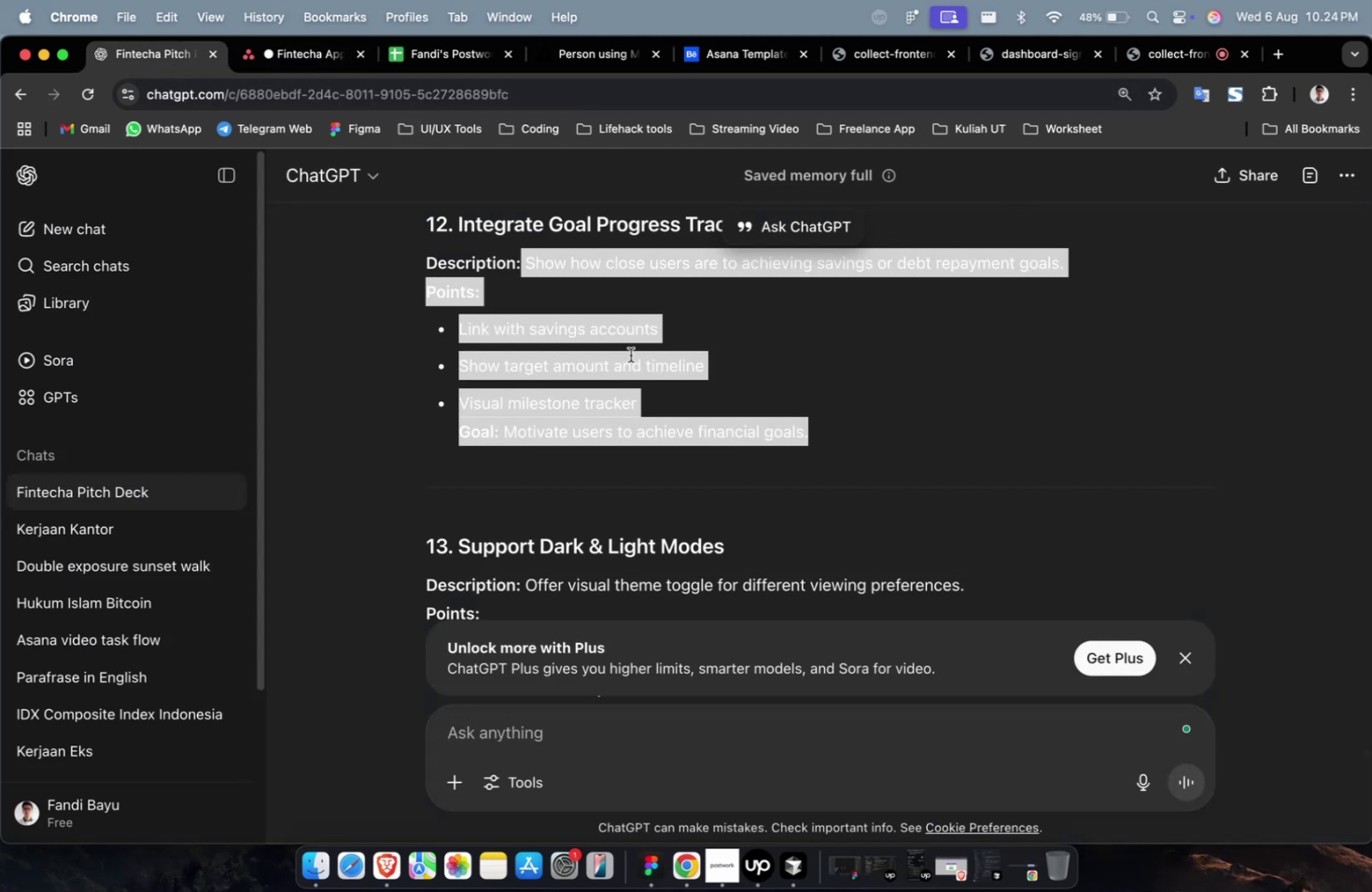 
scroll: coordinate [874, 429], scroll_direction: up, amount: 11.0
 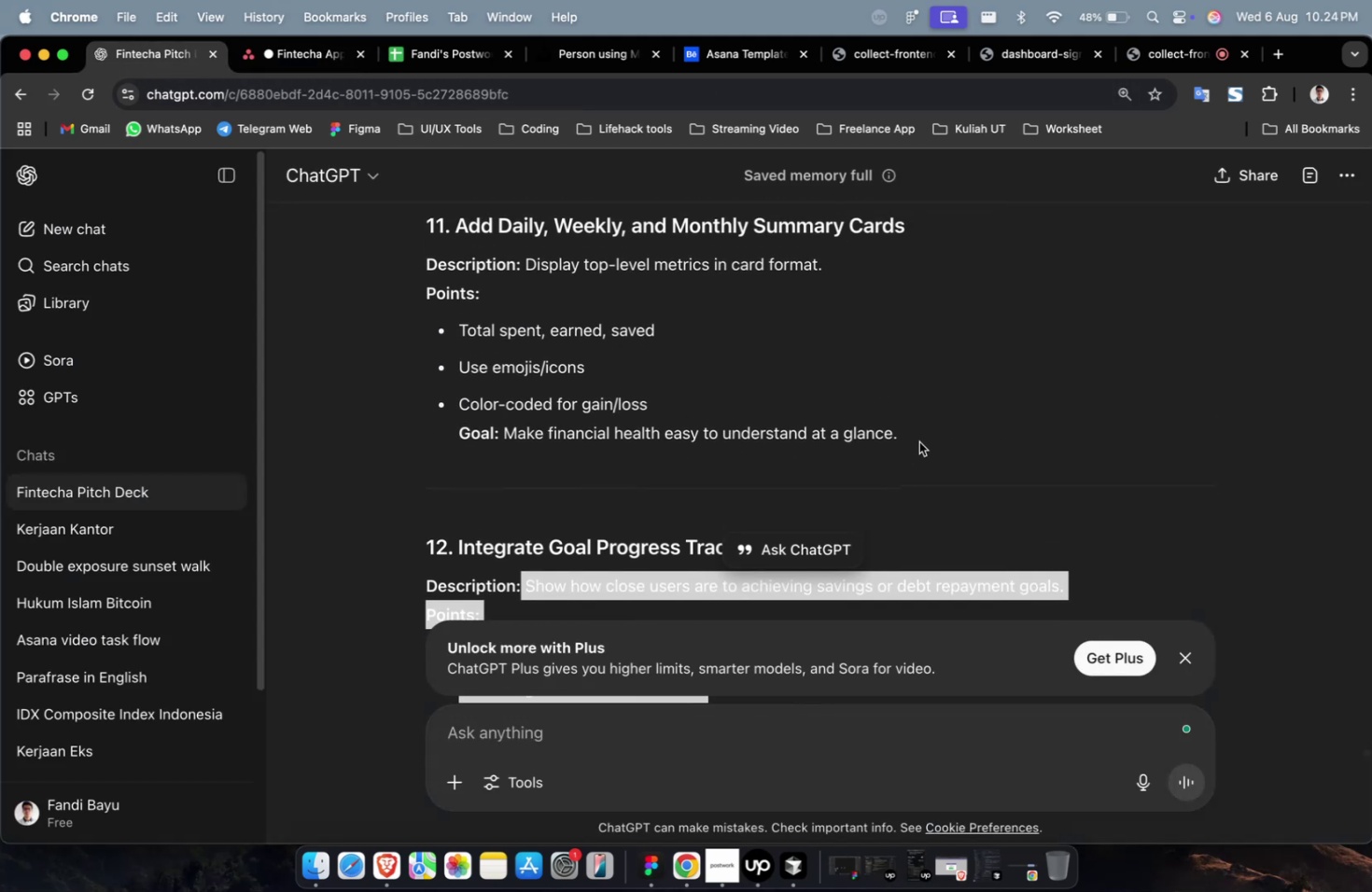 
left_click_drag(start_coordinate=[918, 441], to_coordinate=[526, 274])
 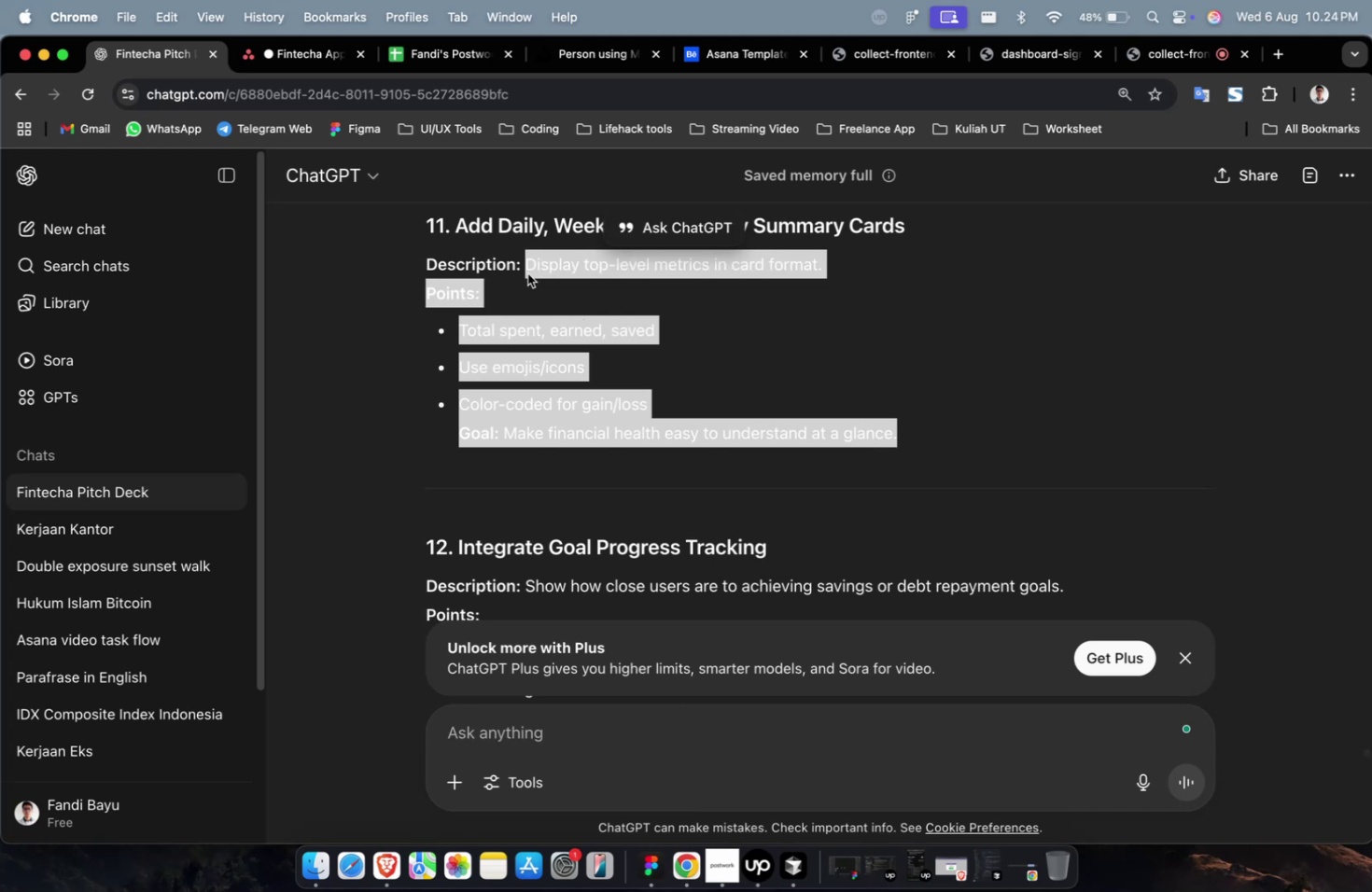 
key(Meta+CommandLeft)
 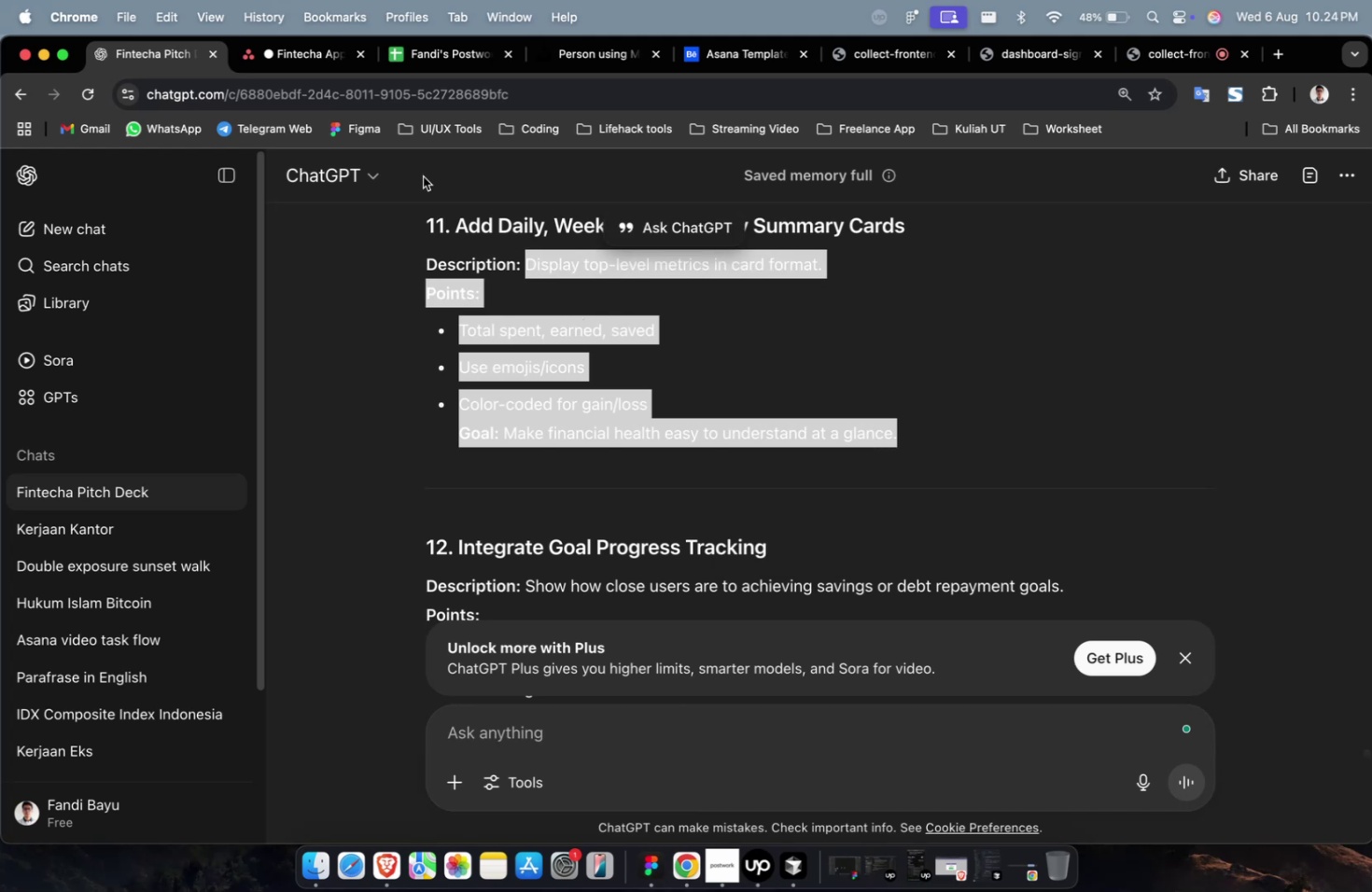 
key(Meta+C)
 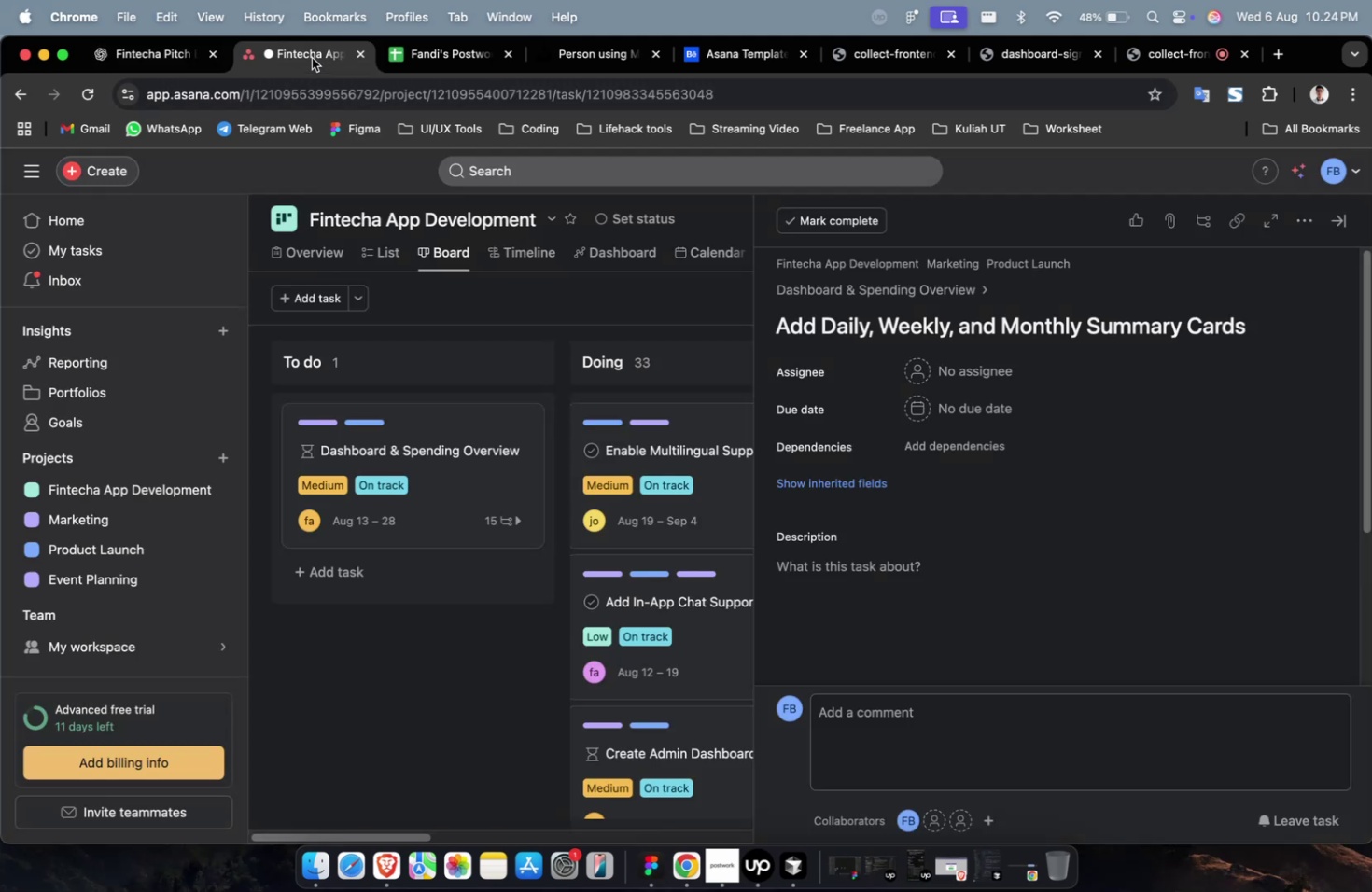 
left_click([312, 58])
 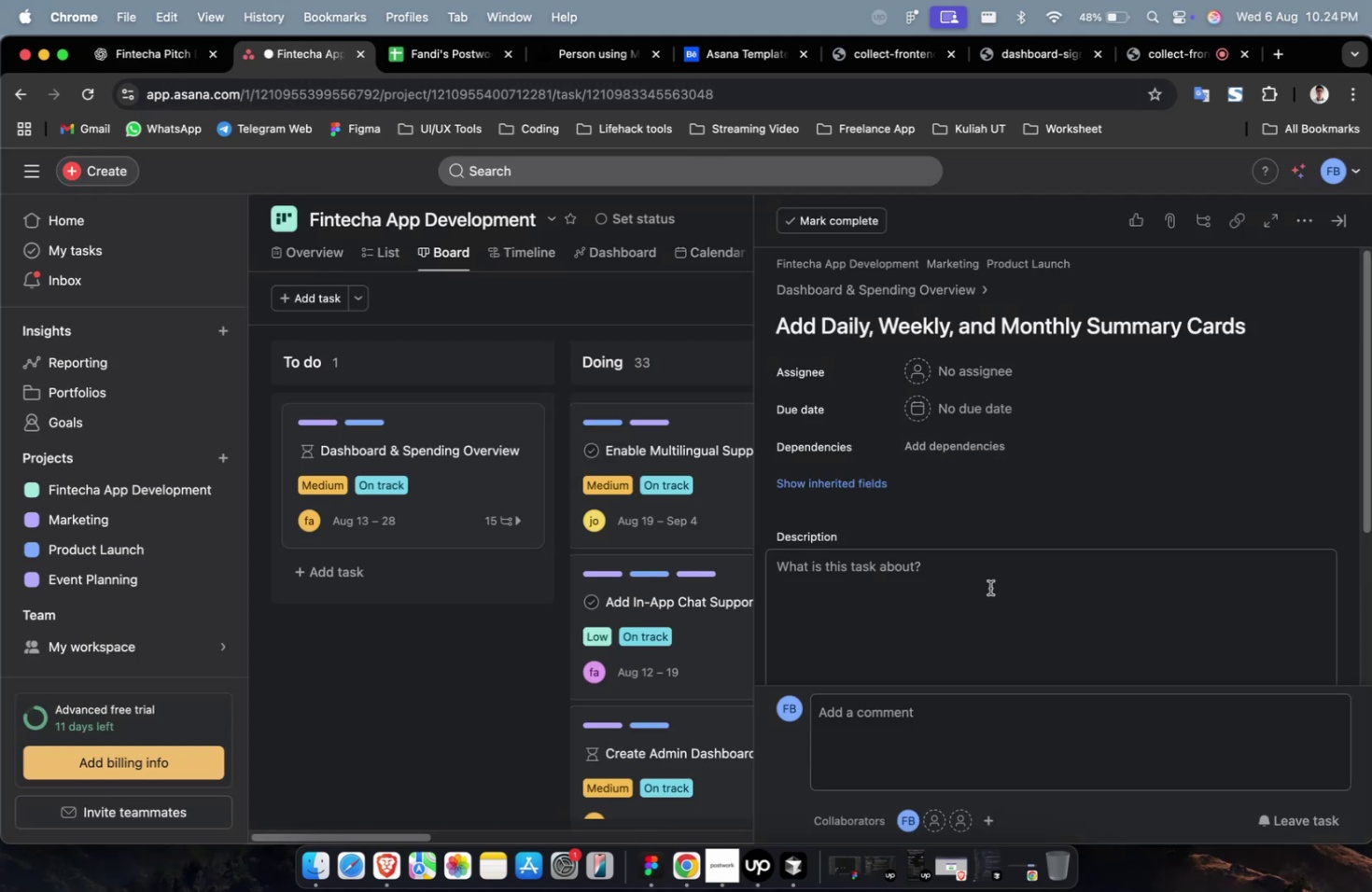 
key(Meta+CommandLeft)
 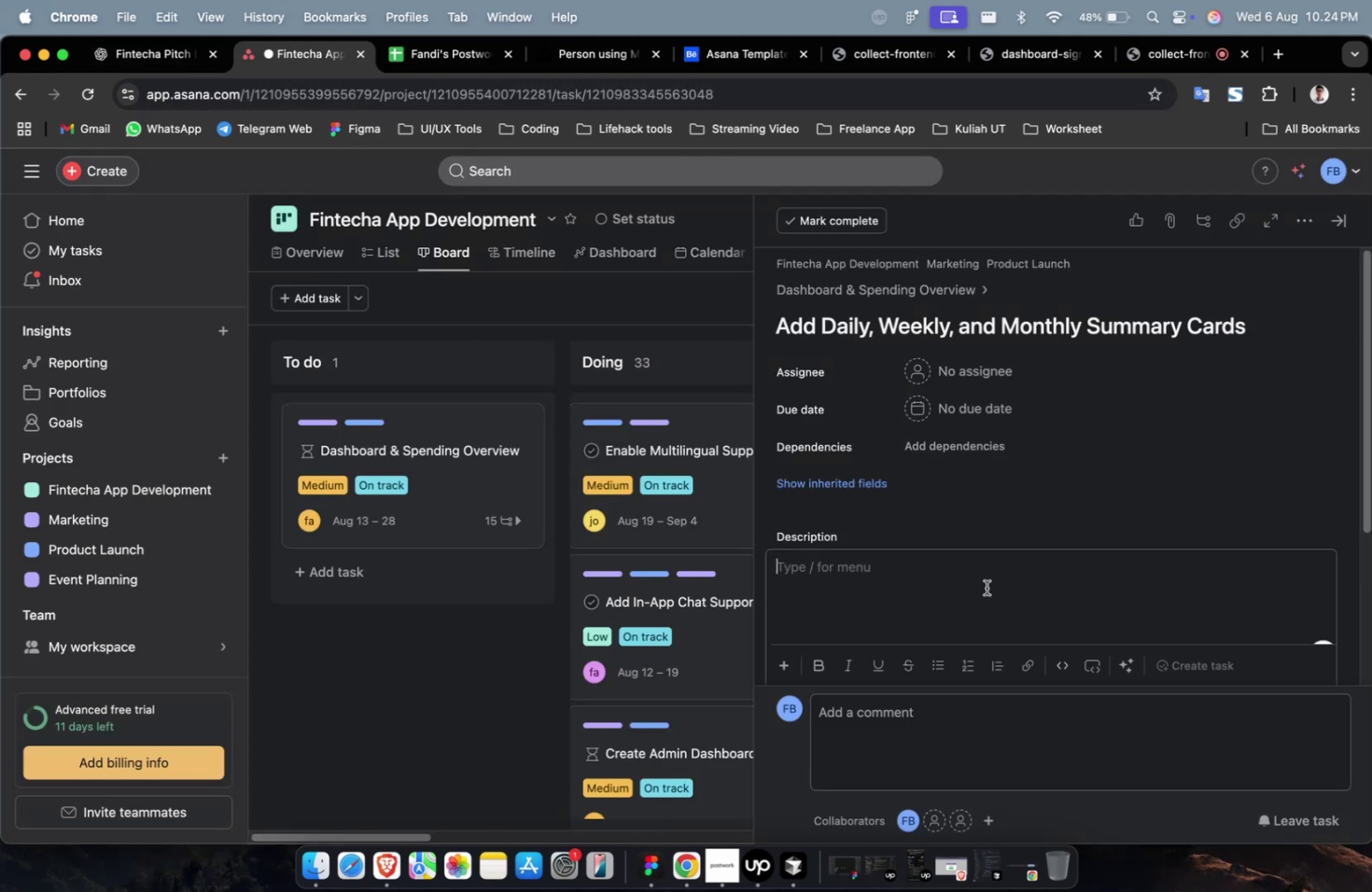 
double_click([989, 587])
 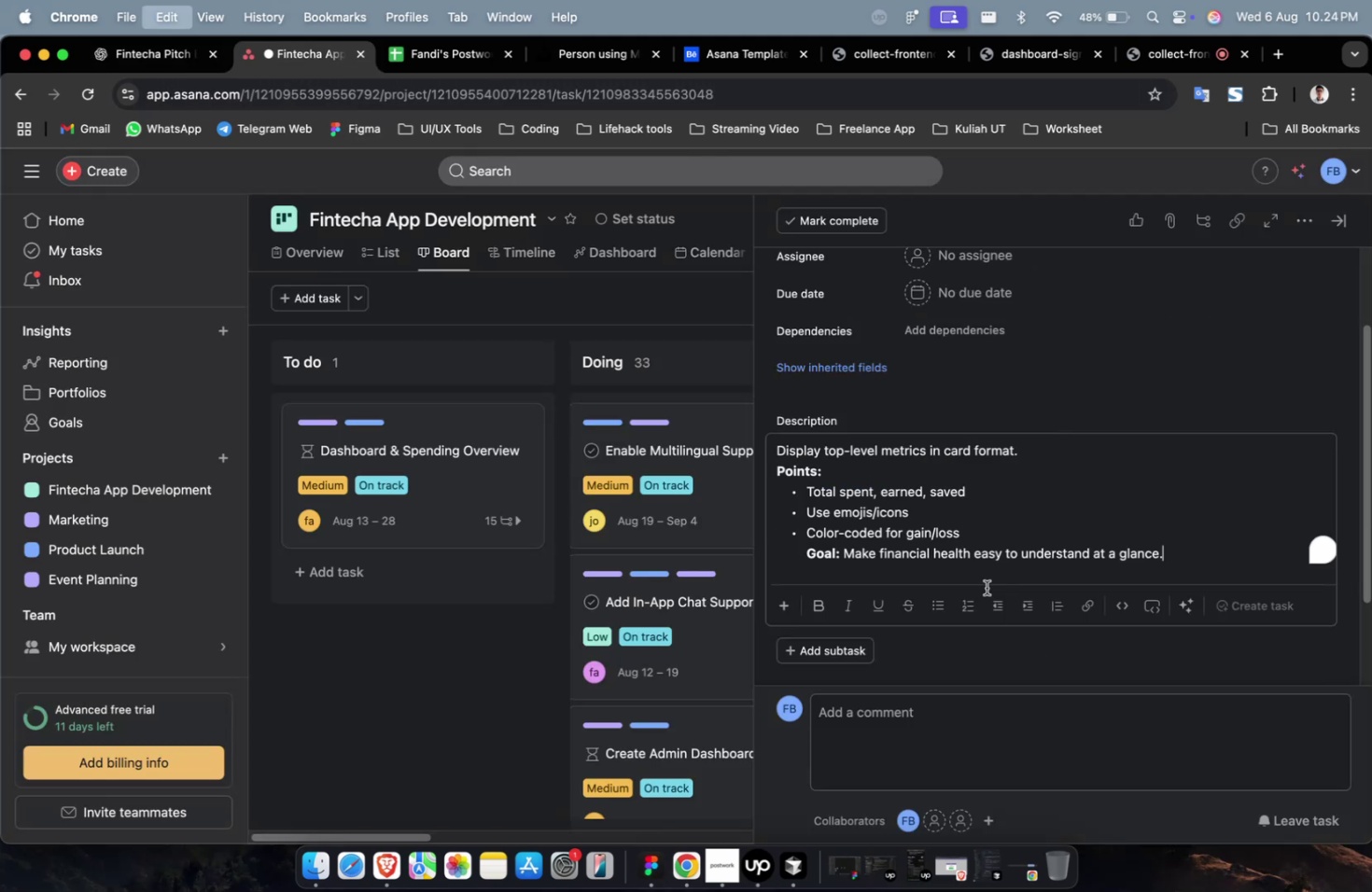 
key(Meta+V)
 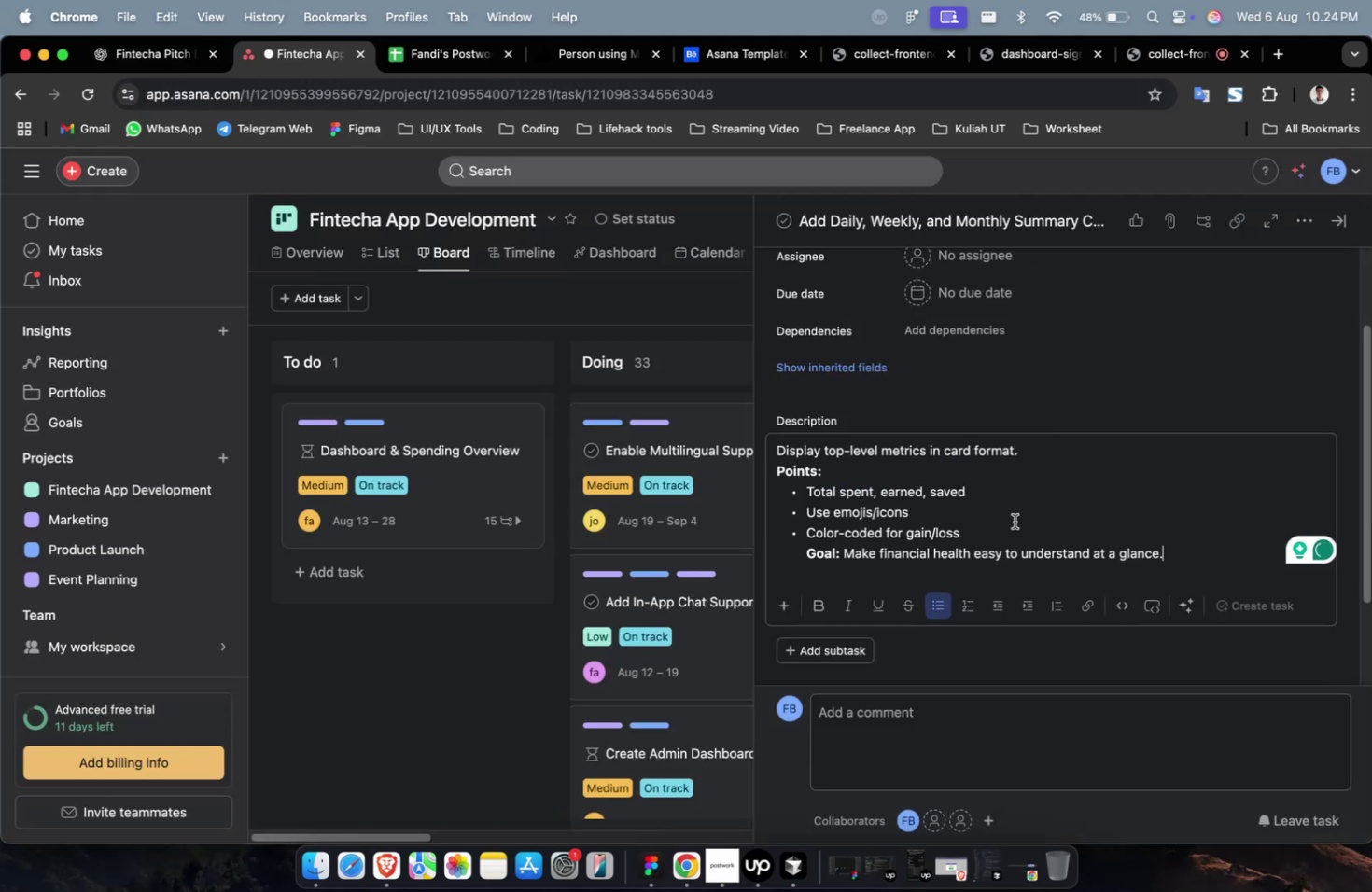 
scroll: coordinate [969, 314], scroll_direction: up, amount: 2.0
 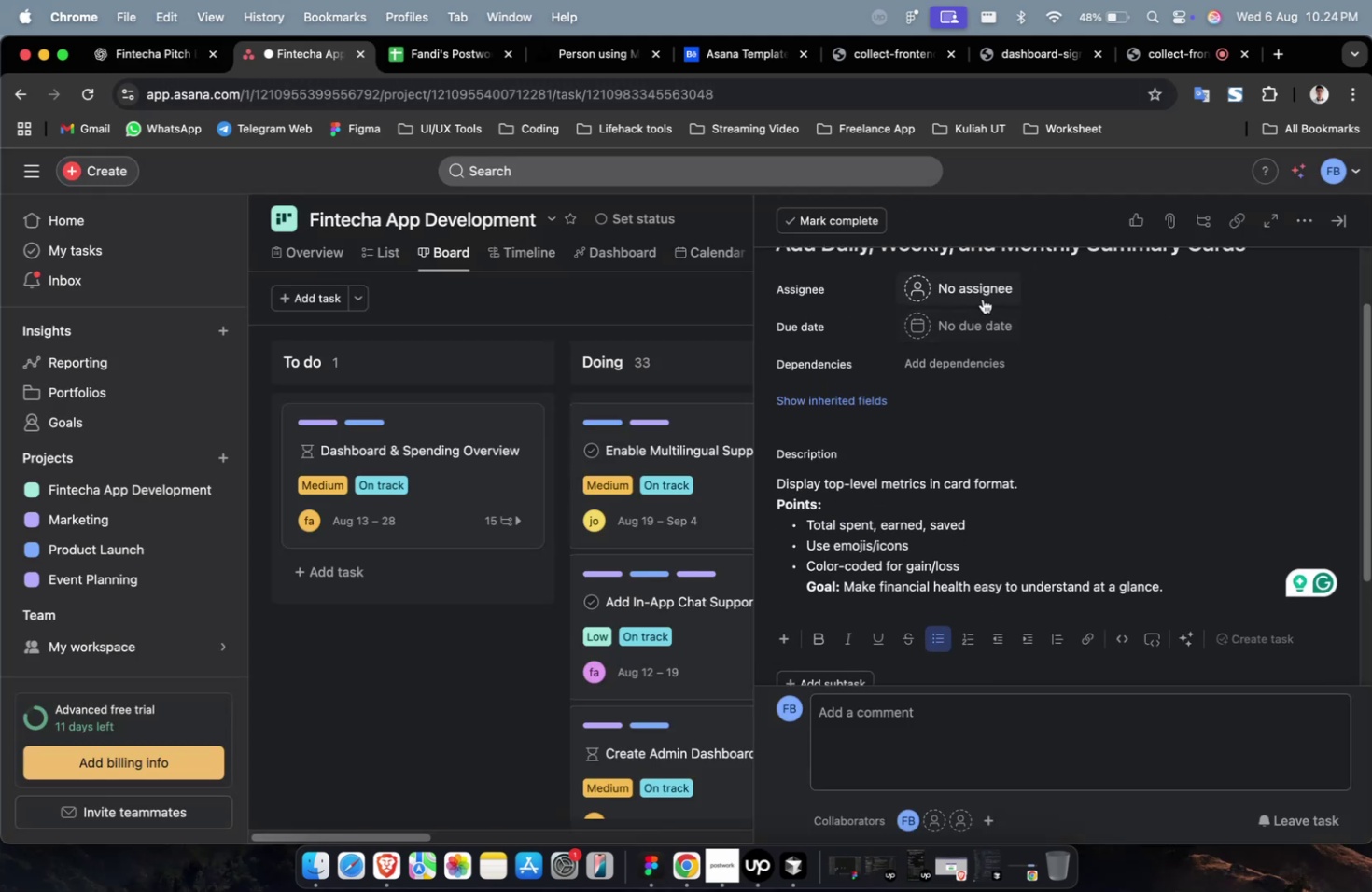 
left_click([982, 299])
 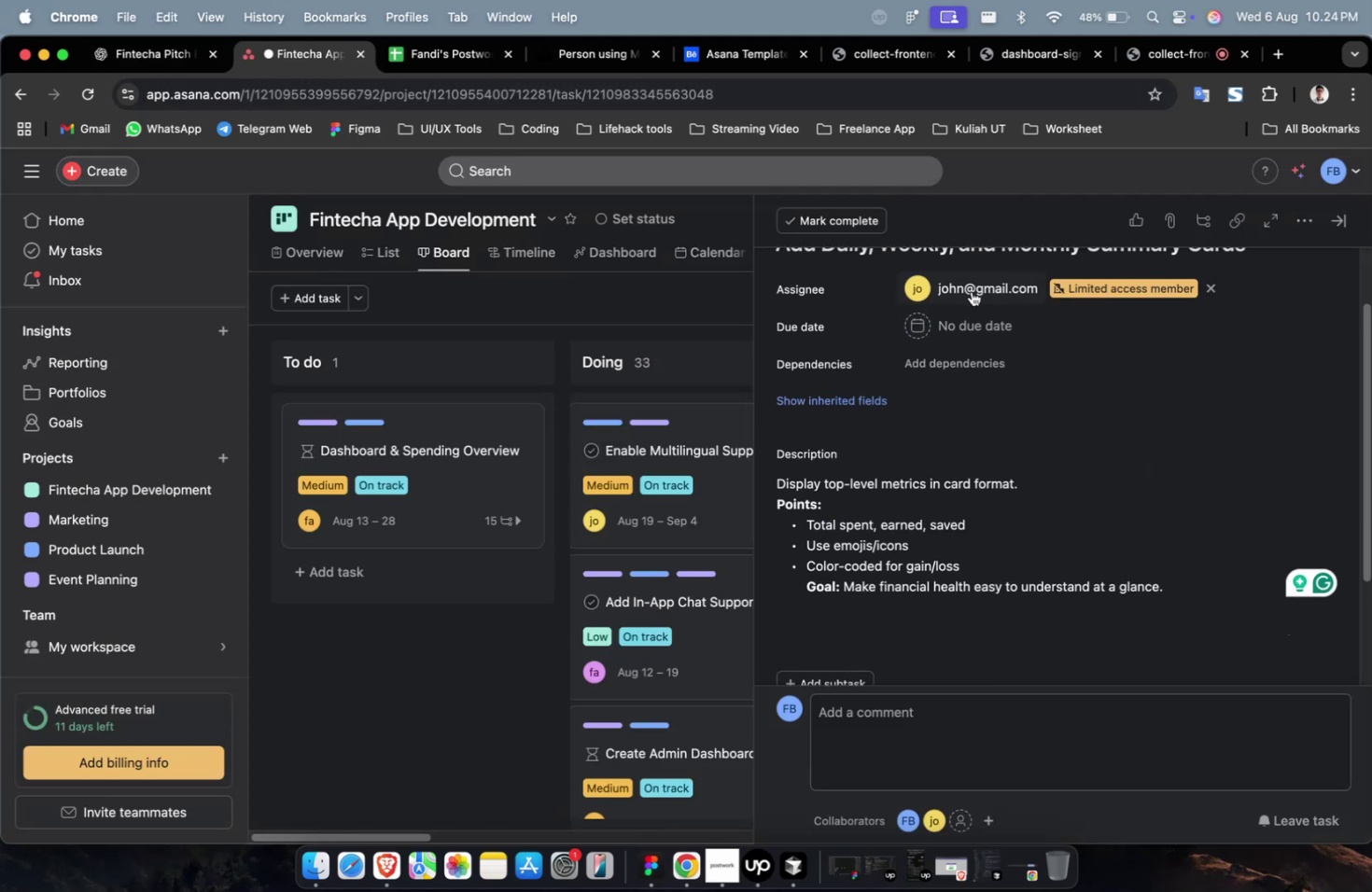 
double_click([971, 285])
 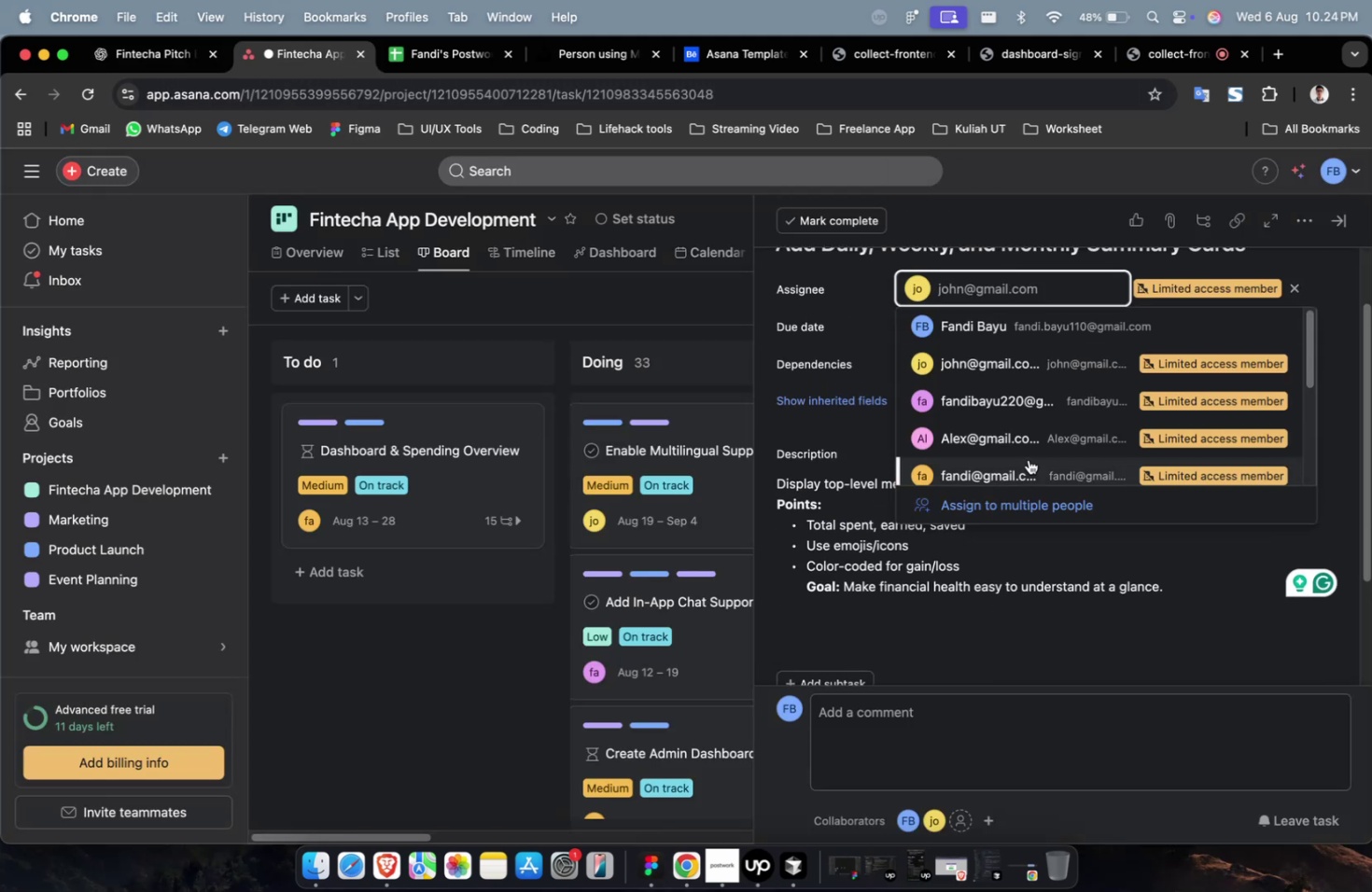 
triple_click([1028, 459])
 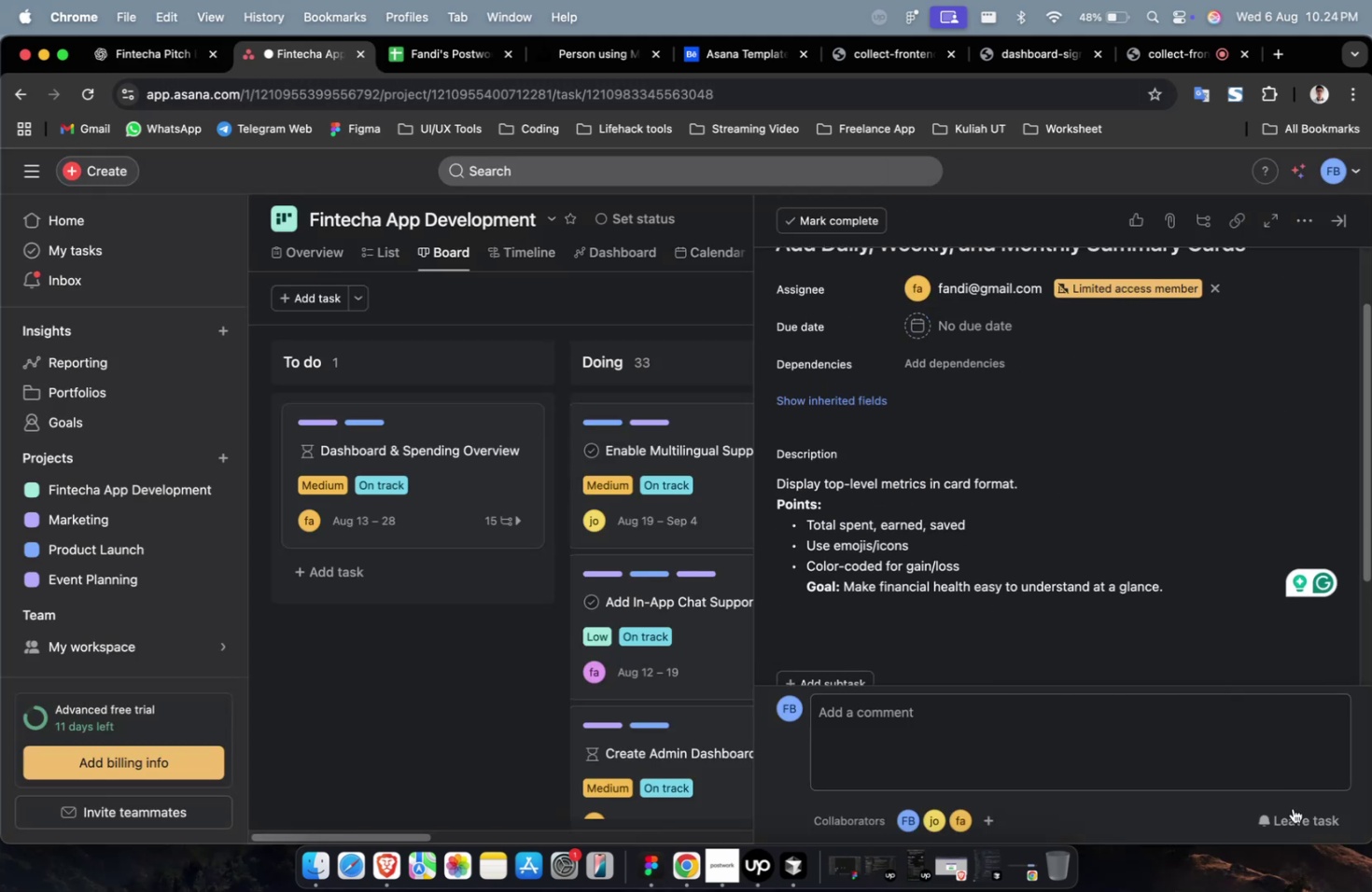 
left_click([1295, 812])
 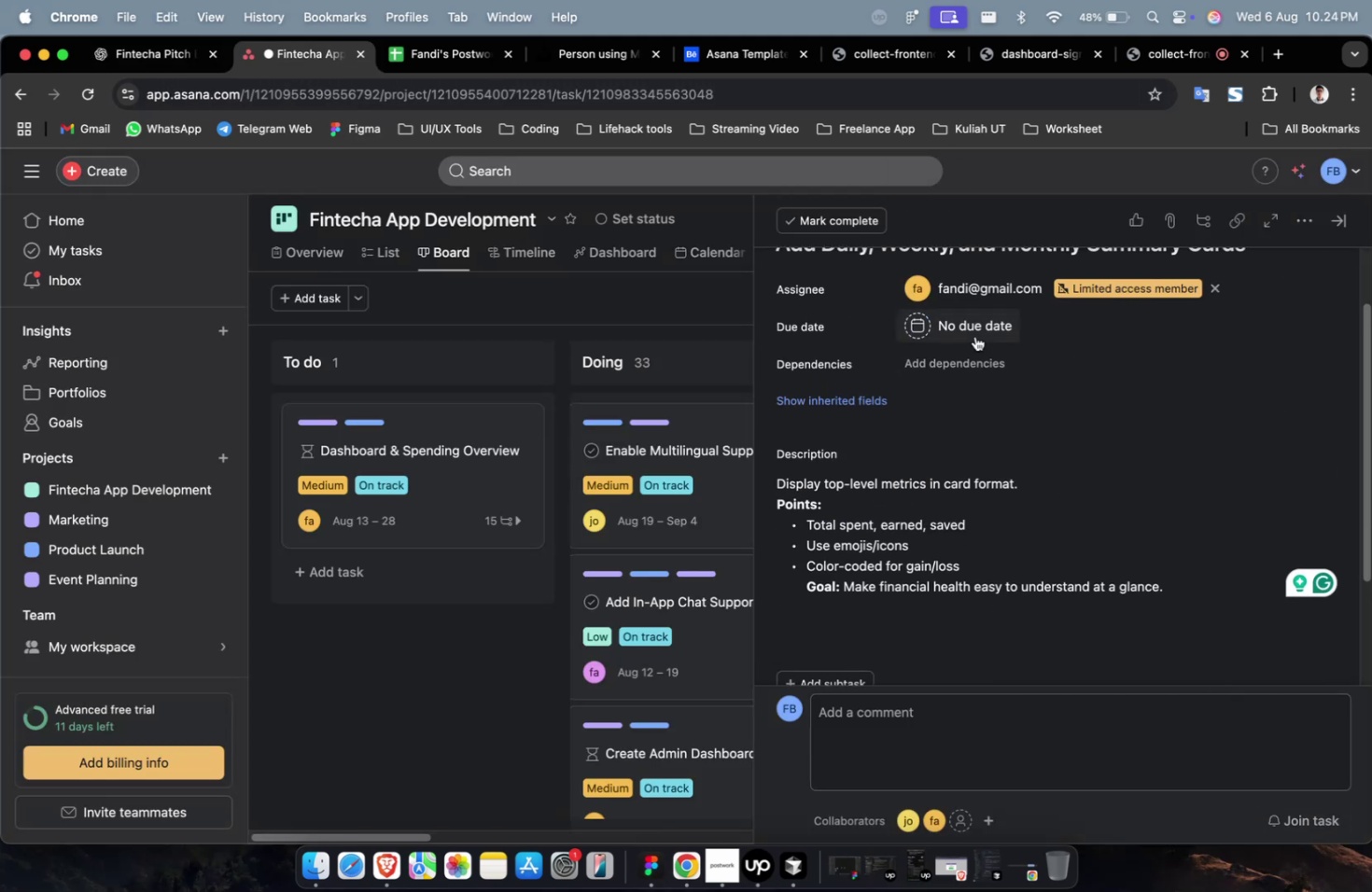 
double_click([974, 336])
 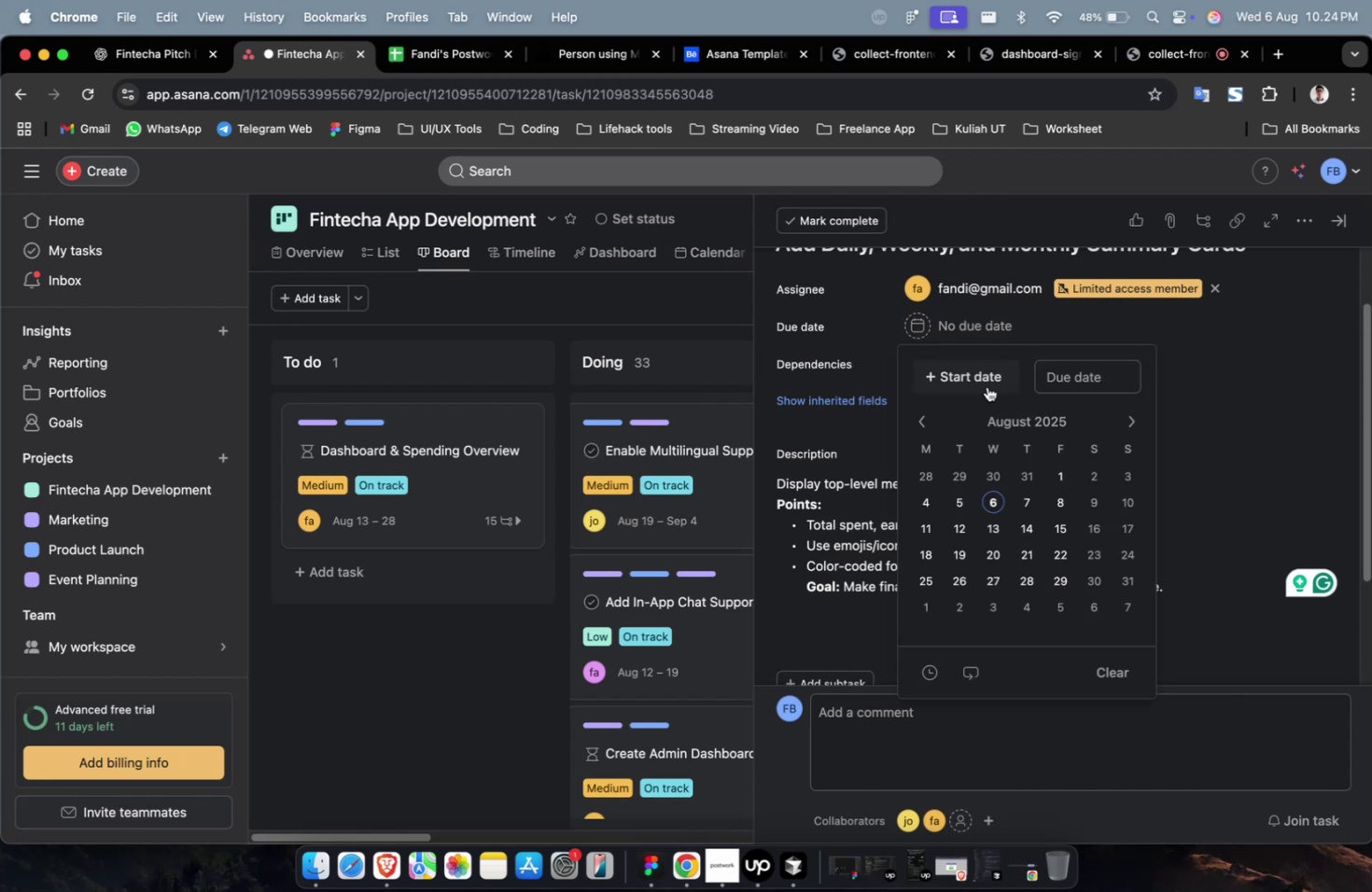 
triple_click([987, 386])
 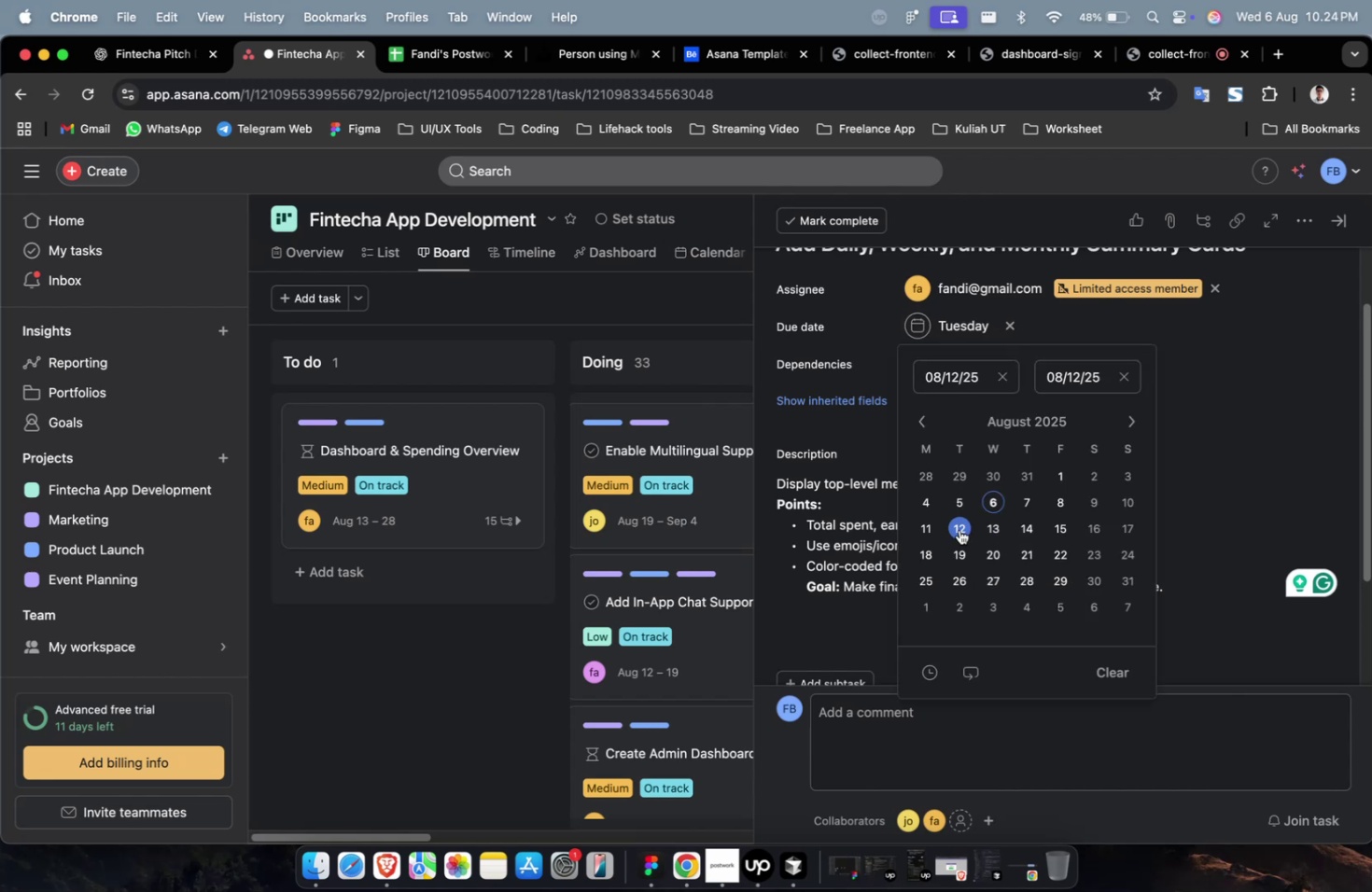 
triple_click([959, 529])
 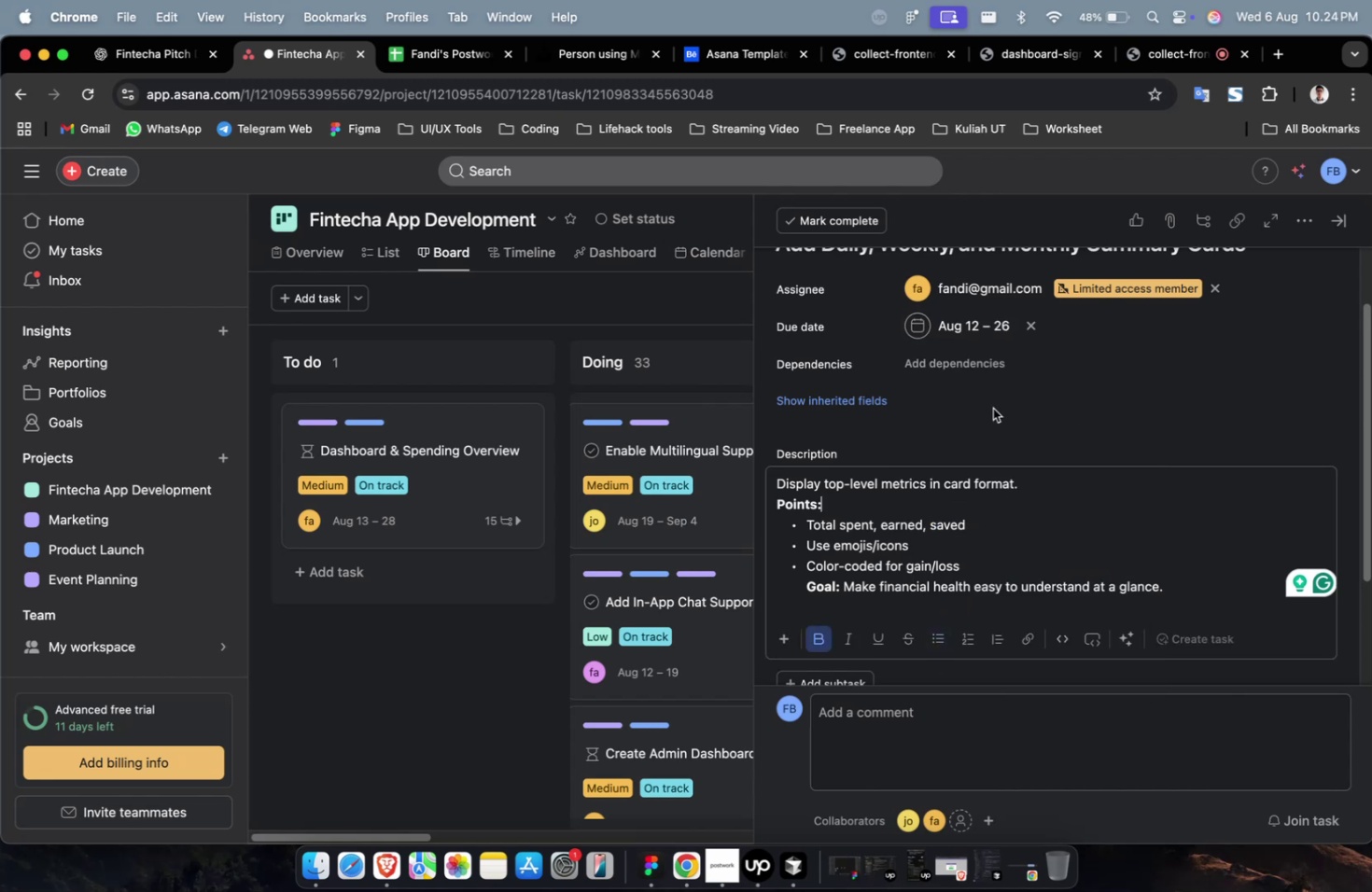 
triple_click([978, 367])
 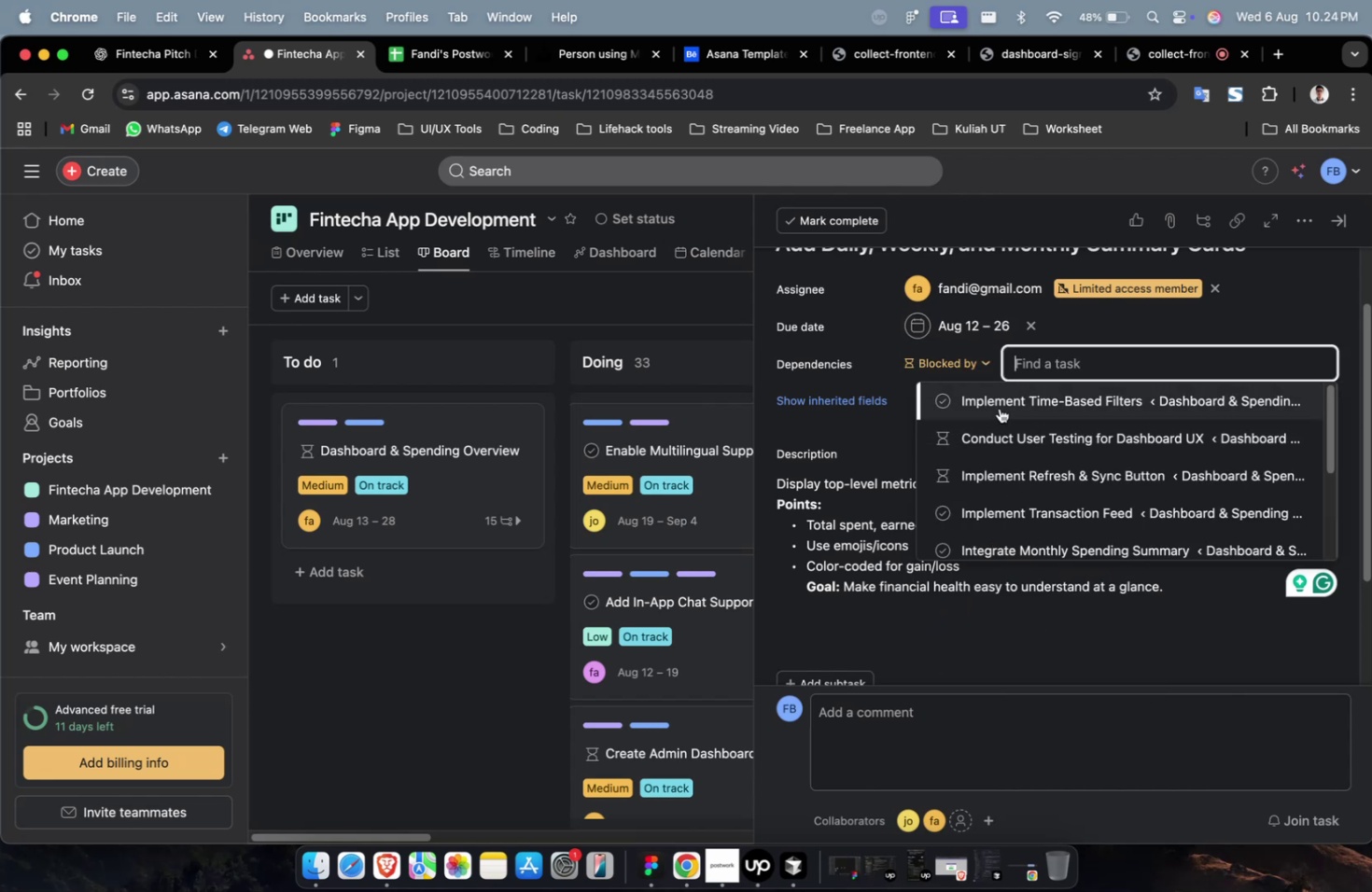 
left_click([999, 408])
 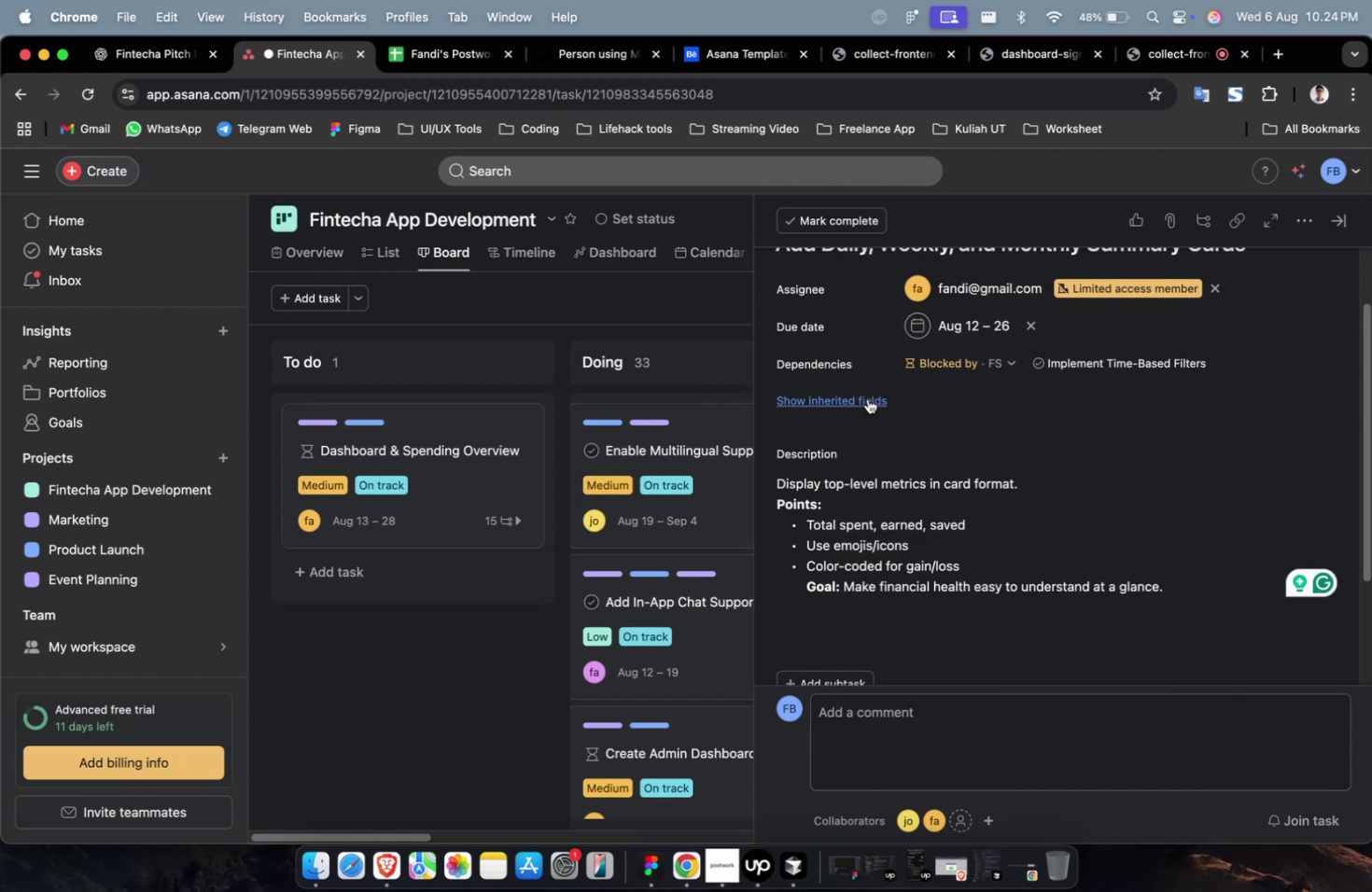 
double_click([867, 398])
 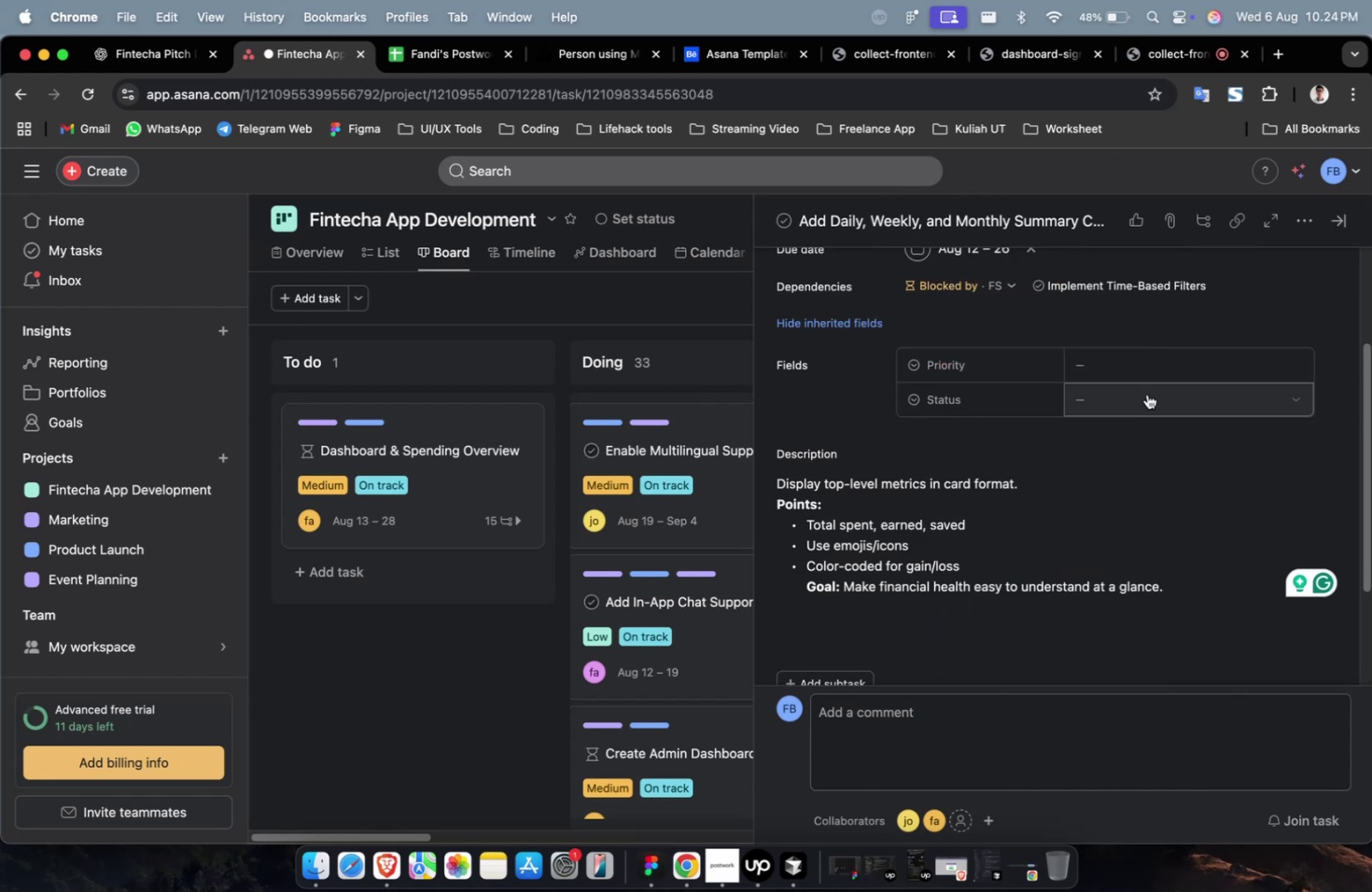 
left_click([1145, 372])
 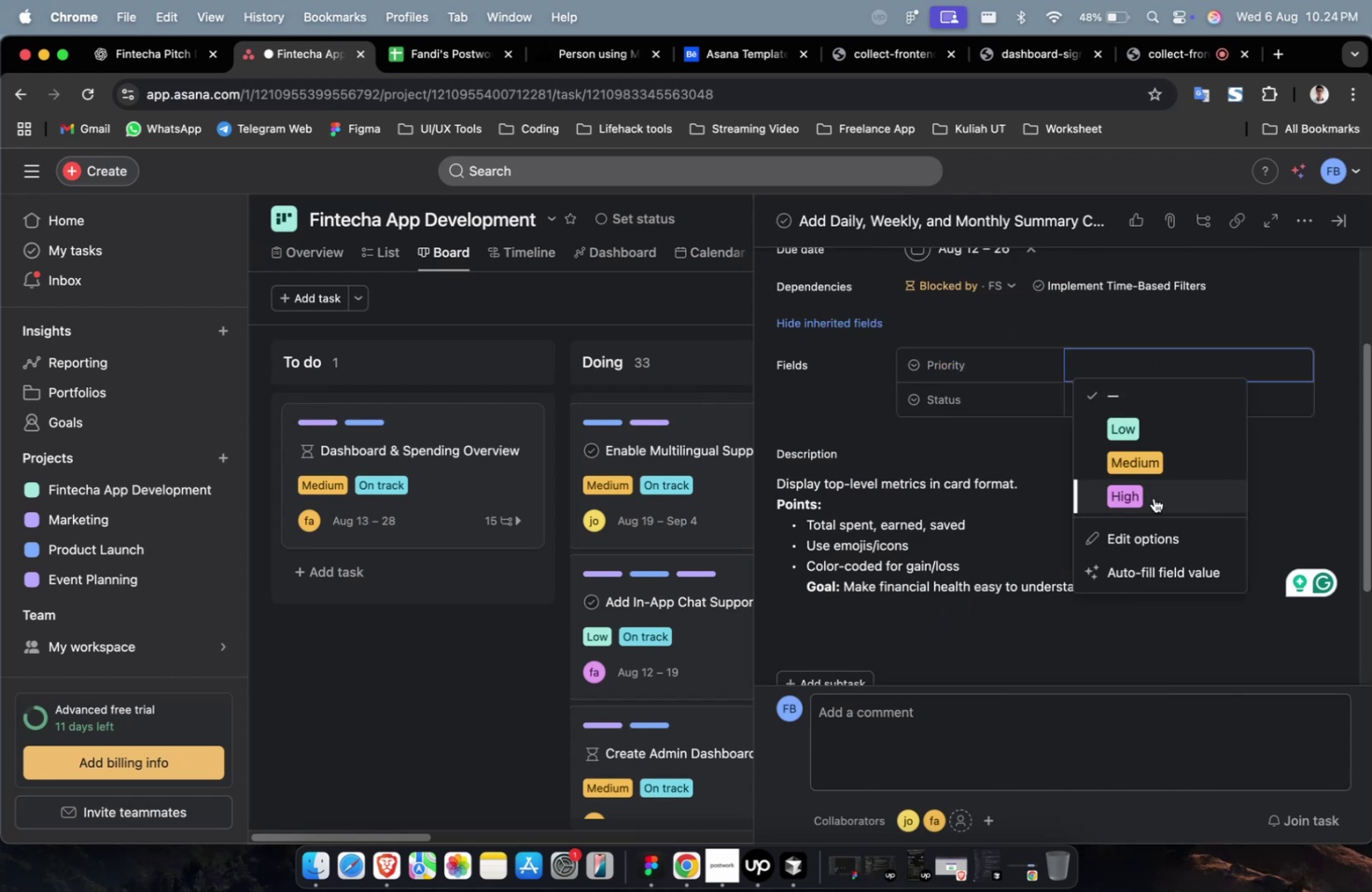 
double_click([1153, 497])
 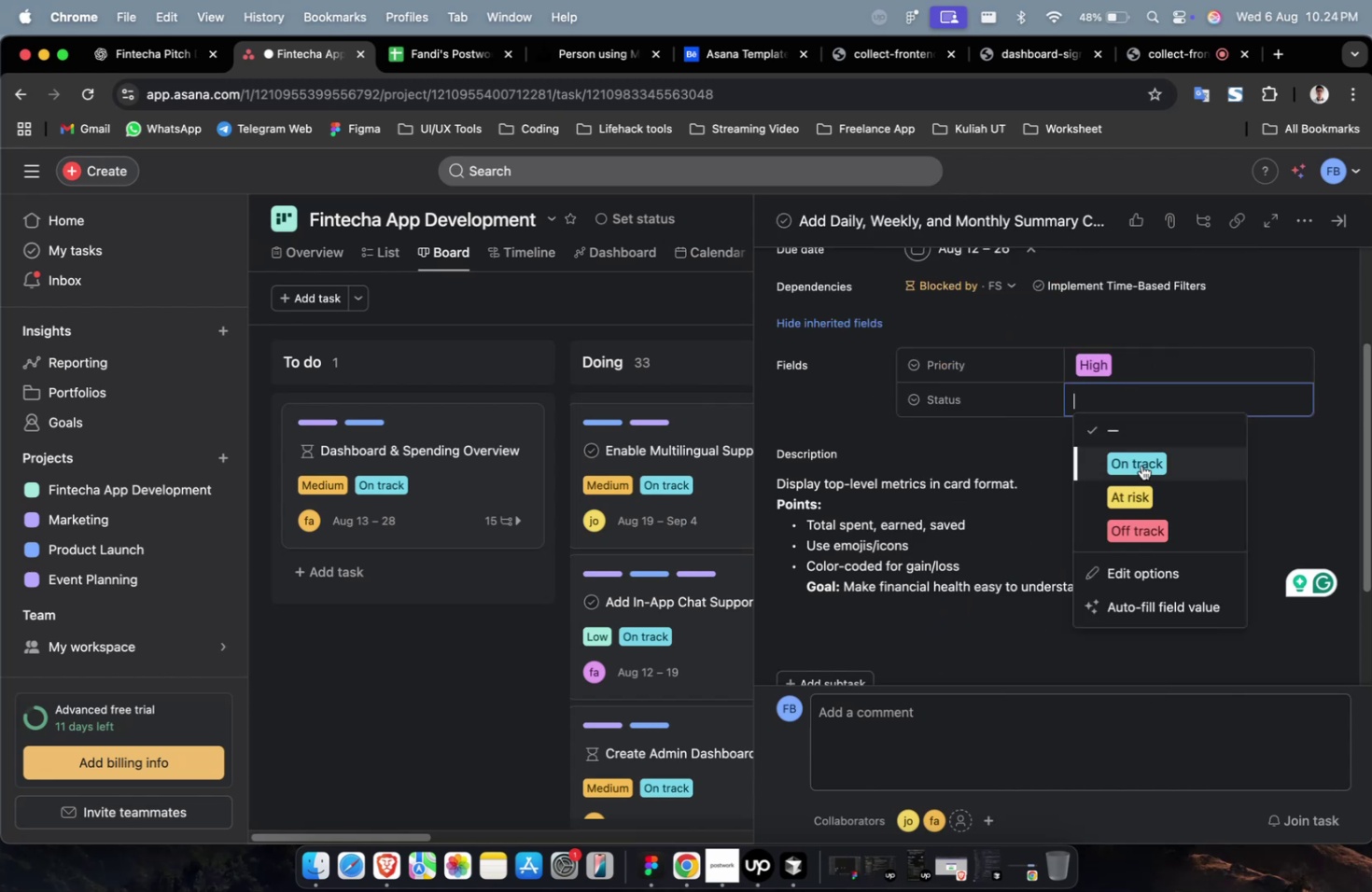 
triple_click([1141, 465])
 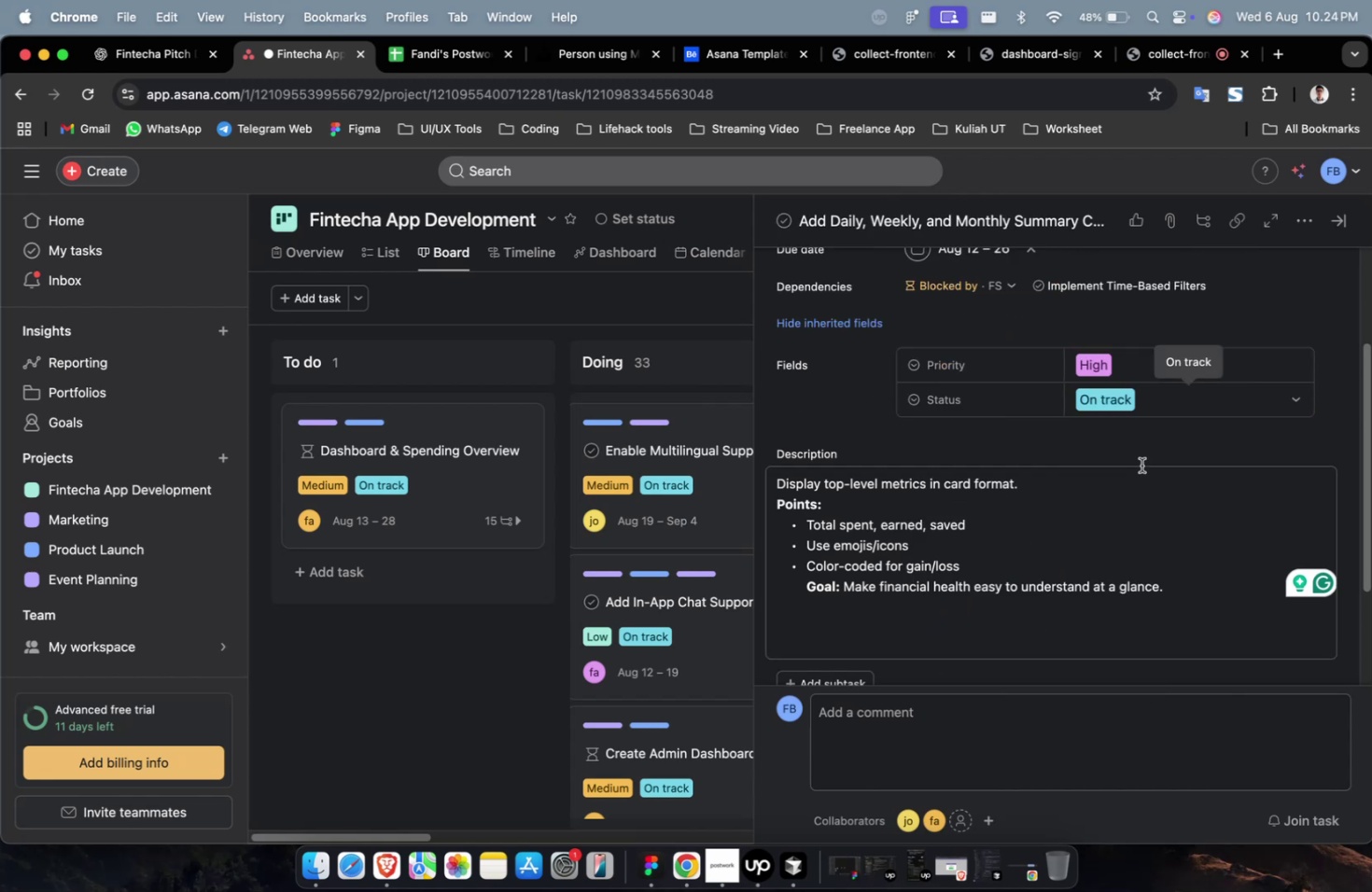 
scroll: coordinate [1141, 465], scroll_direction: up, amount: 7.0
 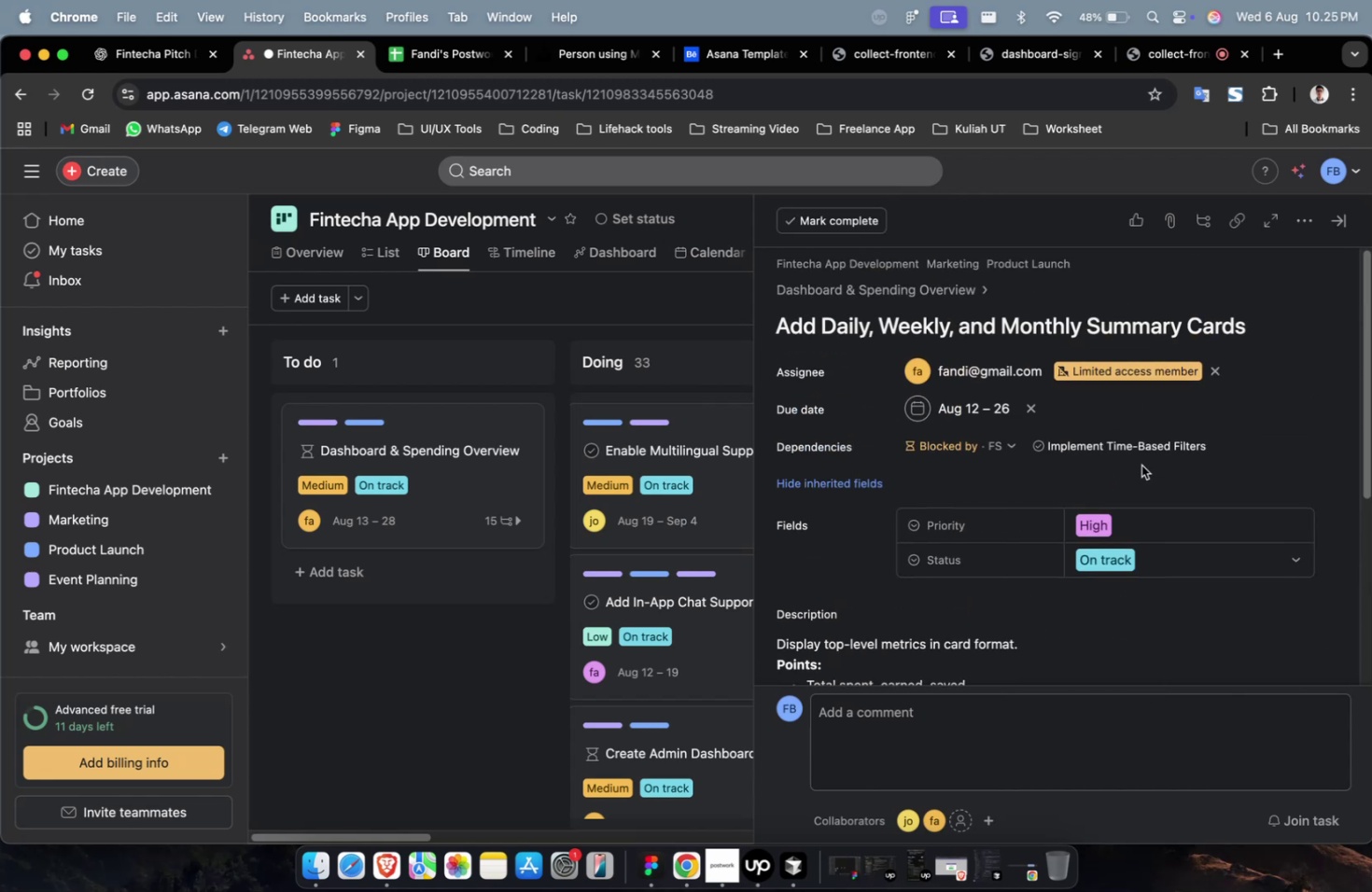 
scroll: coordinate [1141, 465], scroll_direction: down, amount: 17.0
 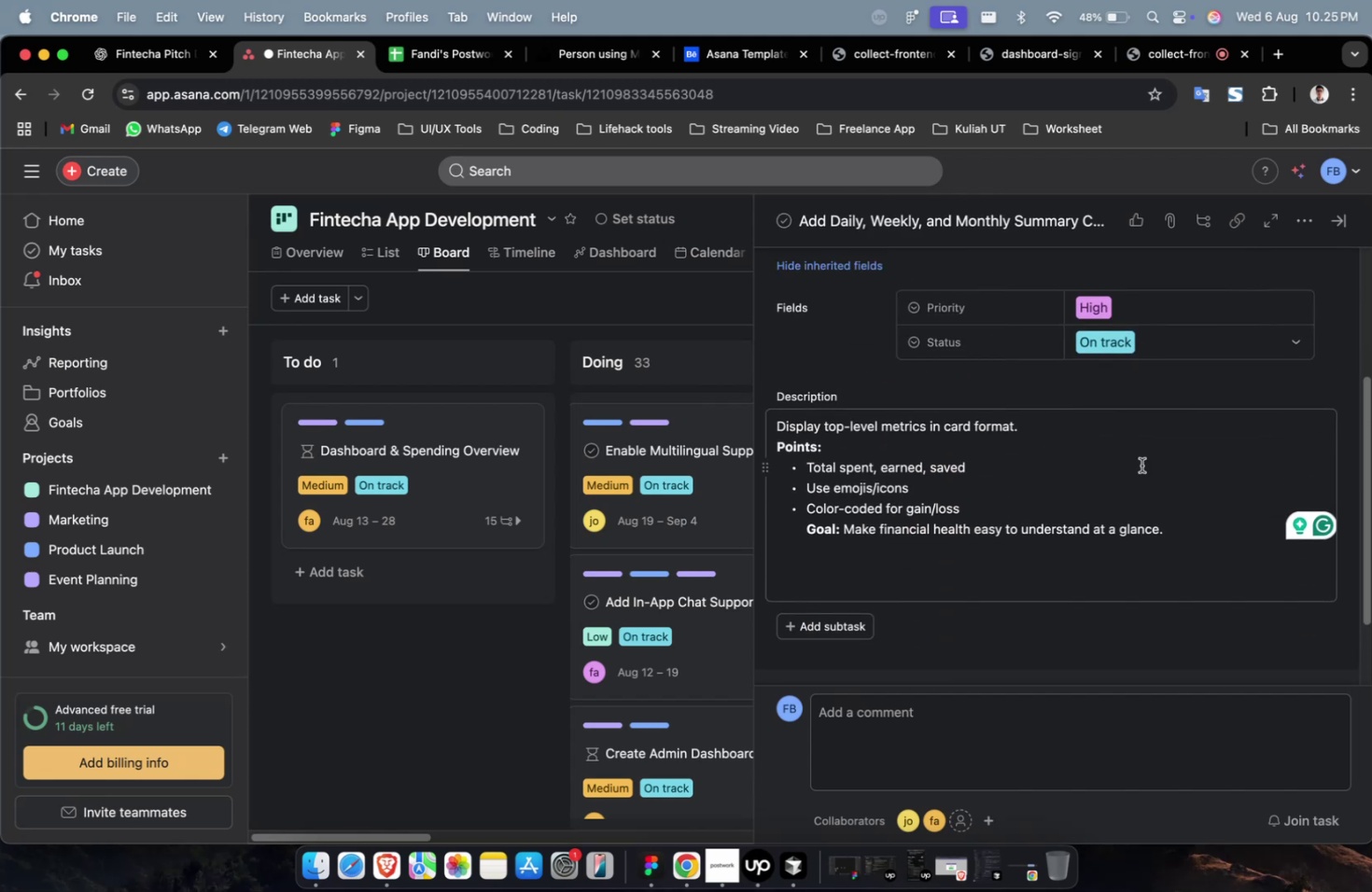 
scroll: coordinate [1141, 465], scroll_direction: up, amount: 1.0
 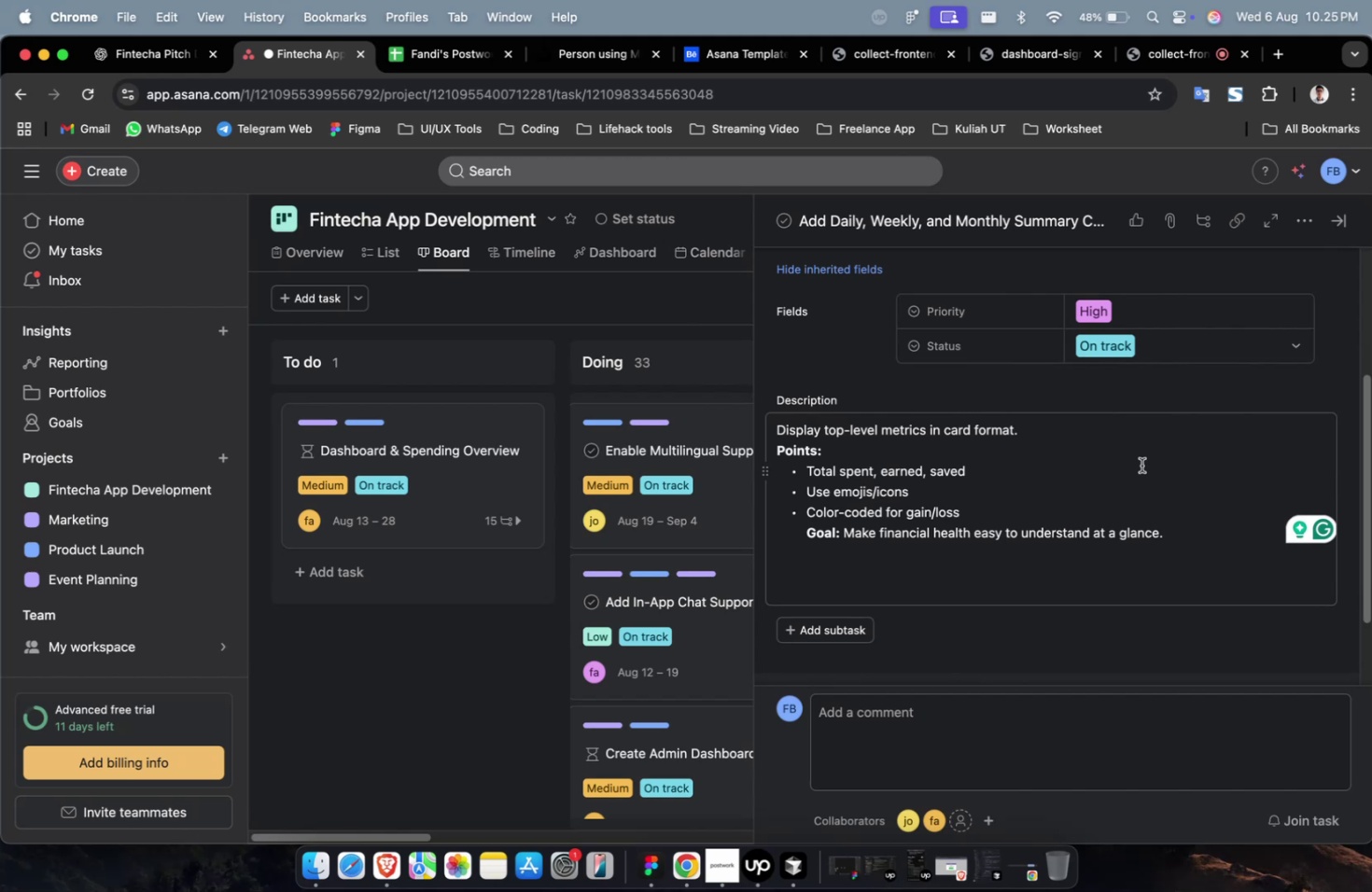 
wait(17.38)
 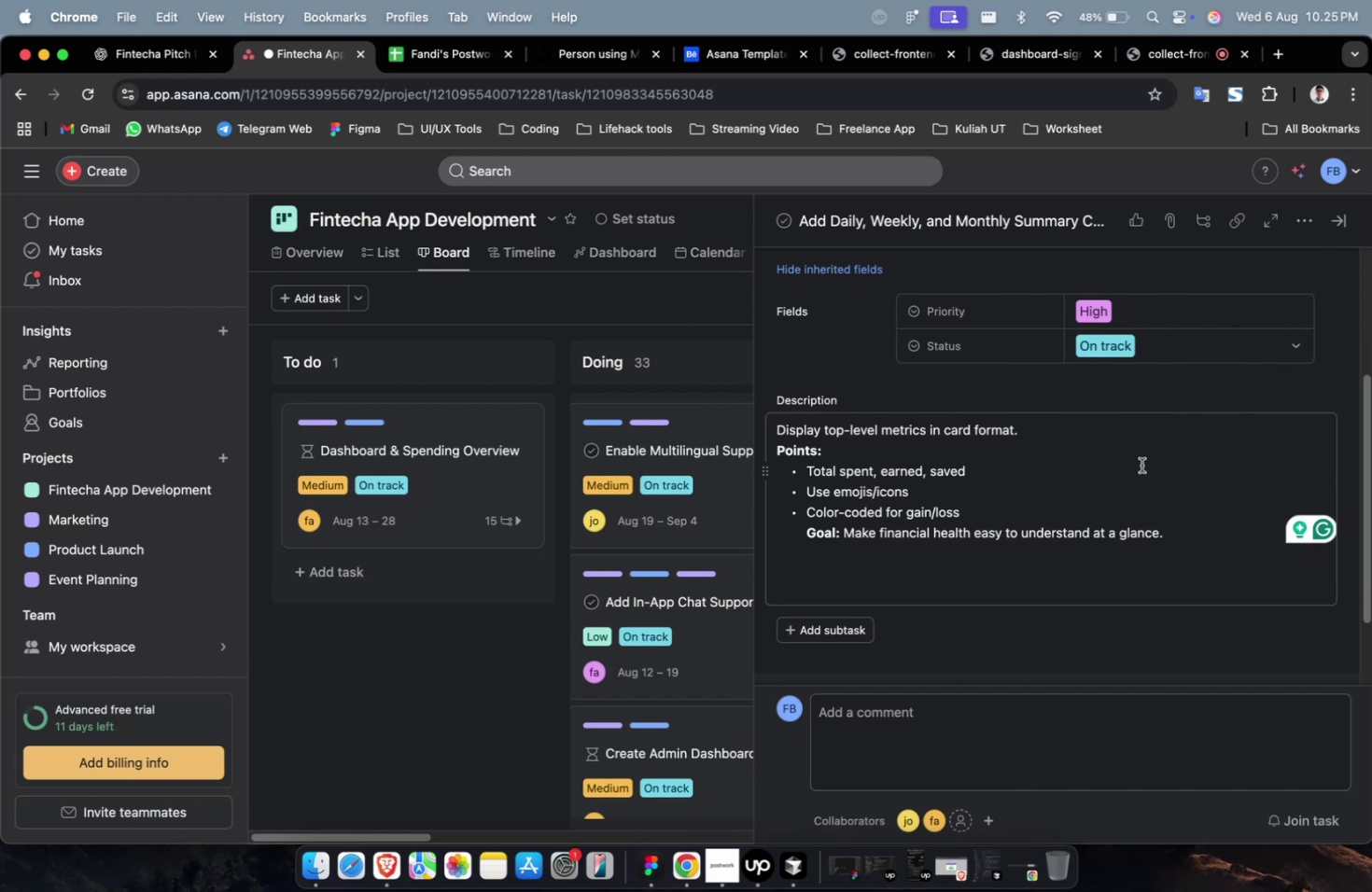 
scroll: coordinate [1141, 465], scroll_direction: up, amount: 11.0
 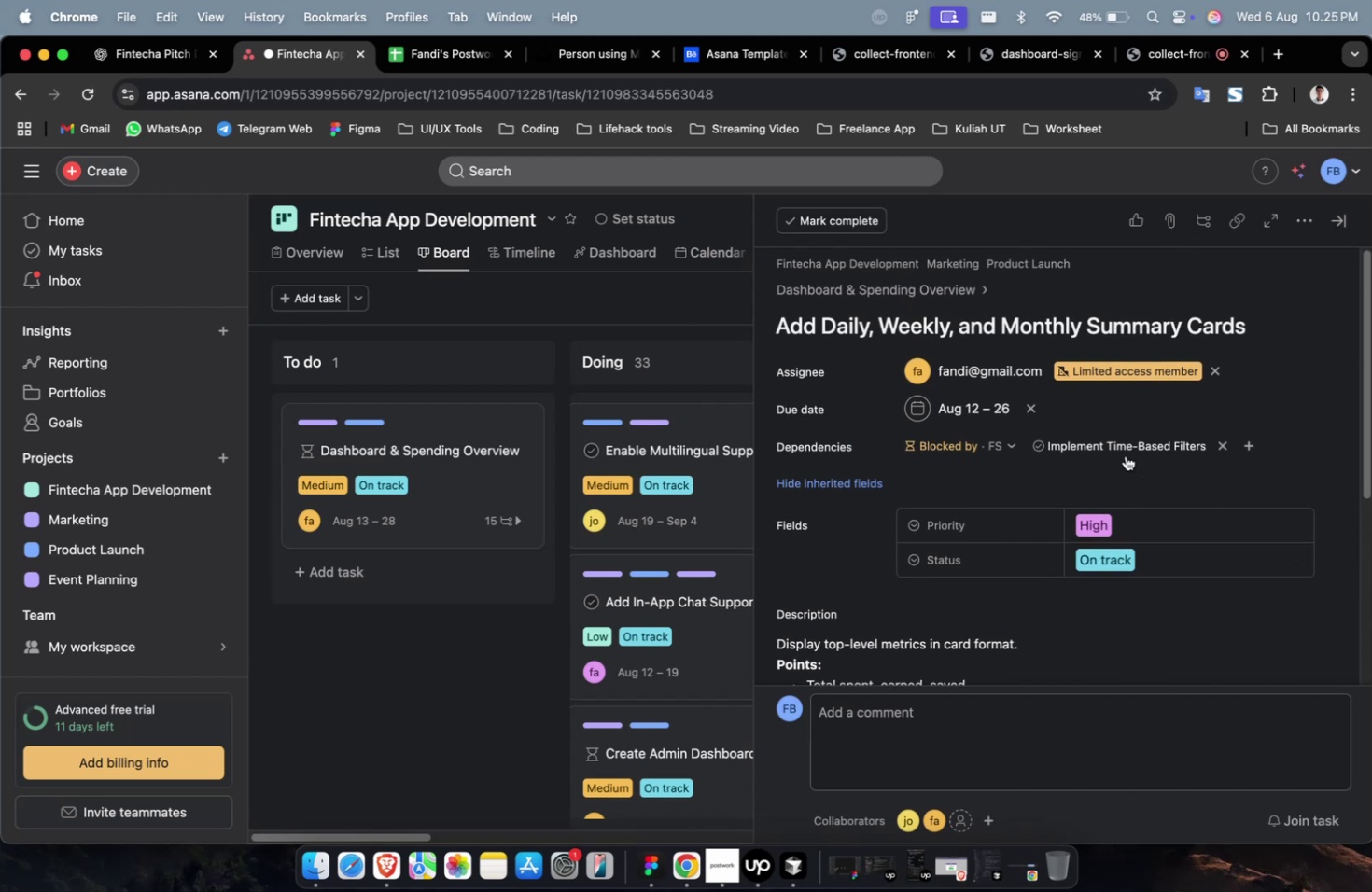 
scroll: coordinate [1125, 455], scroll_direction: down, amount: 17.0
 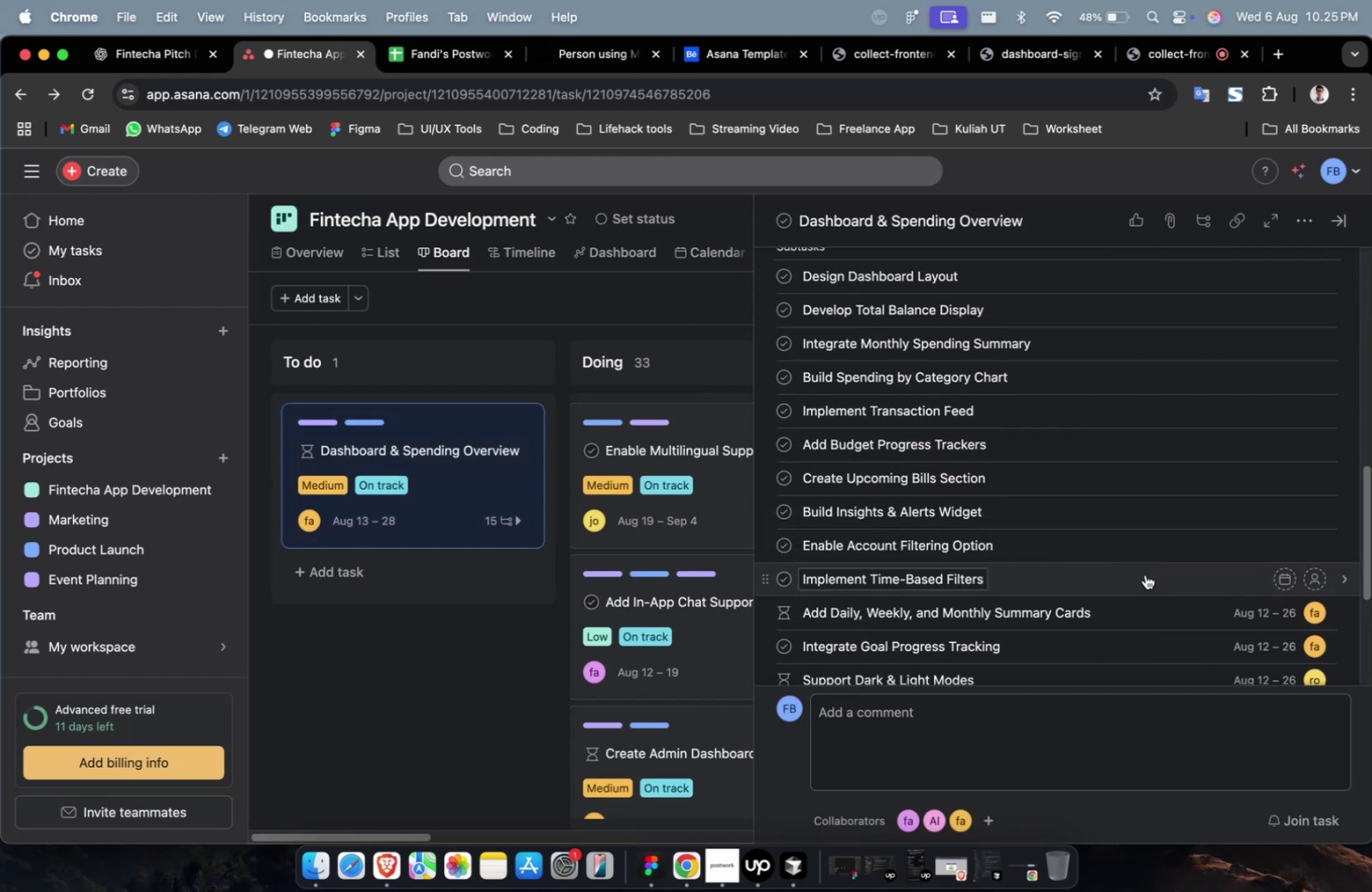 
left_click([1144, 574])
 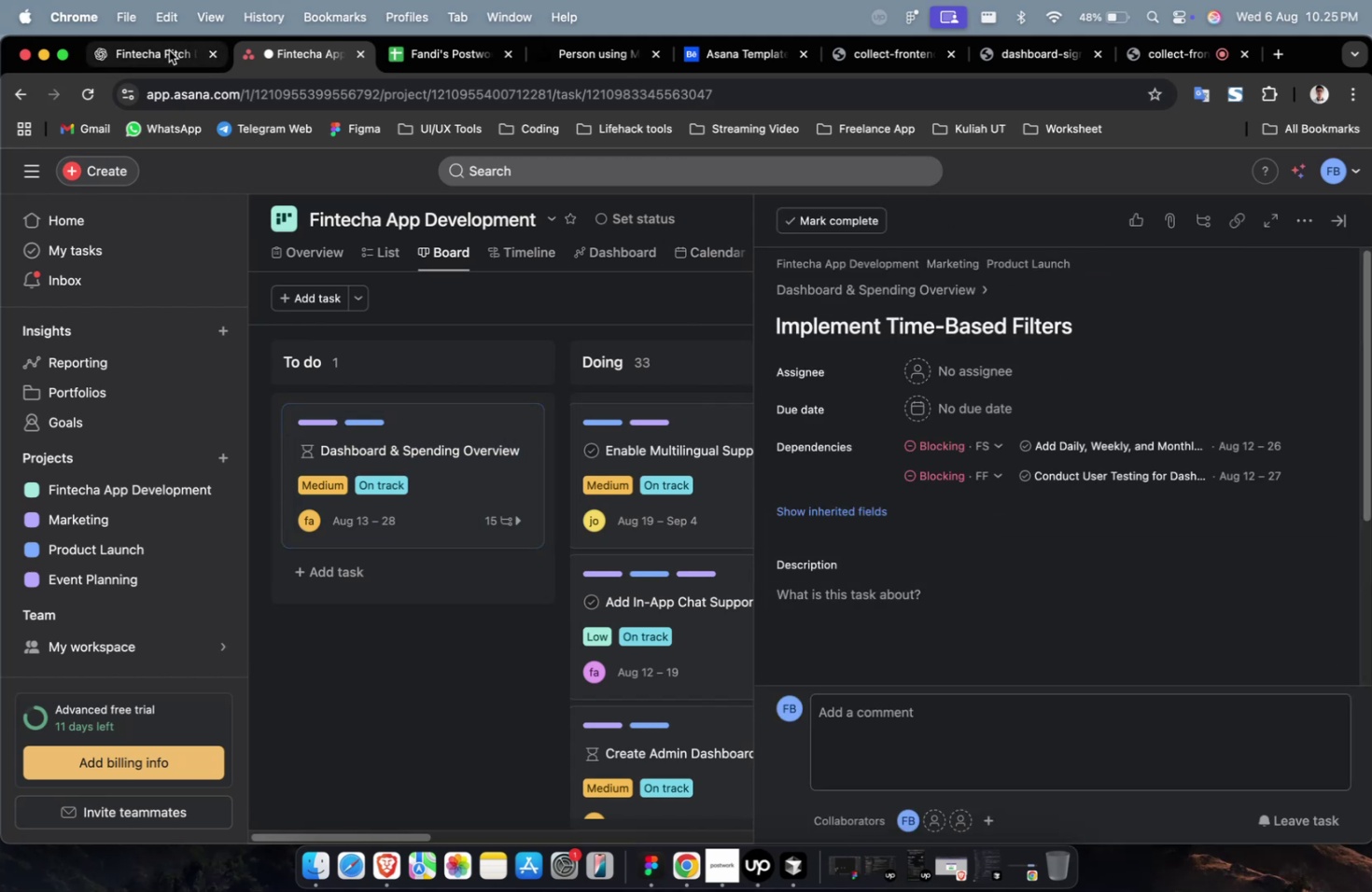 
double_click([169, 50])
 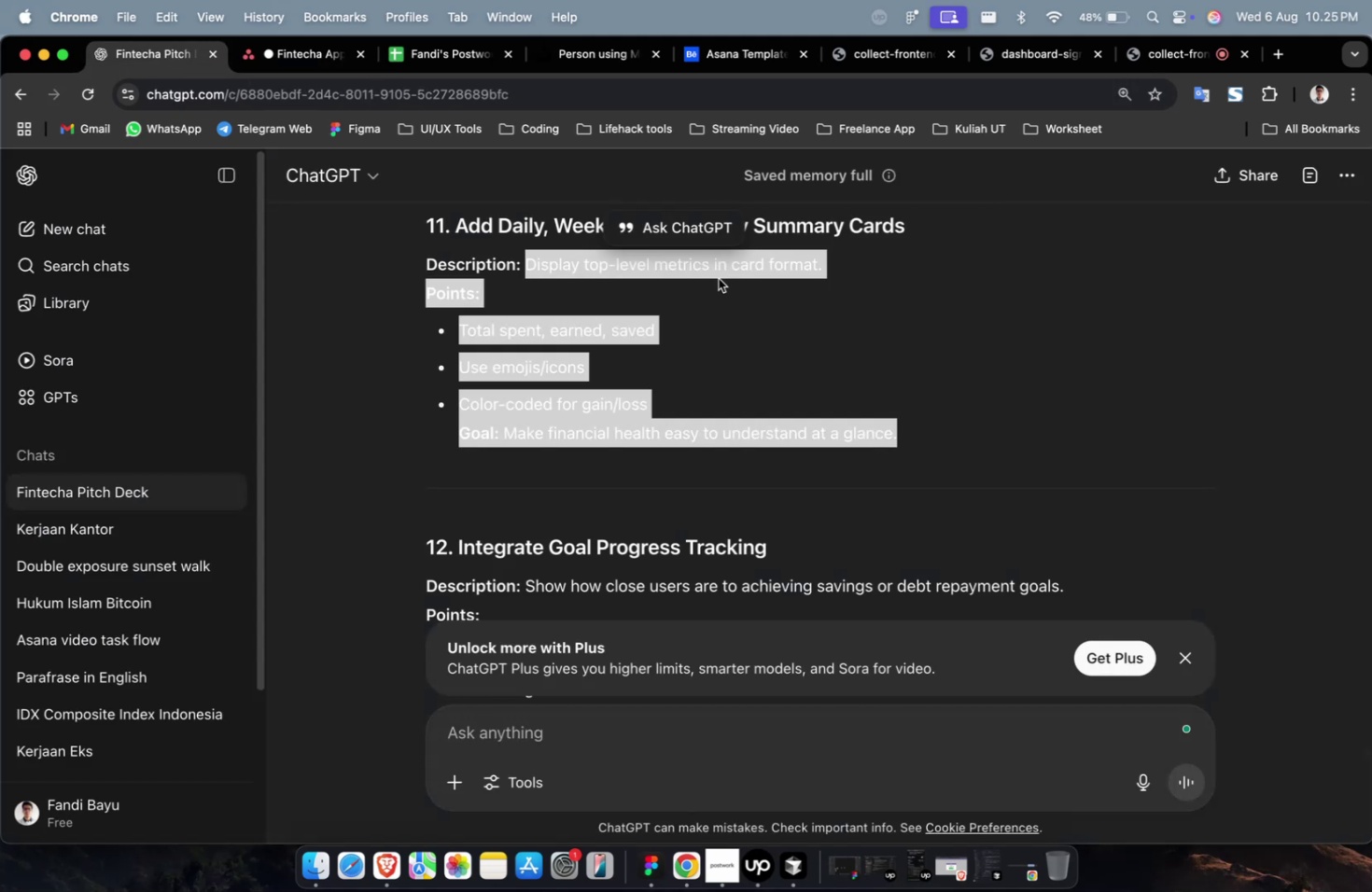 
scroll: coordinate [847, 462], scroll_direction: up, amount: 8.0
 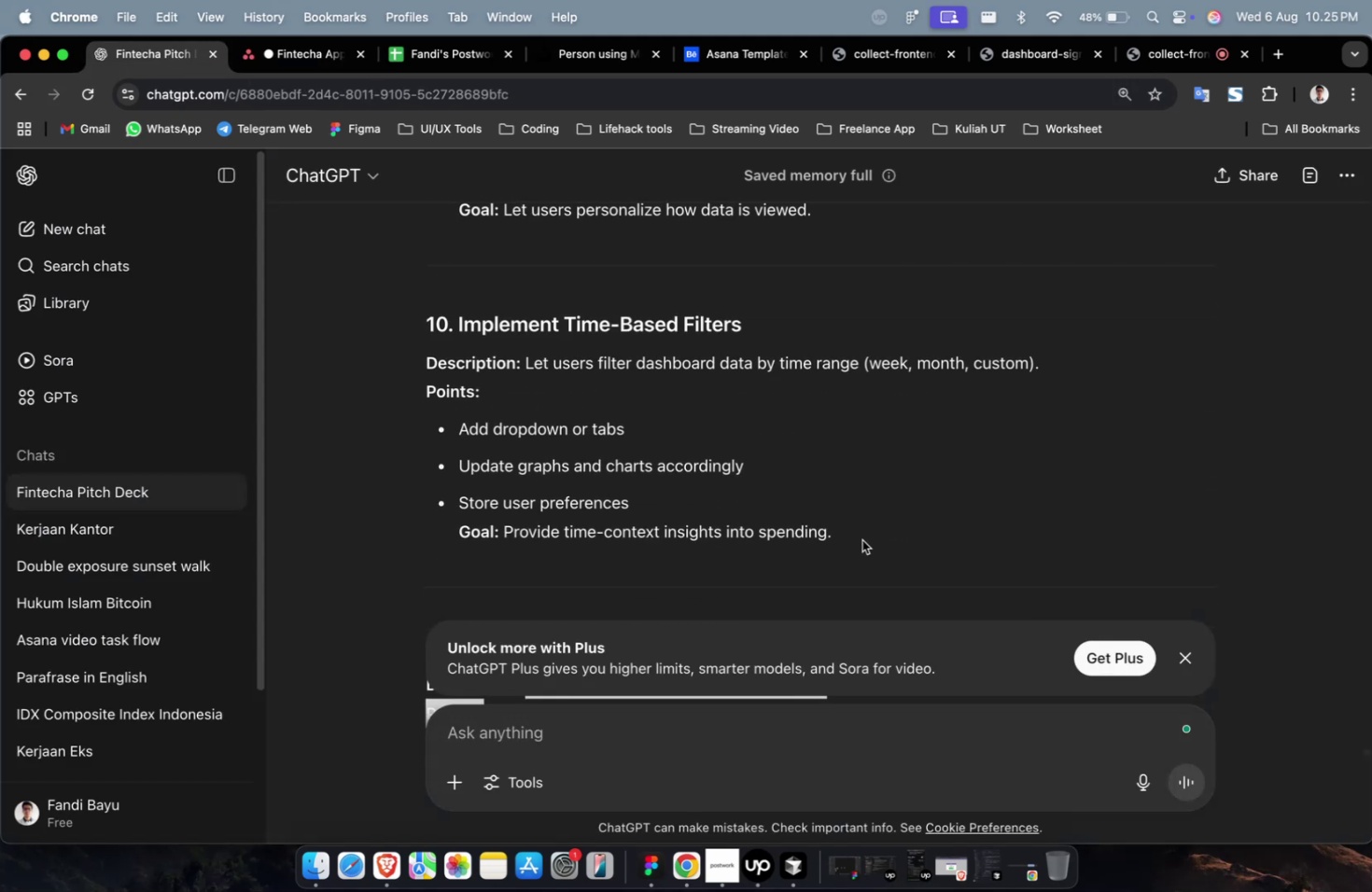 
left_click_drag(start_coordinate=[858, 543], to_coordinate=[526, 369])
 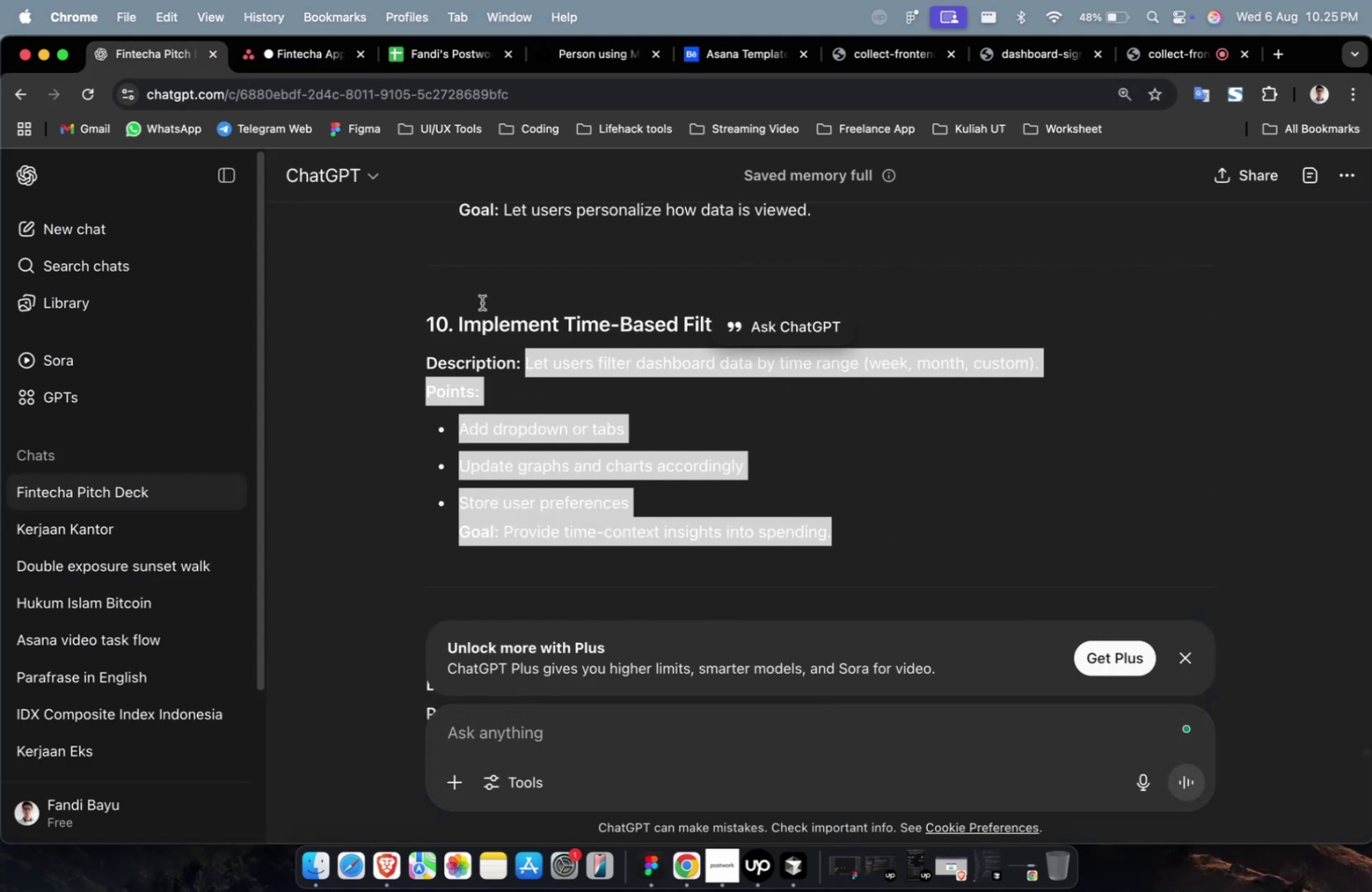 
key(Meta+CommandLeft)
 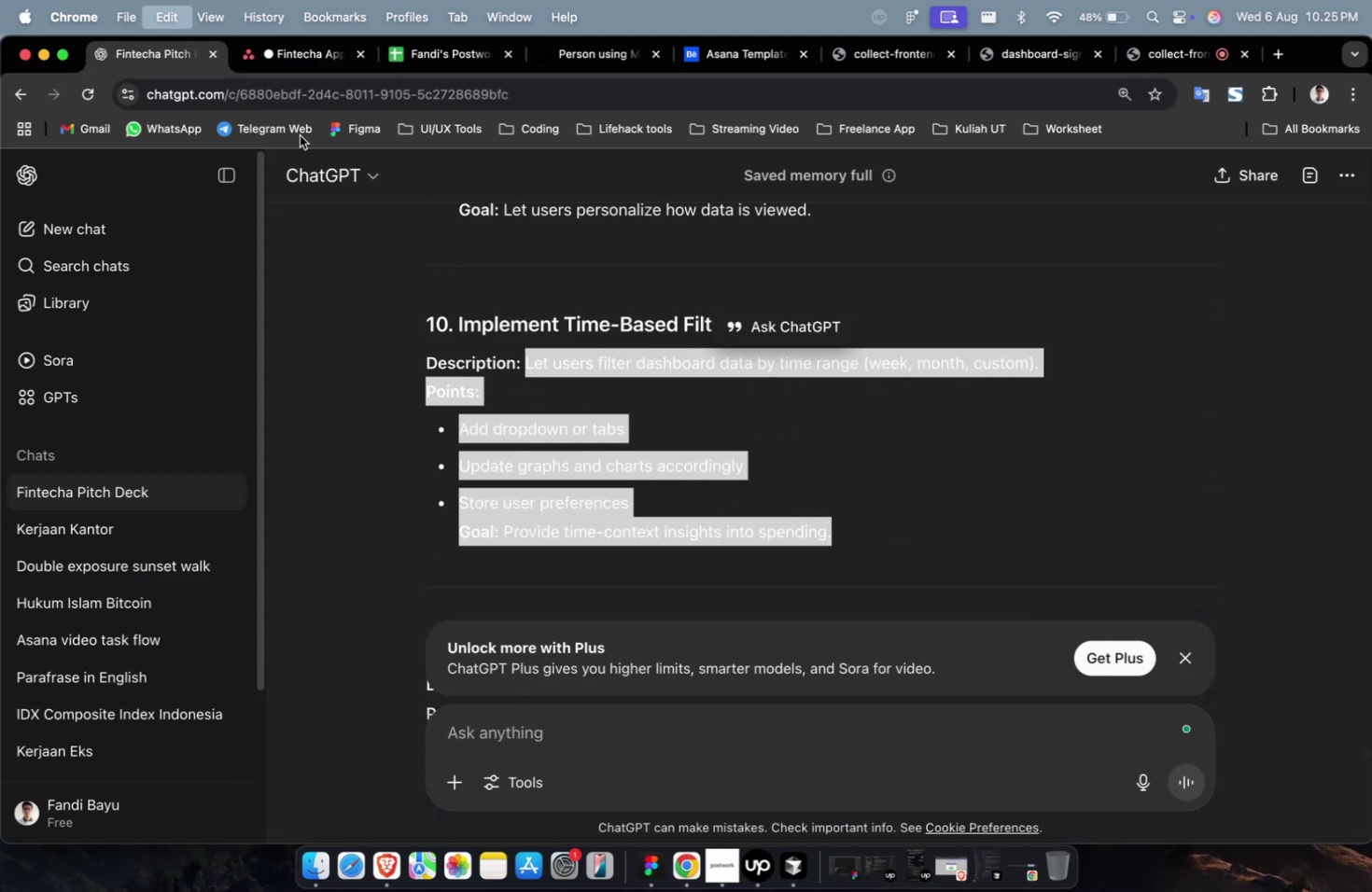 
key(Meta+C)
 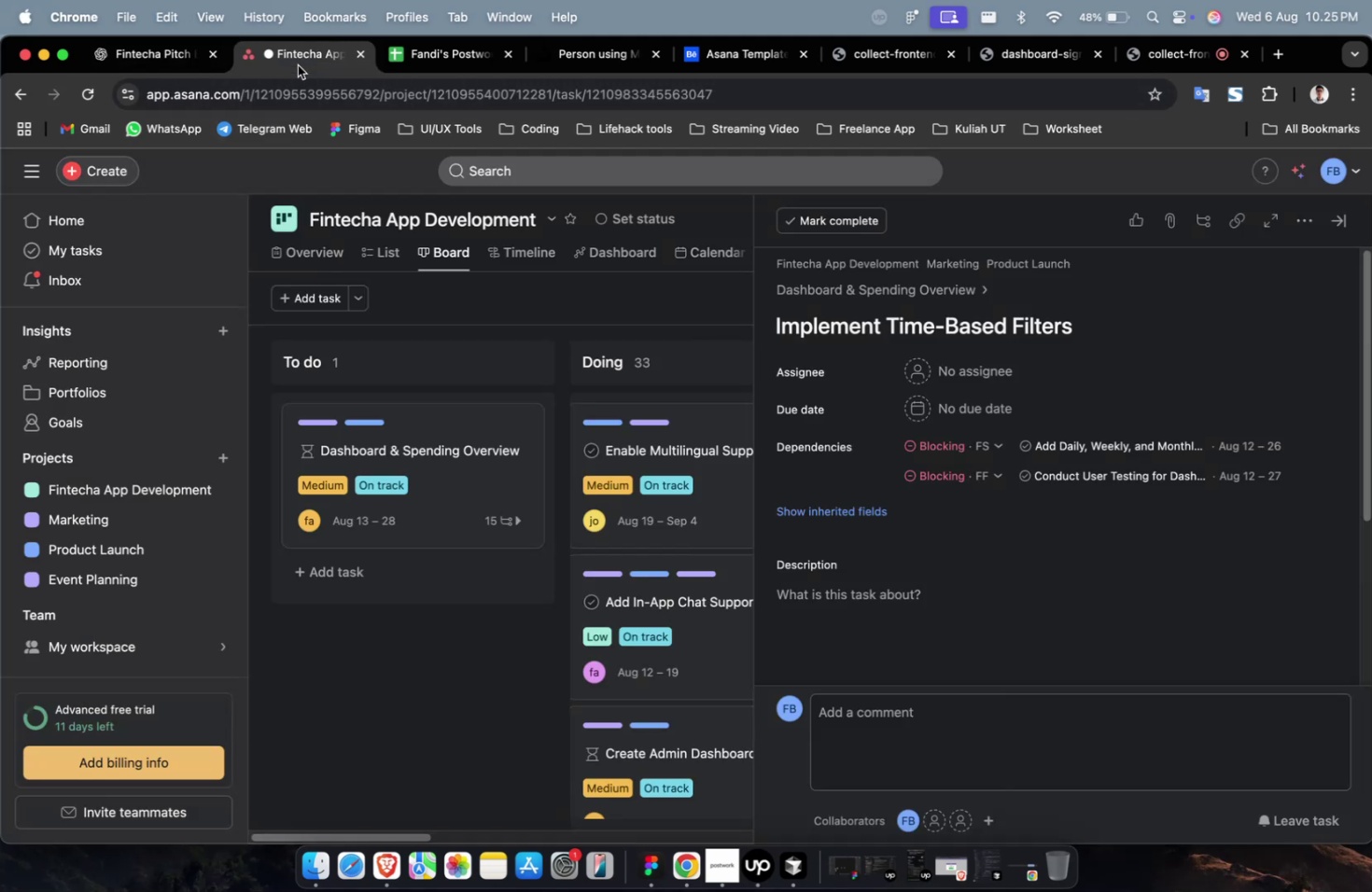 
left_click([298, 65])
 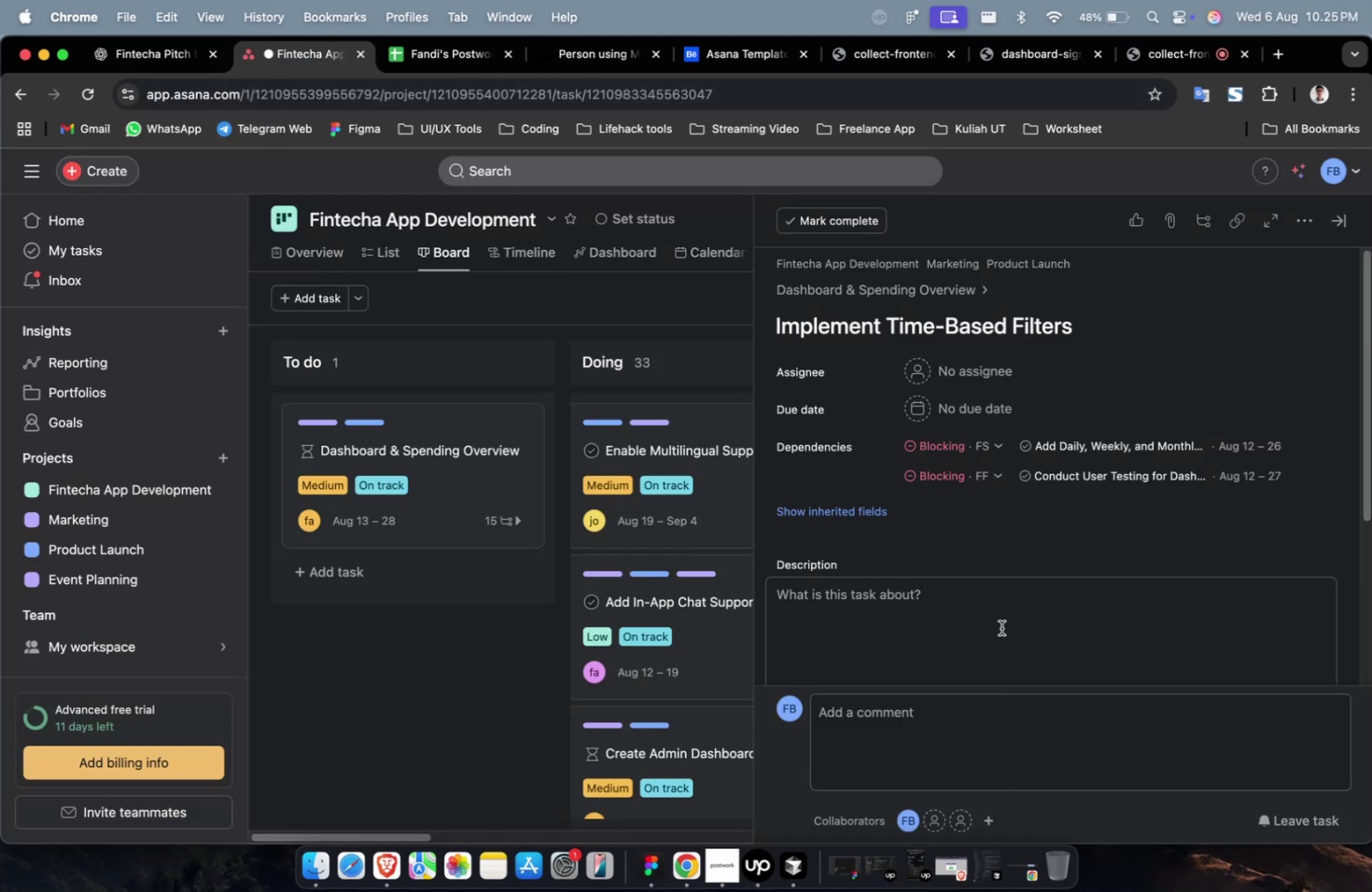 
double_click([1001, 627])
 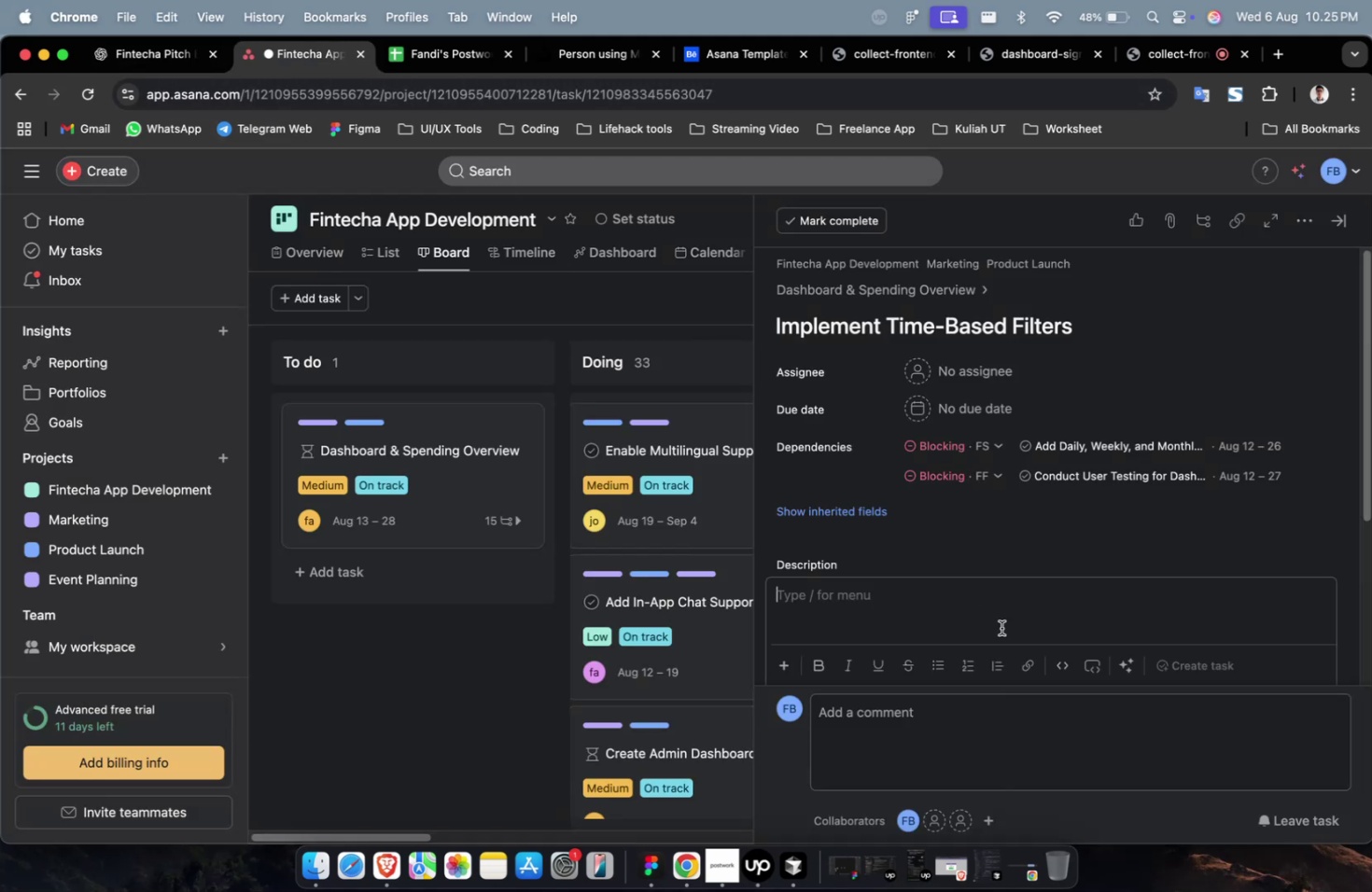 
key(Meta+V)
 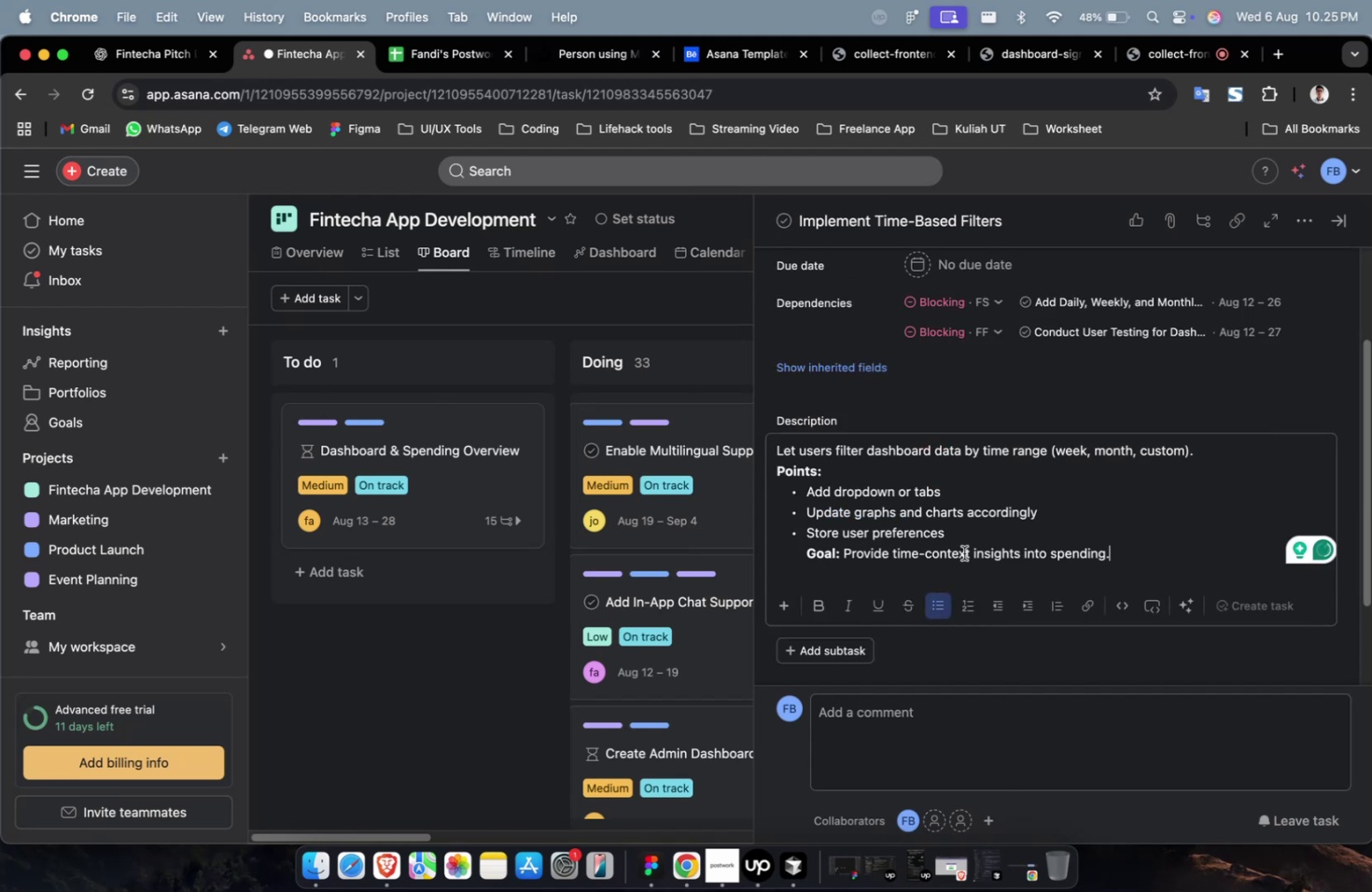 
scroll: coordinate [1001, 368], scroll_direction: up, amount: 4.0
 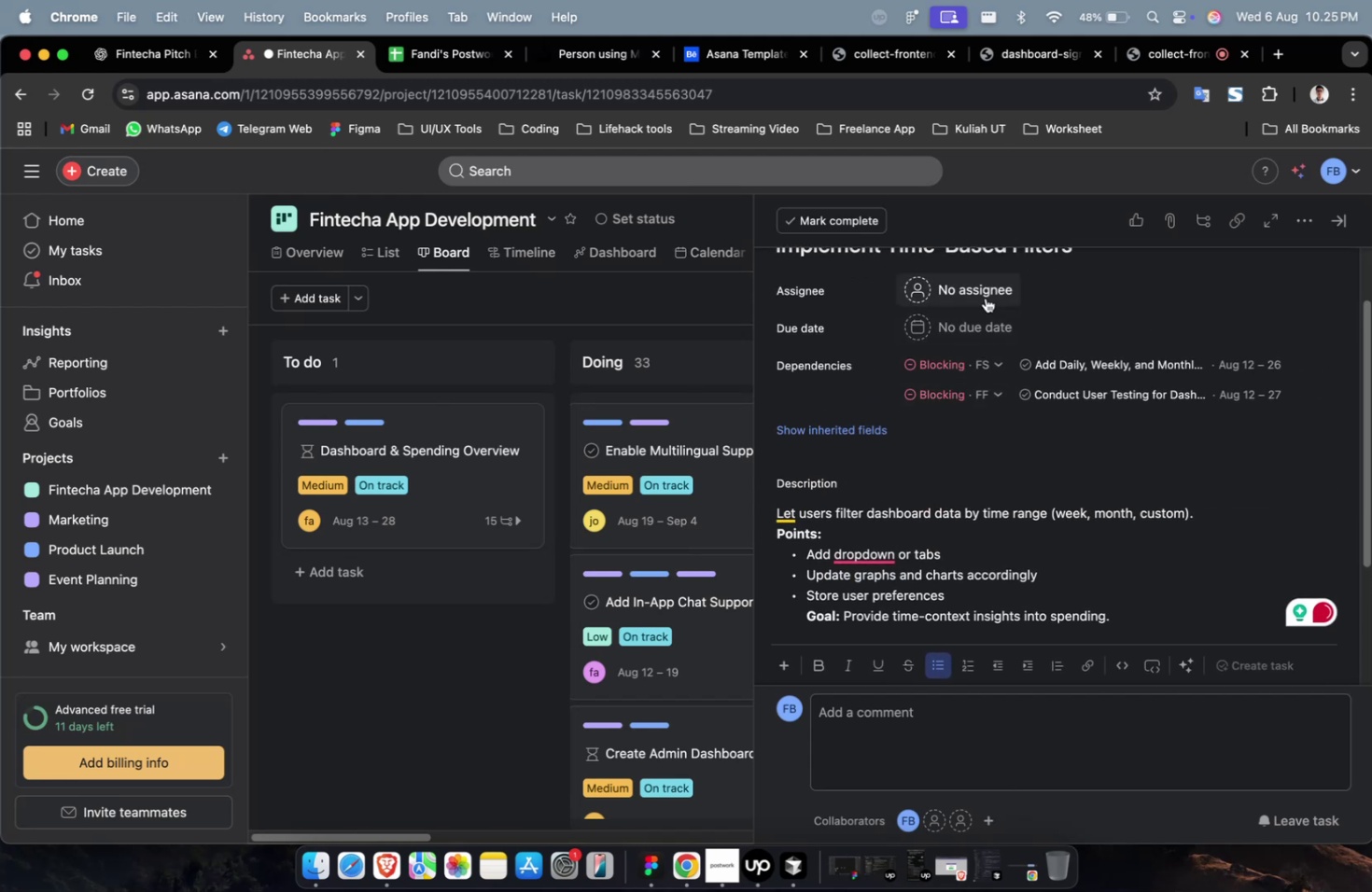 
left_click([985, 298])
 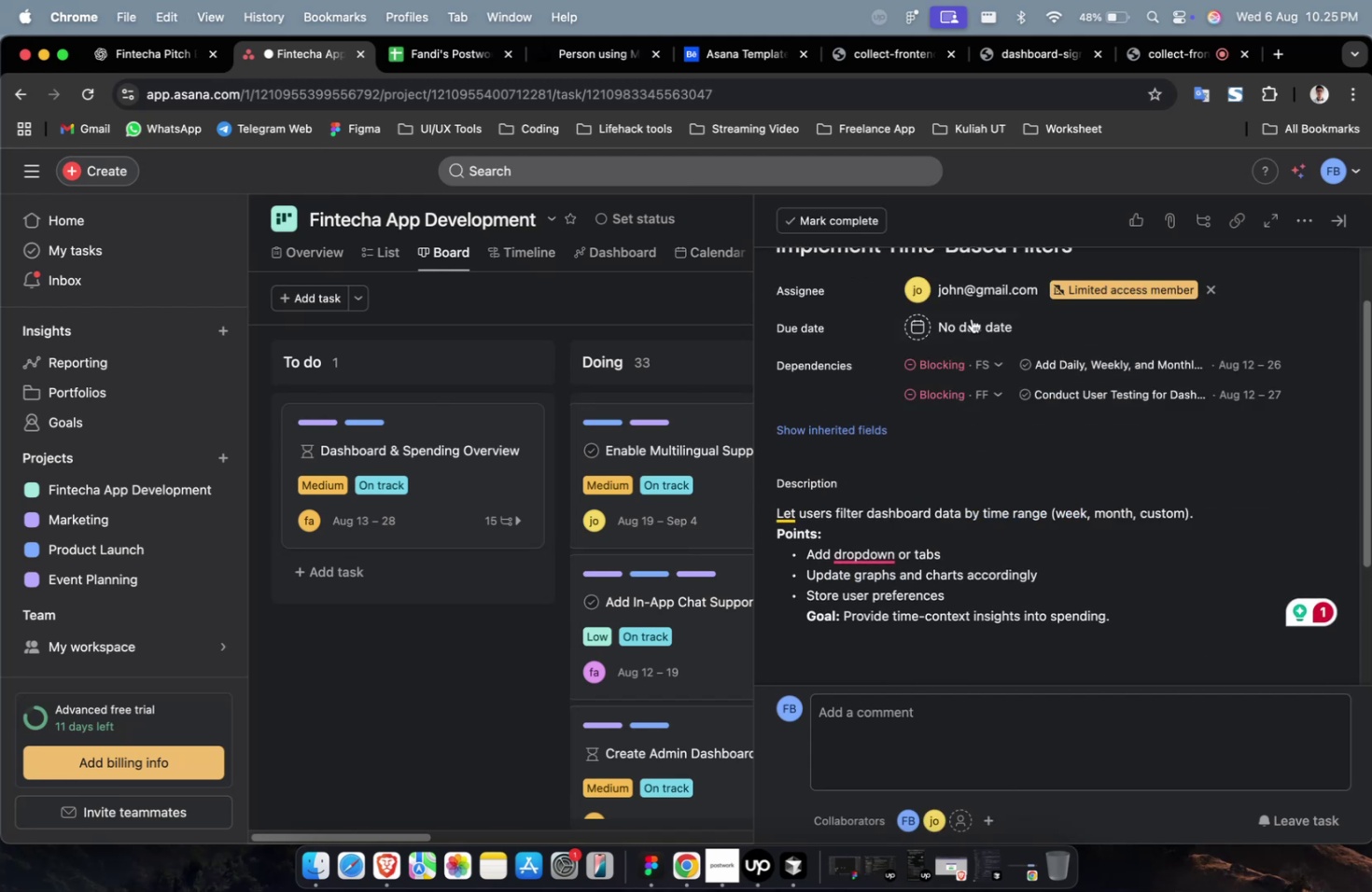 
double_click([970, 292])
 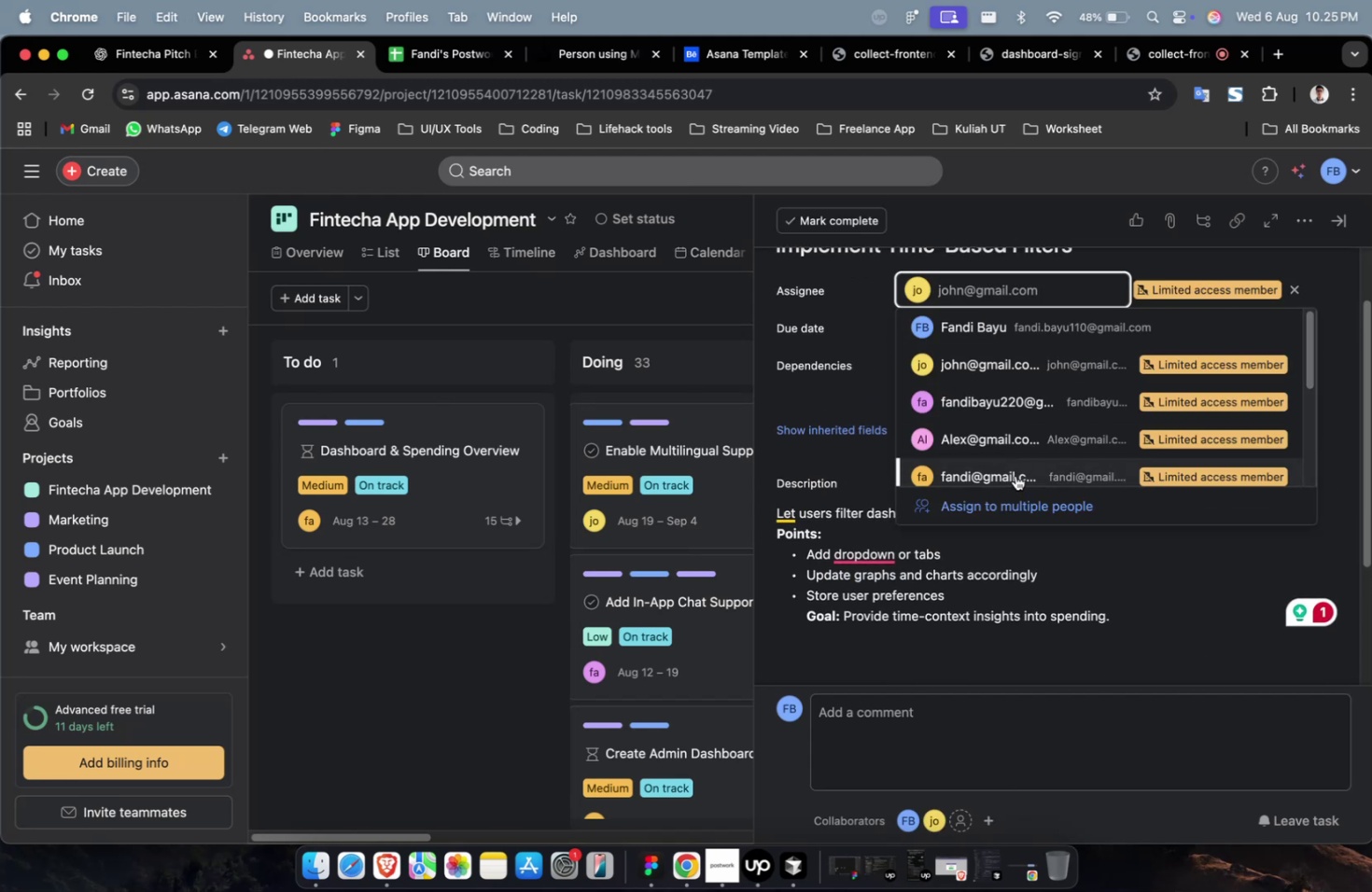 
left_click([1015, 475])
 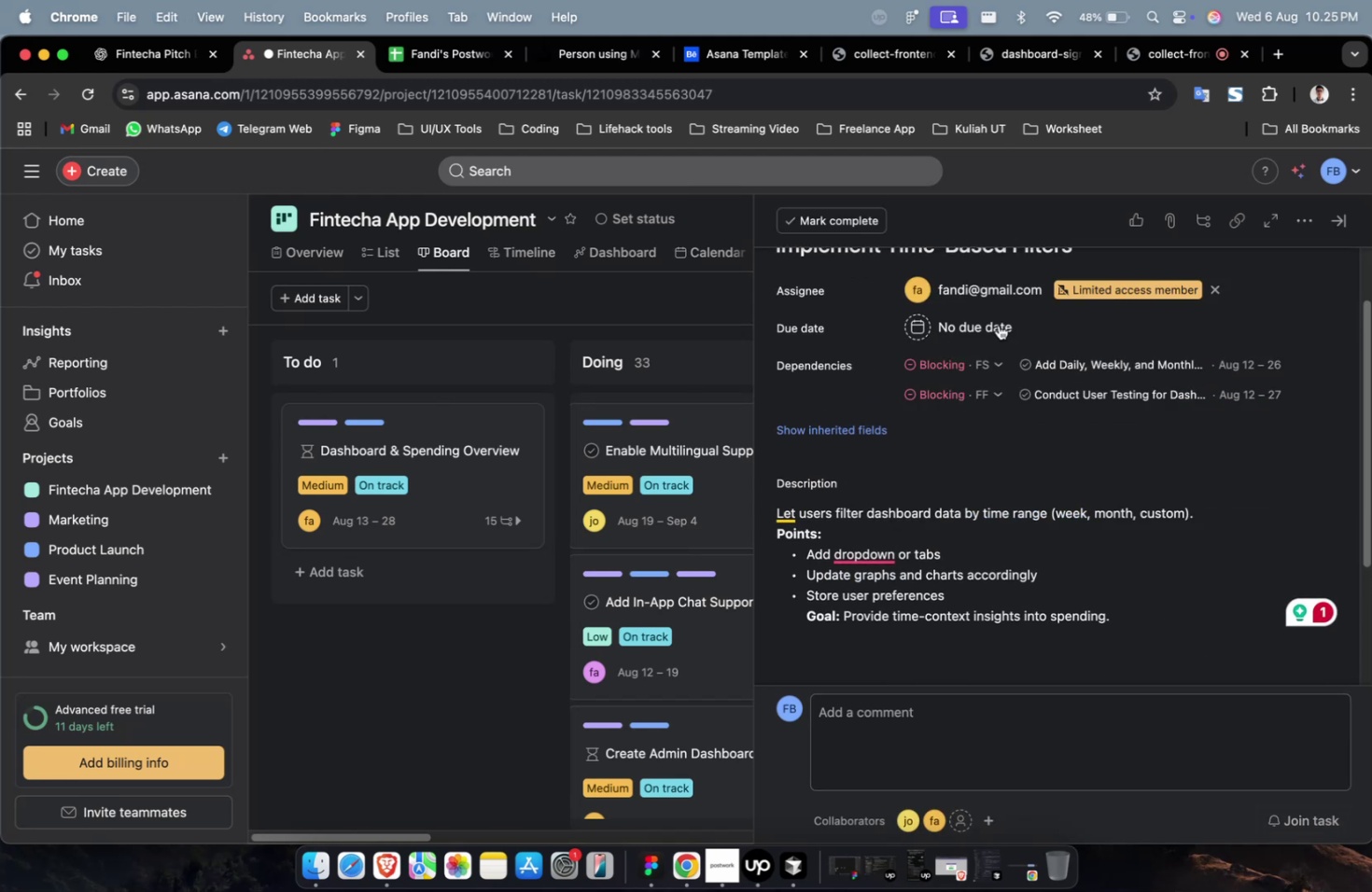 
double_click([963, 314])
 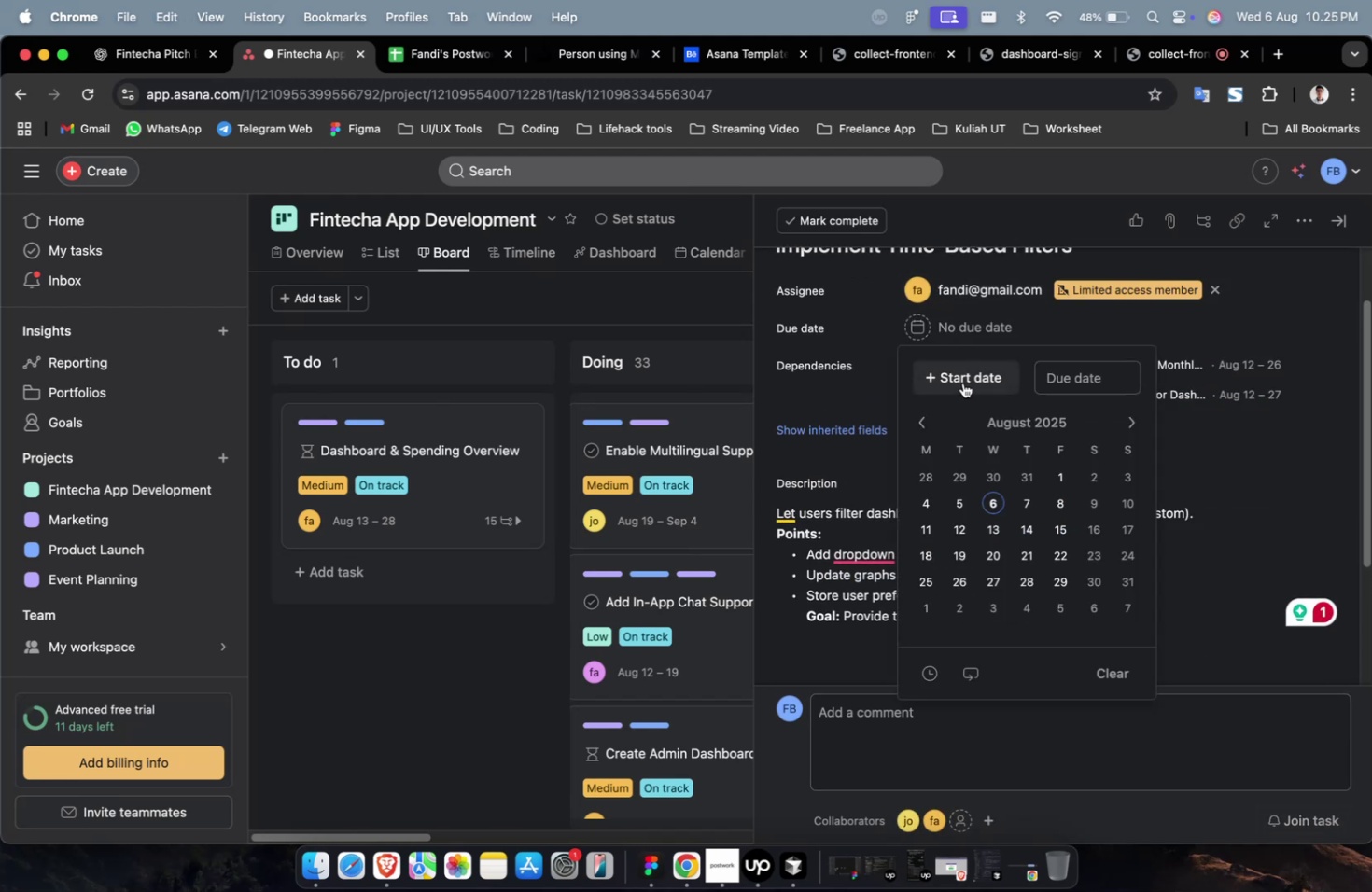 
triple_click([962, 383])
 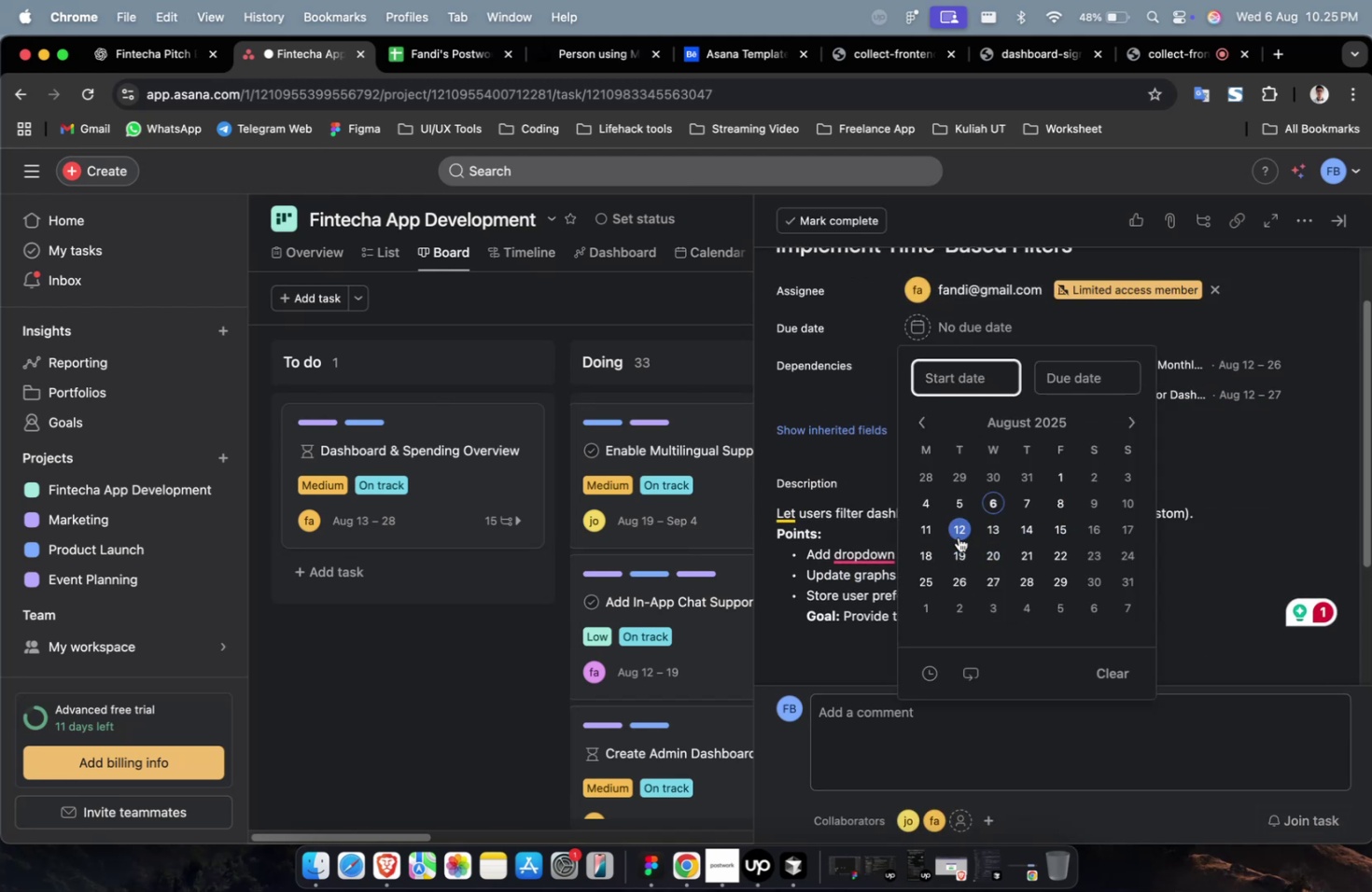 
left_click([956, 534])
 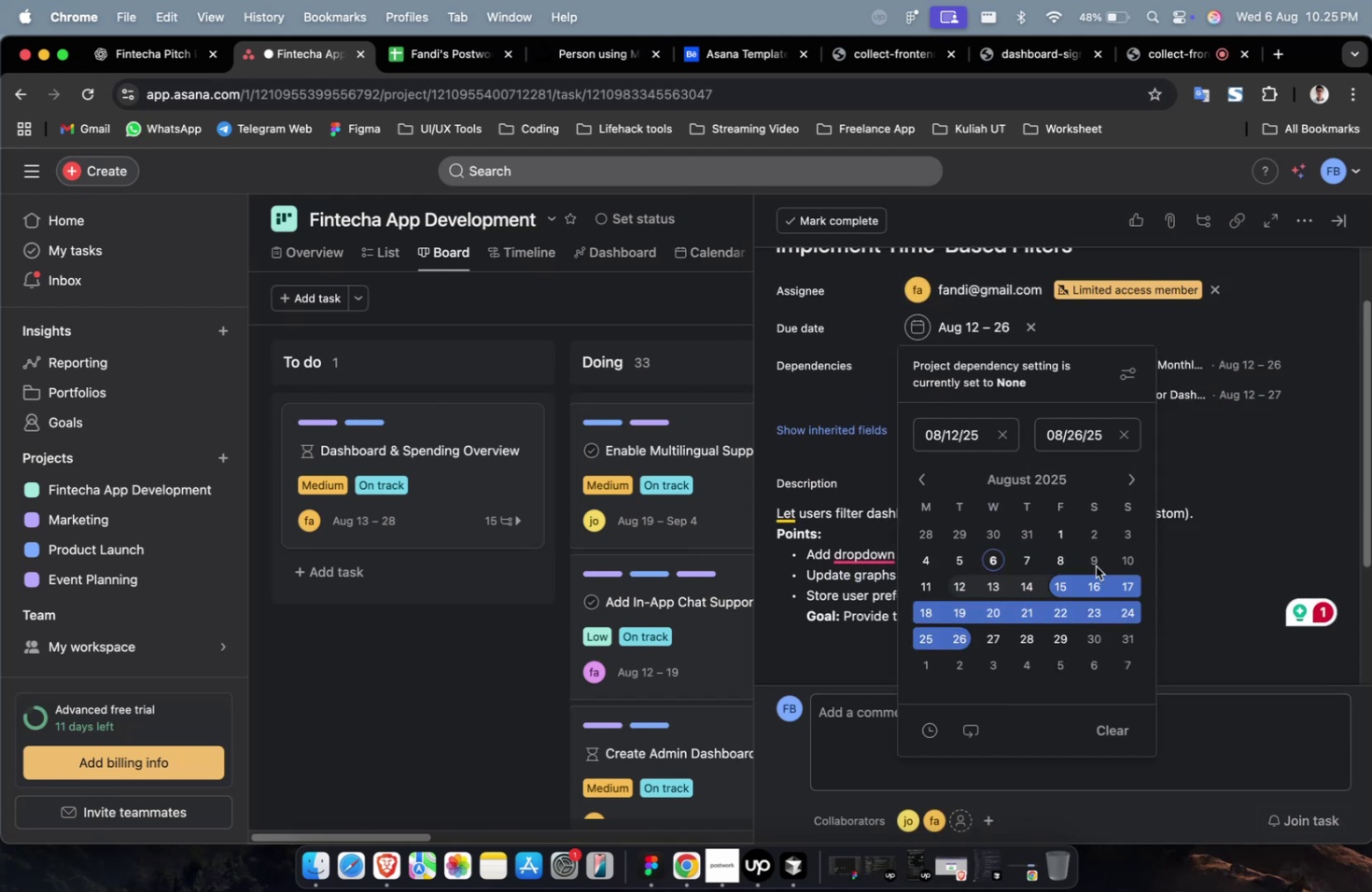 
double_click([1251, 534])
 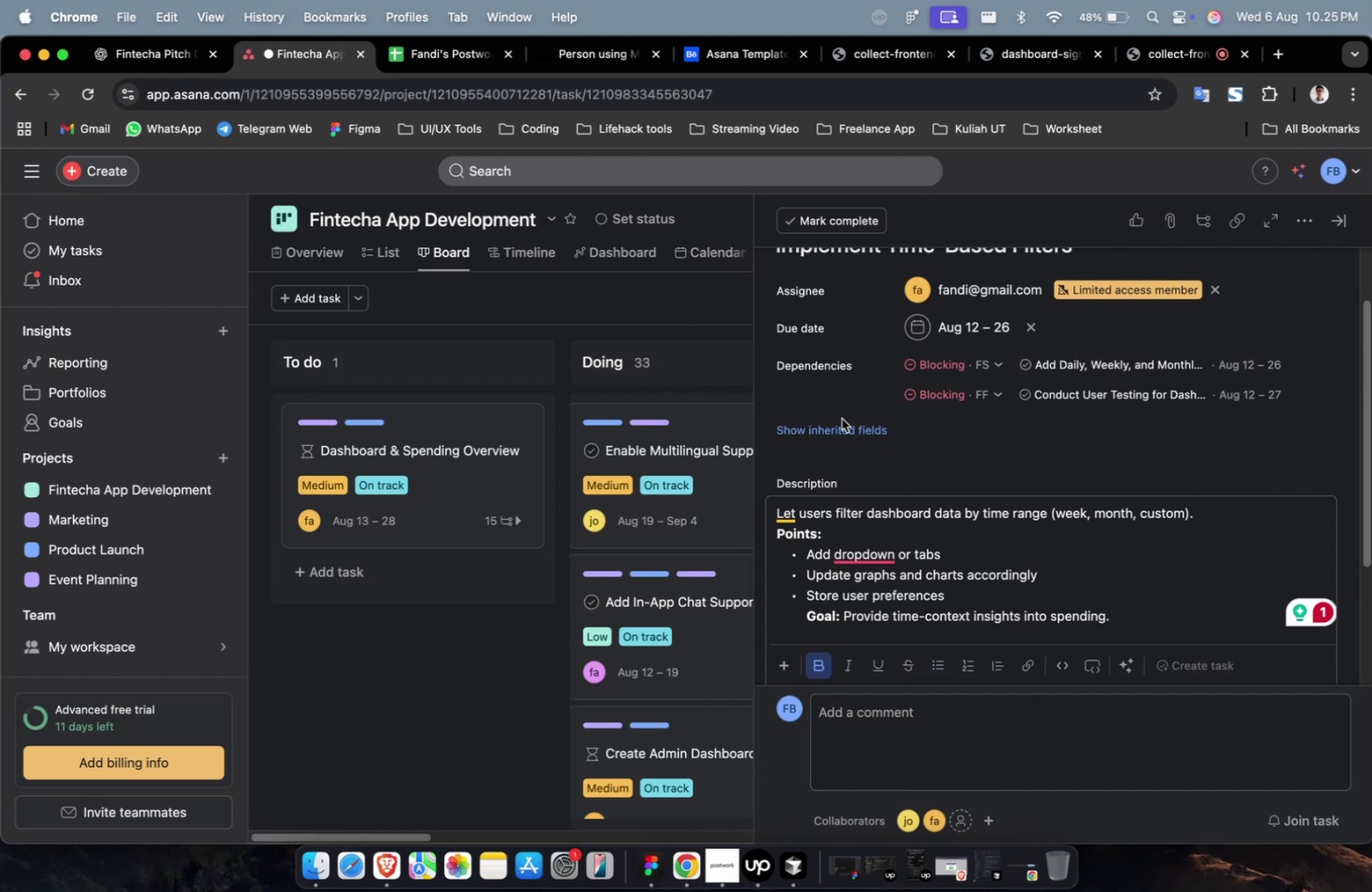 
left_click([840, 418])
 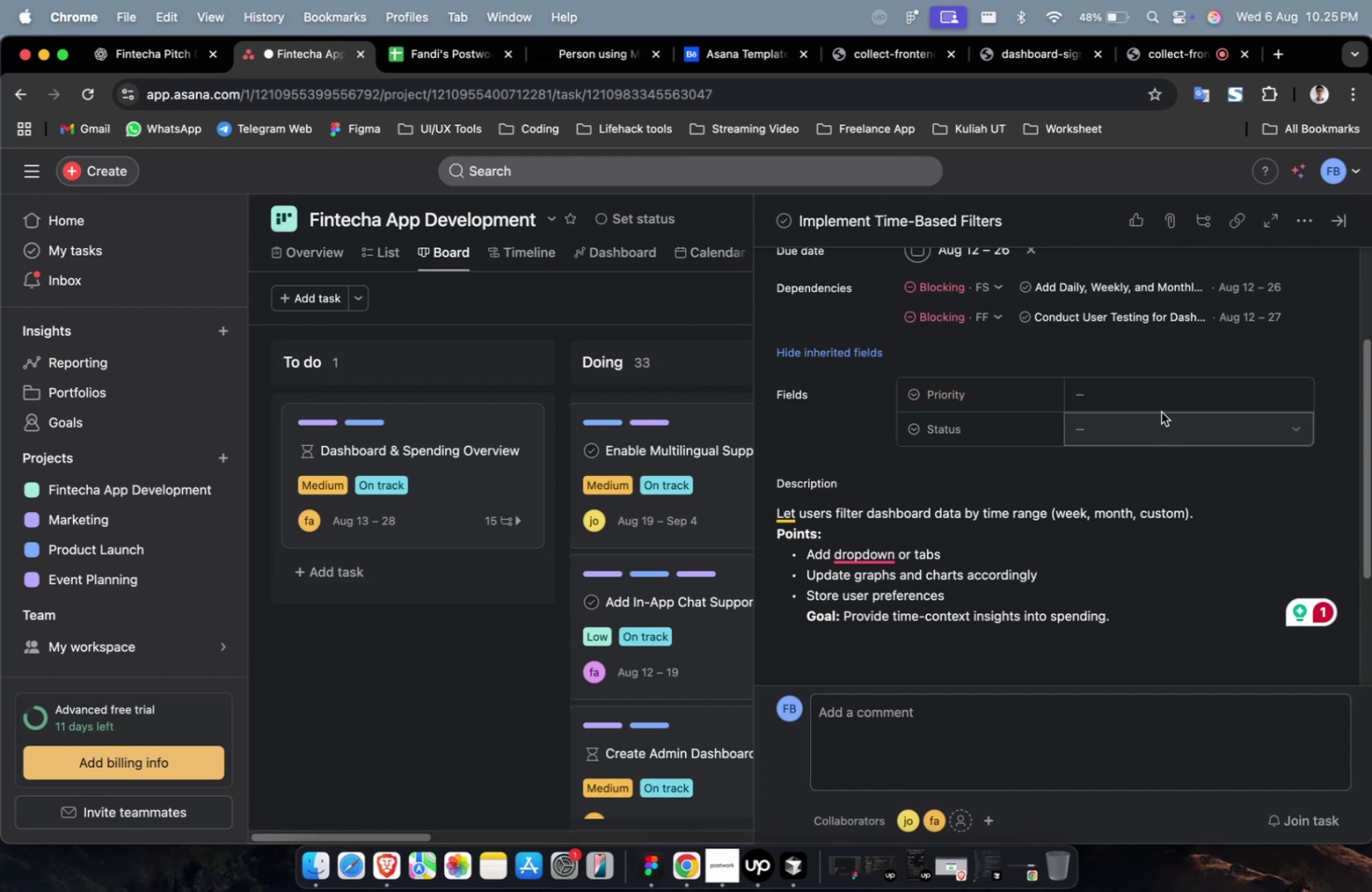 
left_click([1160, 402])
 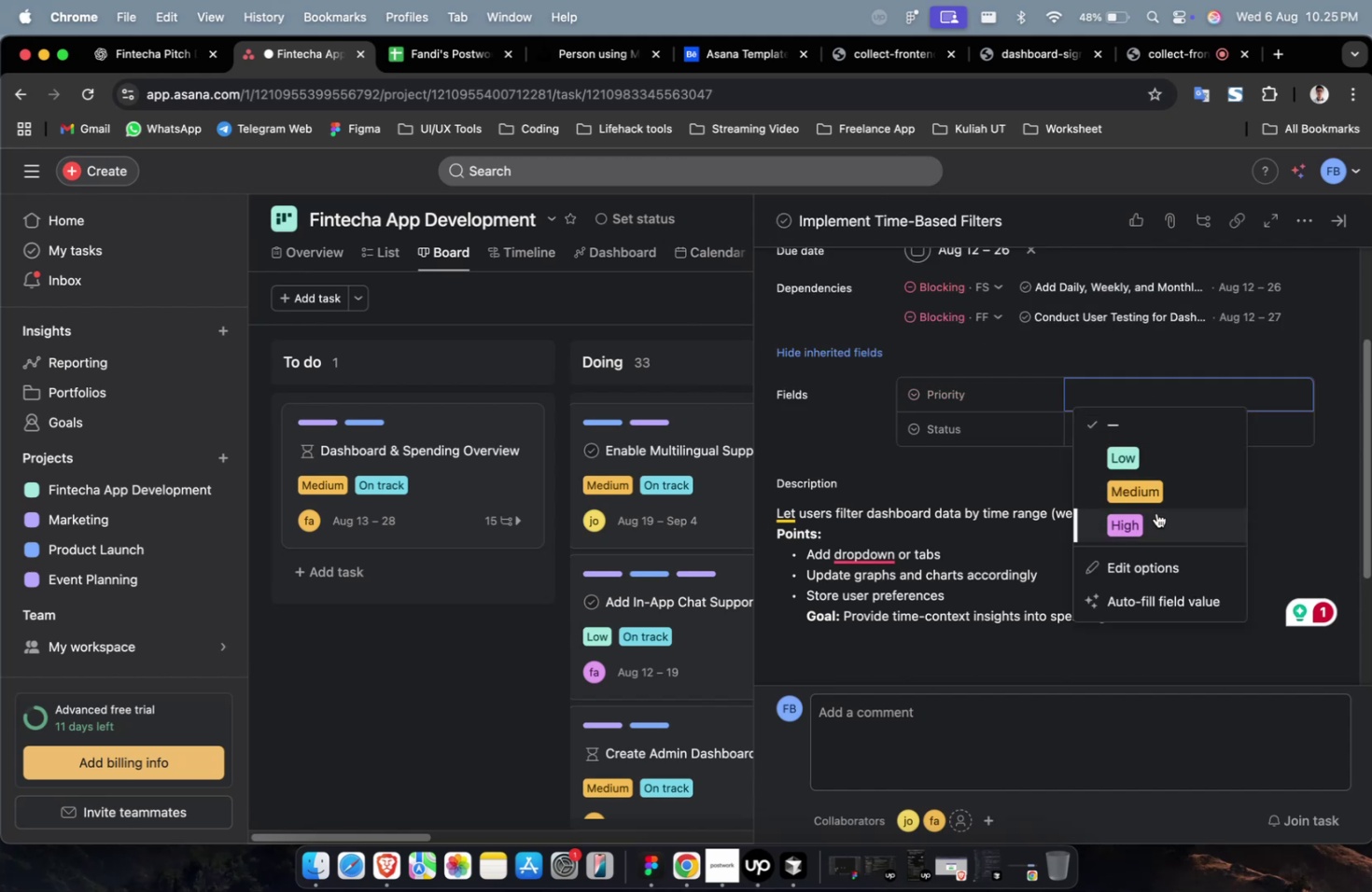 
double_click([1155, 512])
 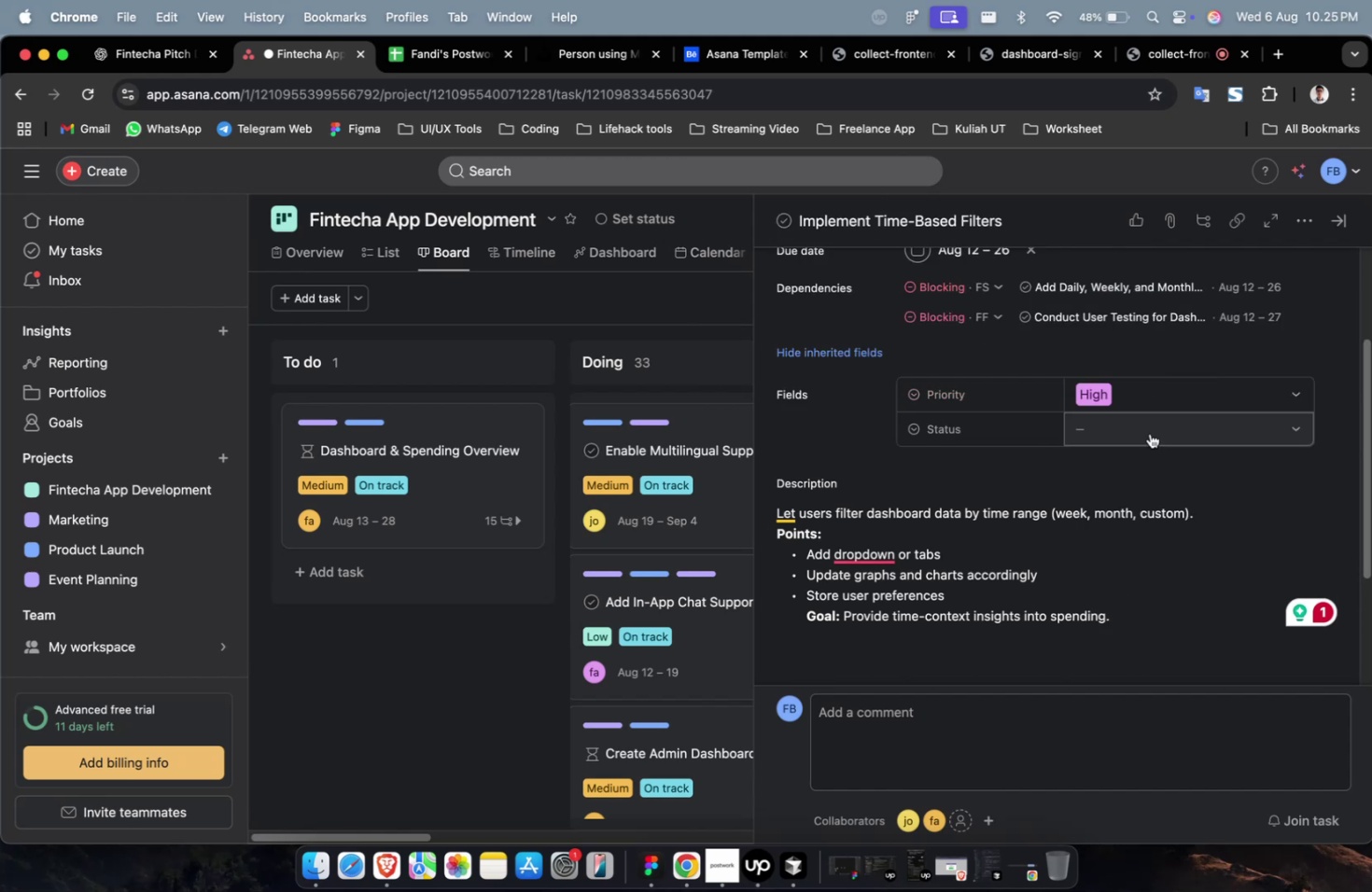 
triple_click([1149, 433])
 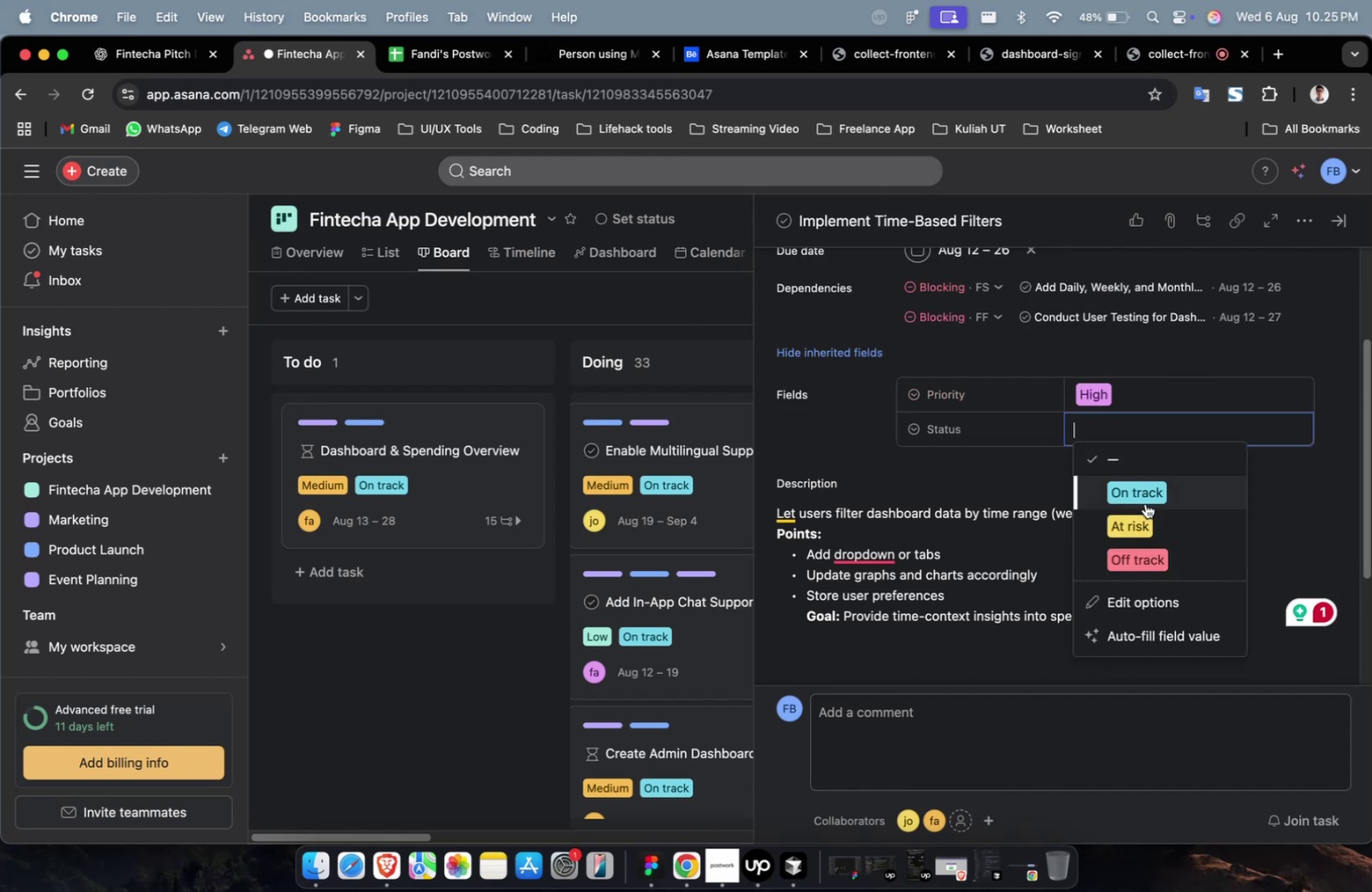 
triple_click([1144, 503])
 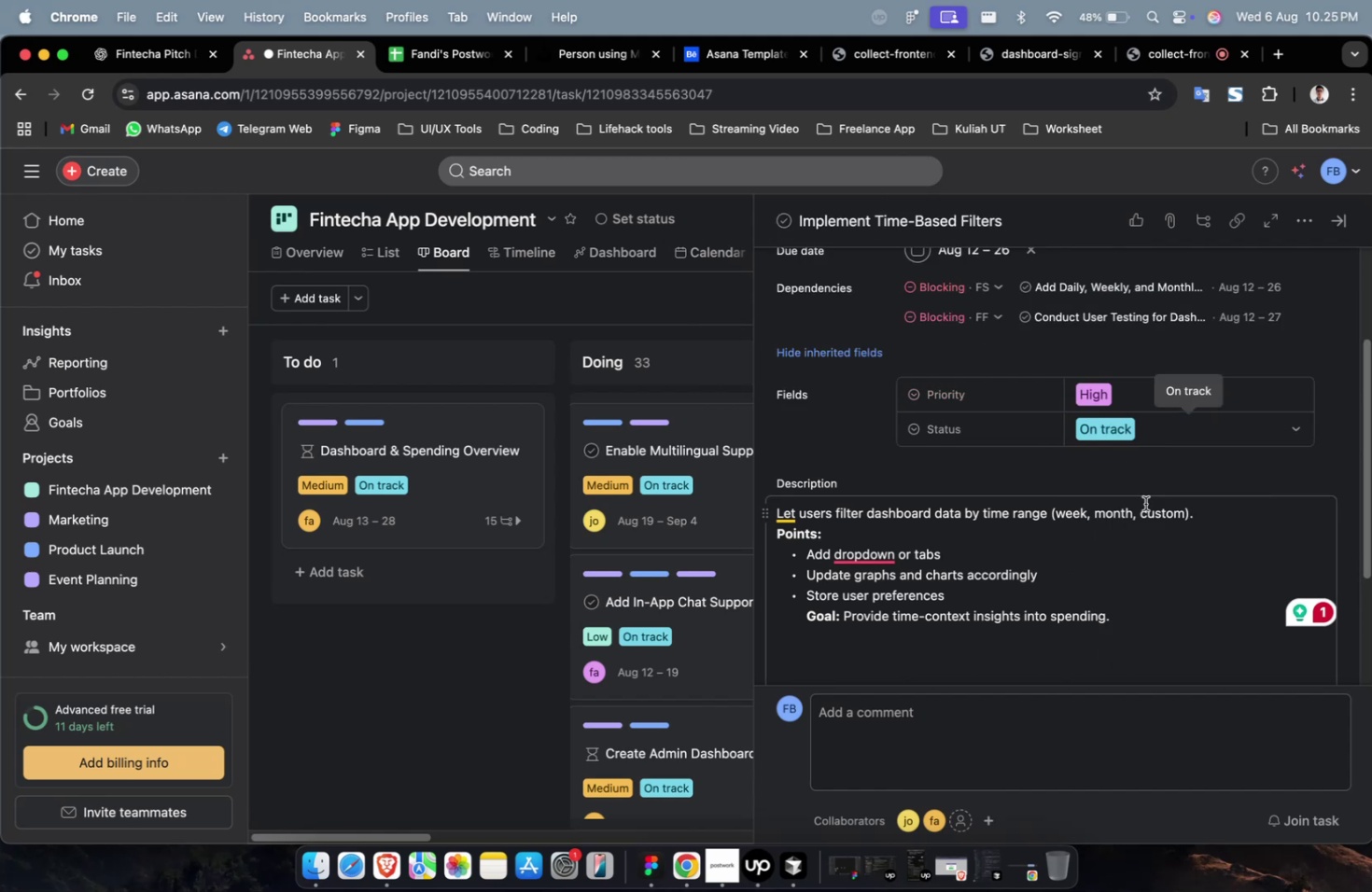 
wait(5.61)
 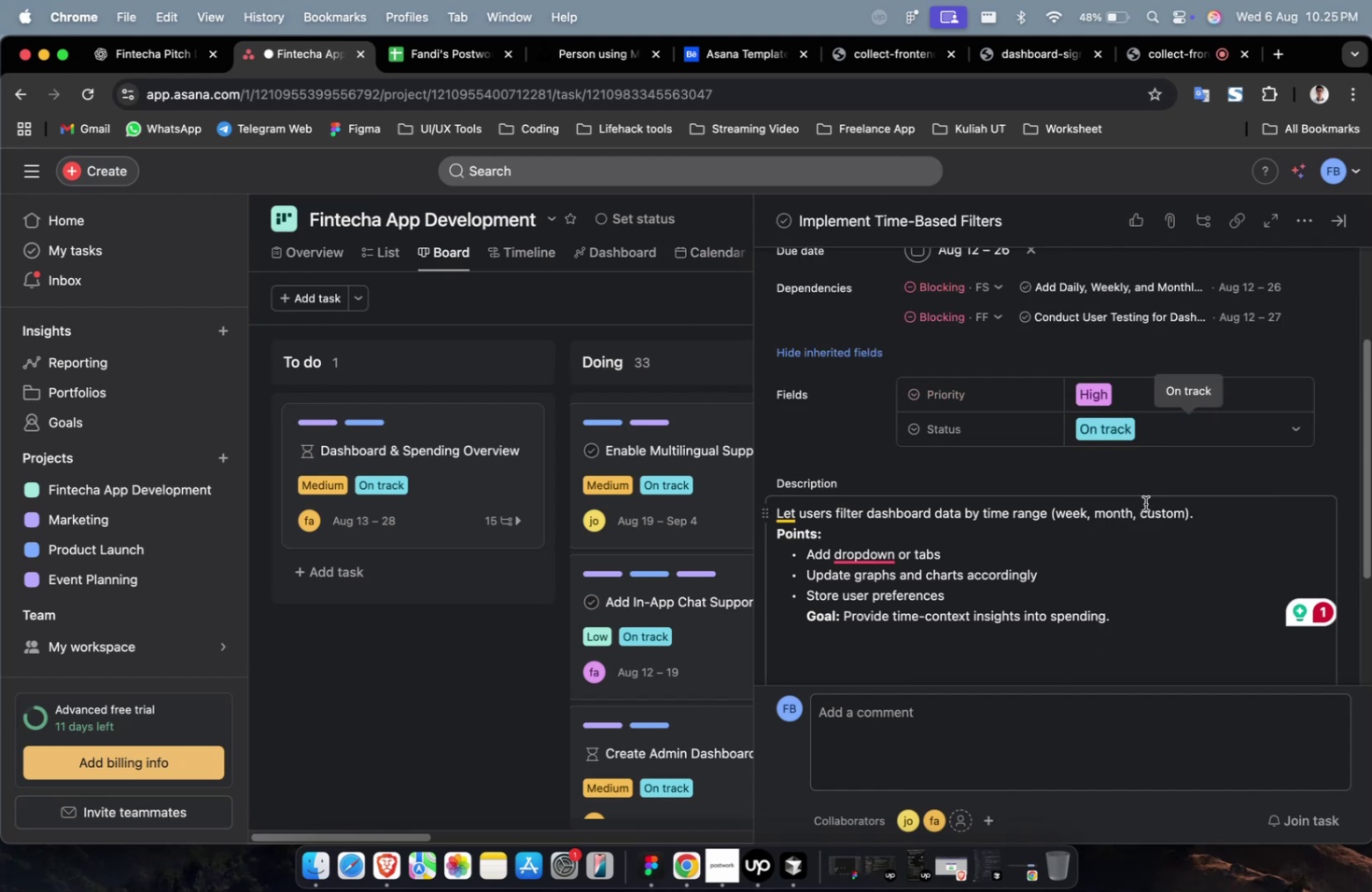 
scroll: coordinate [1067, 420], scroll_direction: up, amount: 2.0
 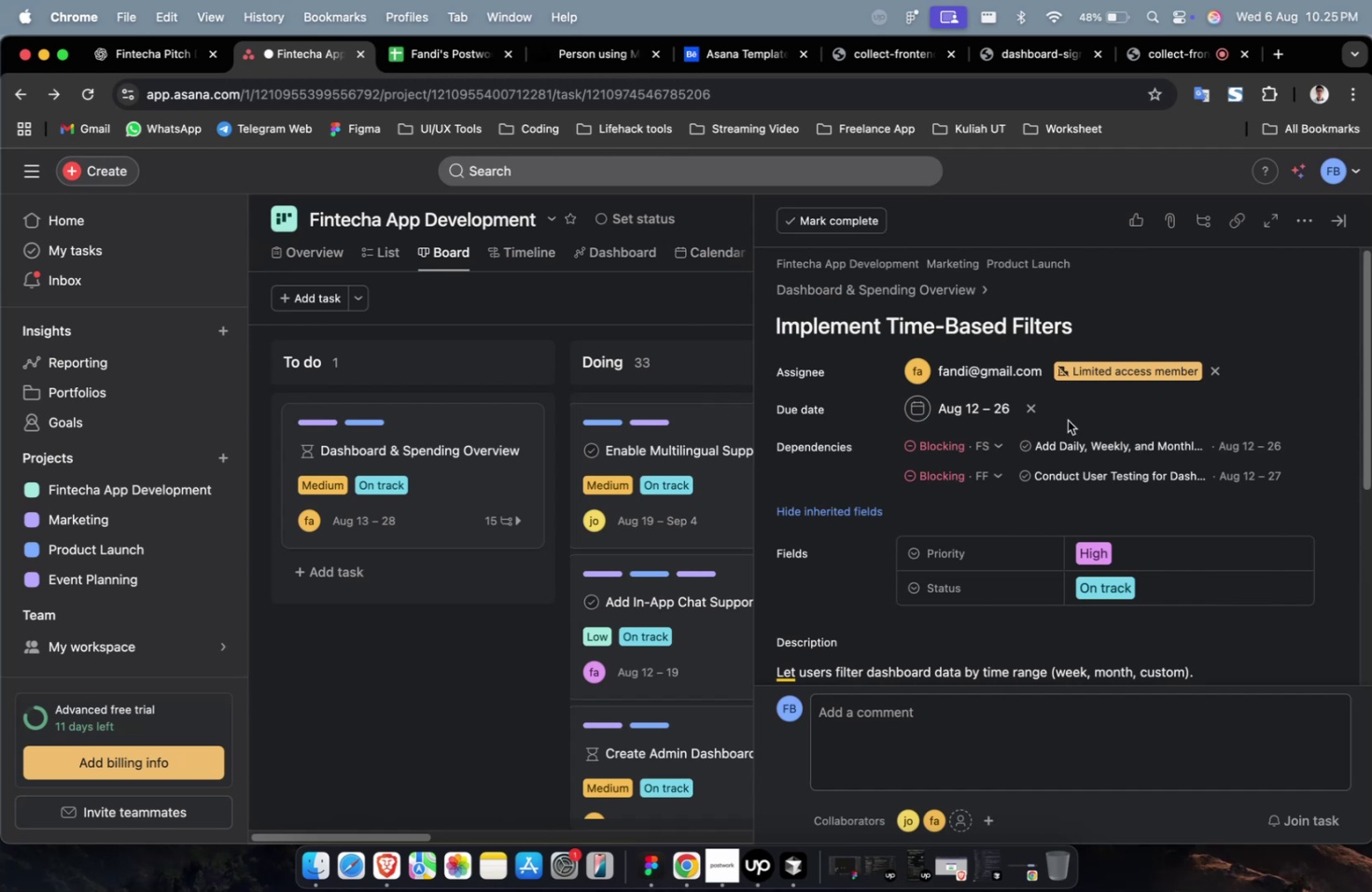 
scroll: coordinate [1096, 417], scroll_direction: down, amount: 19.0
 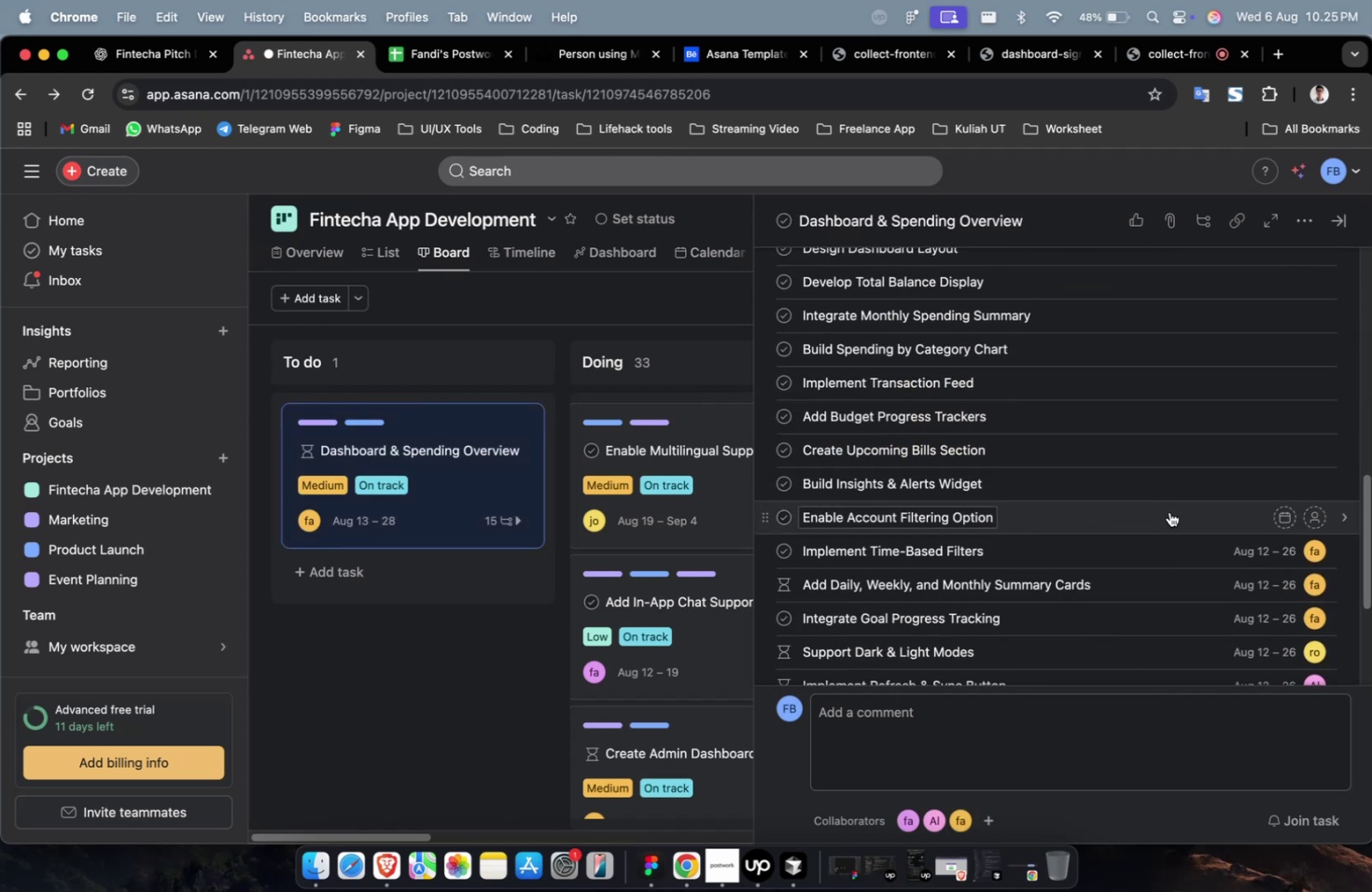 
left_click([1169, 511])
 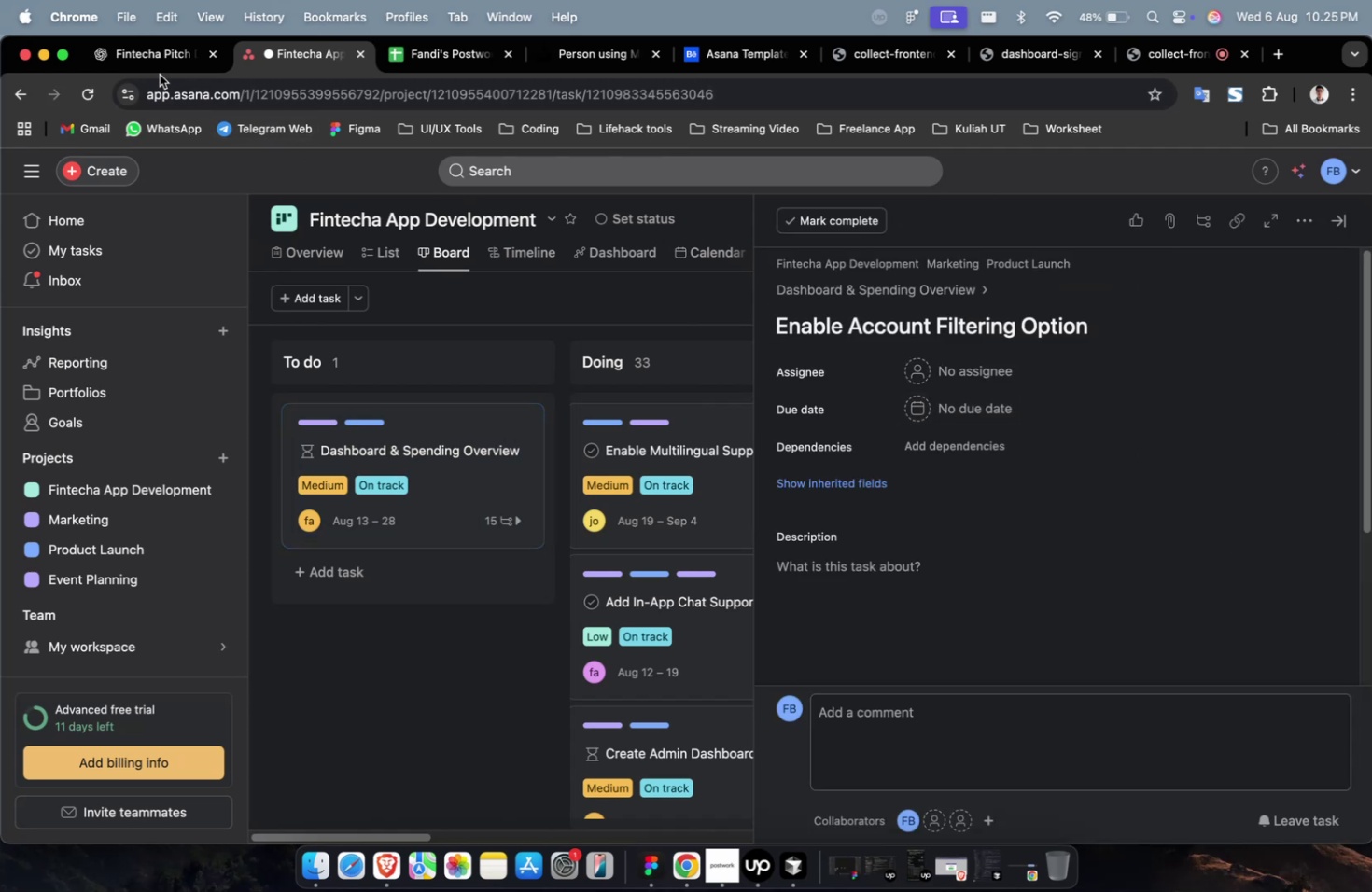 
double_click([159, 68])
 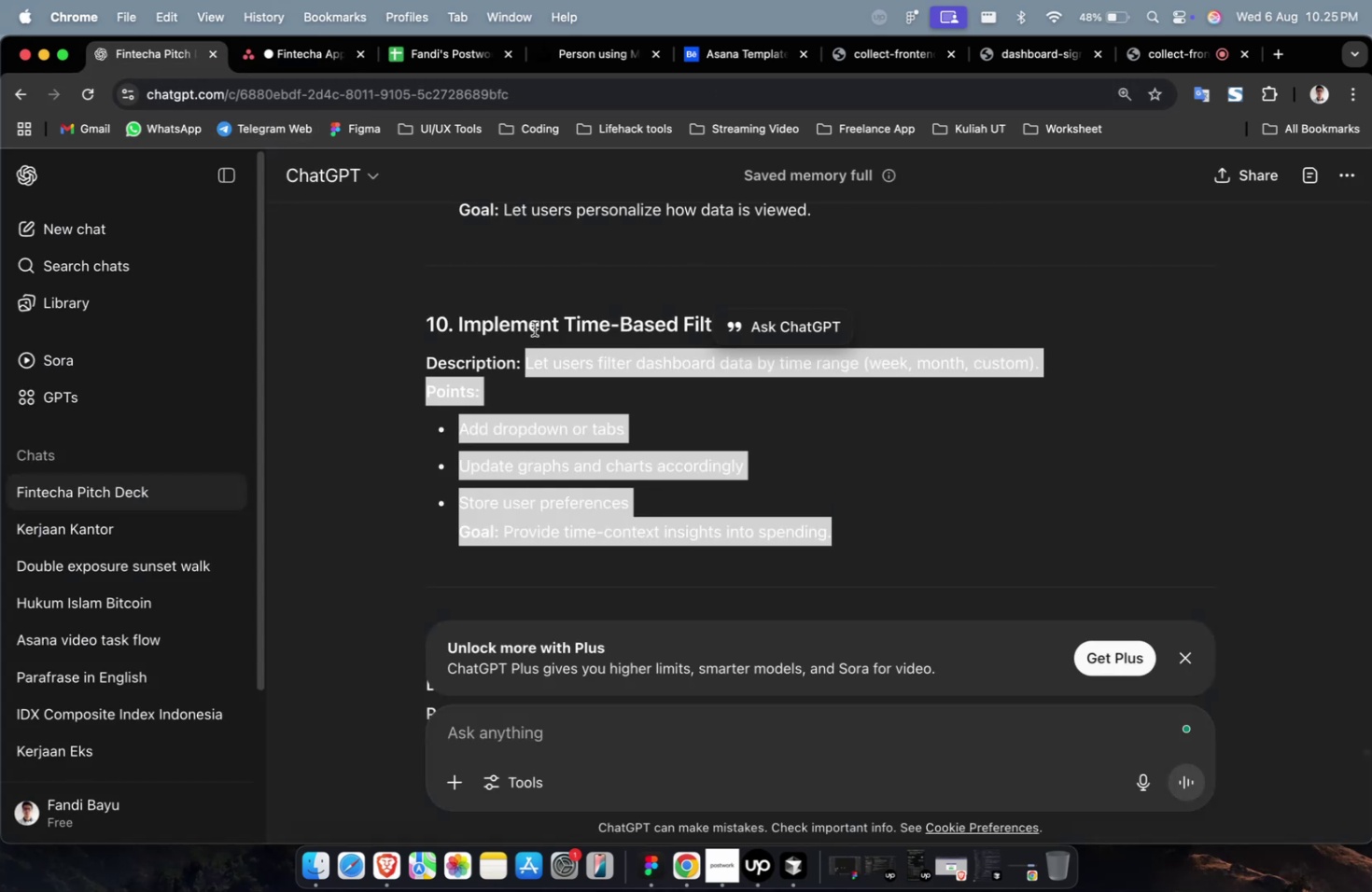 
scroll: coordinate [539, 332], scroll_direction: up, amount: 7.0
 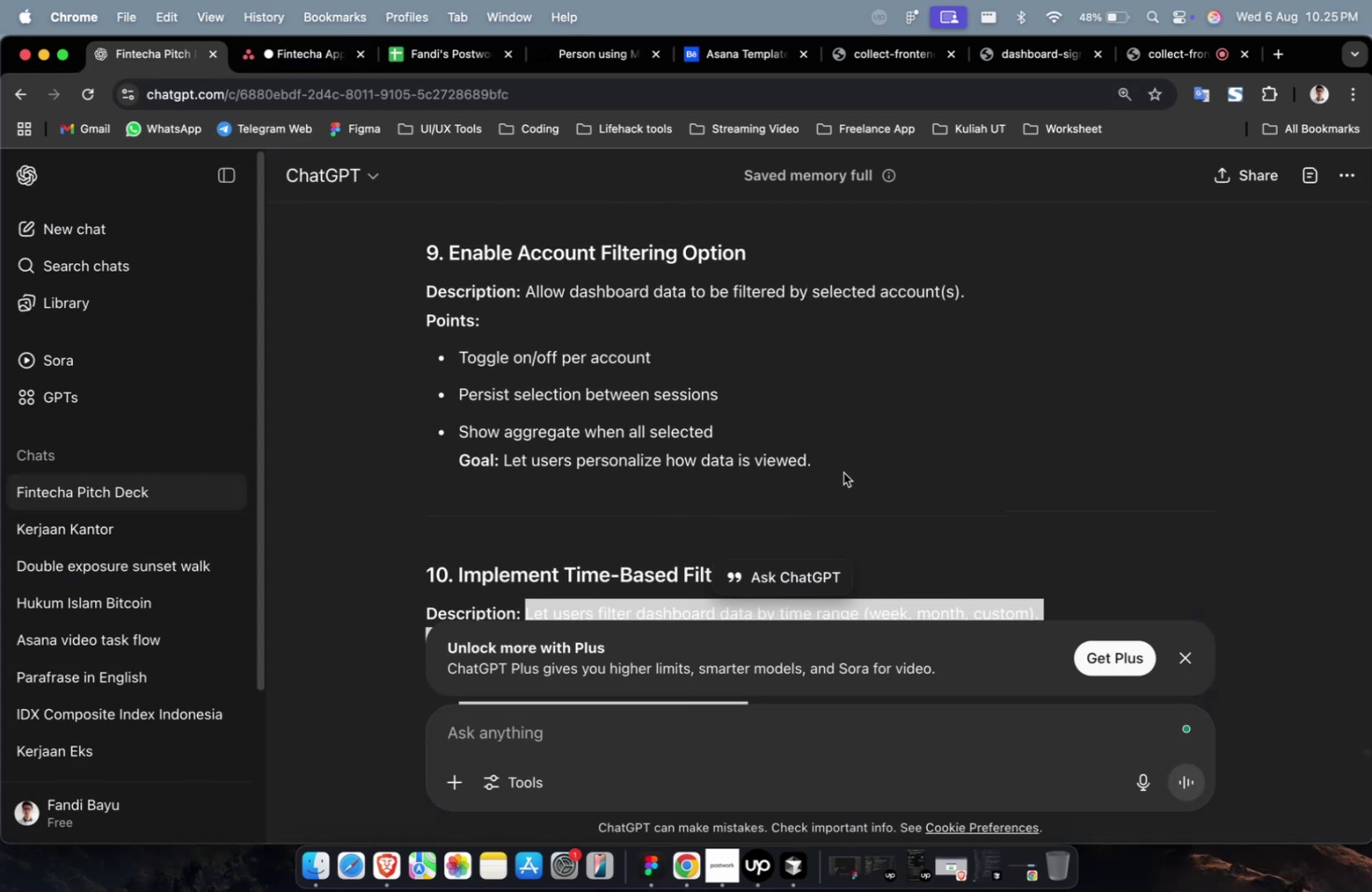 
left_click_drag(start_coordinate=[847, 468], to_coordinate=[523, 298])
 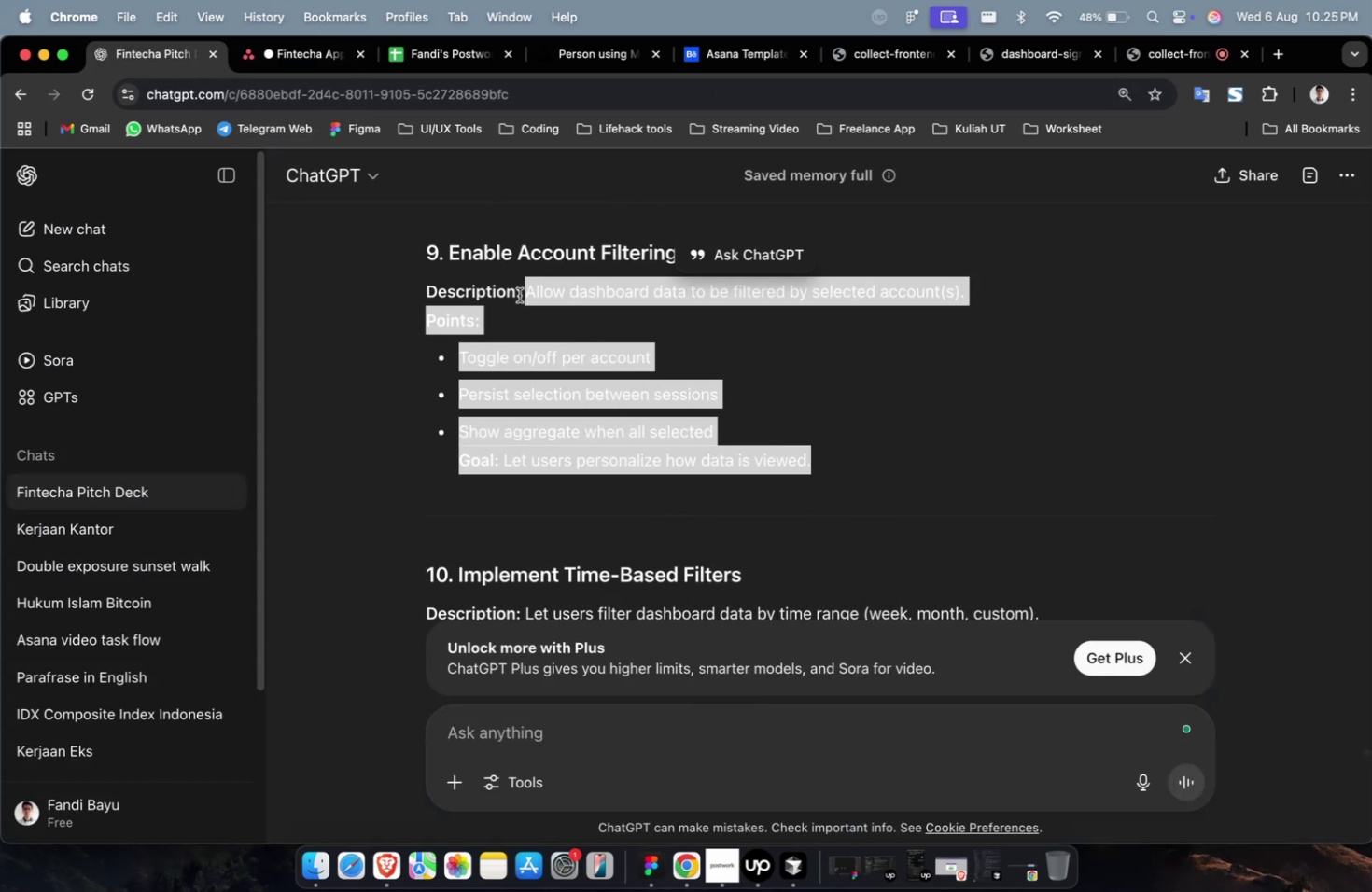 
key(Meta+C)
 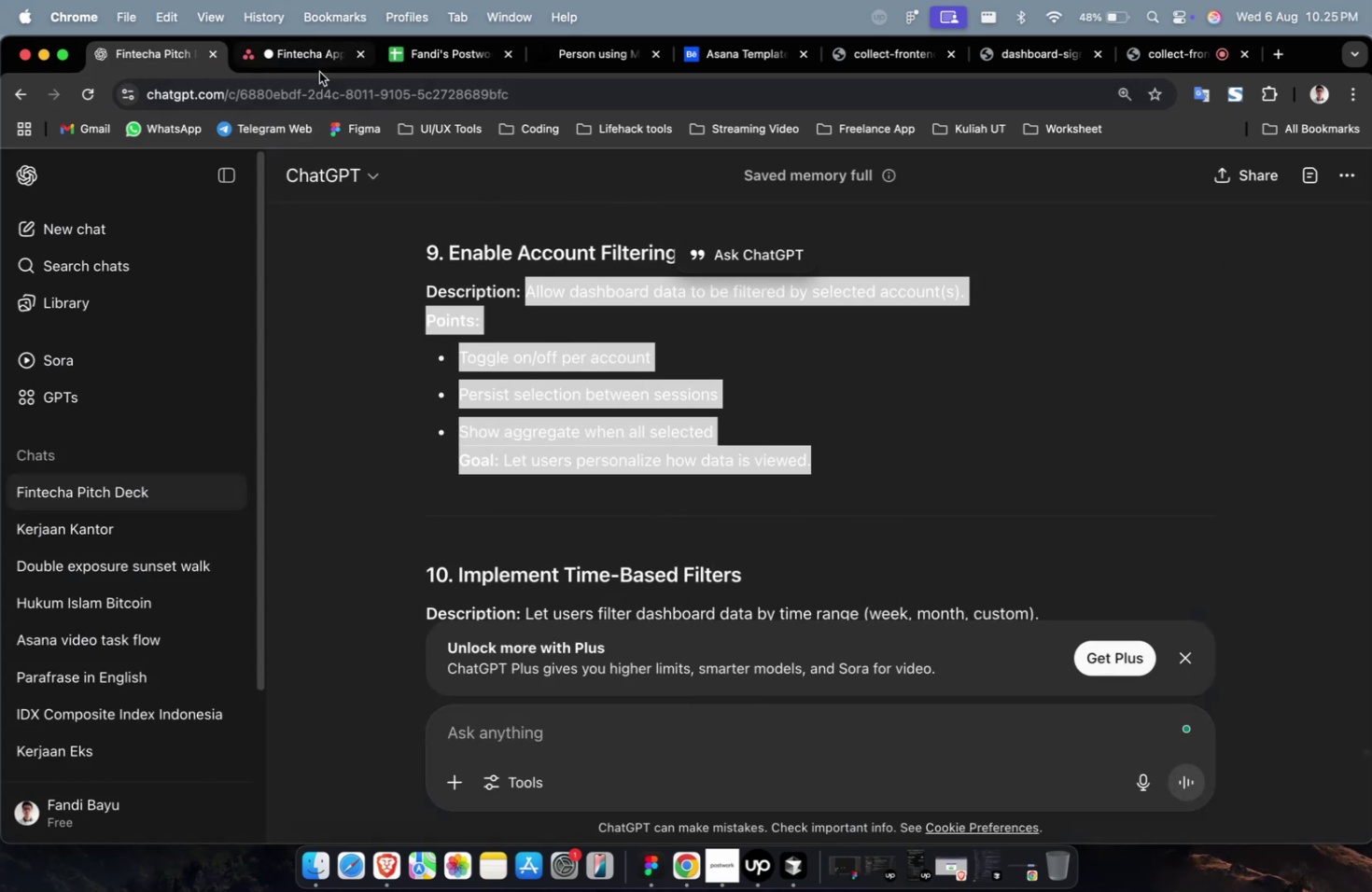 
left_click([319, 72])
 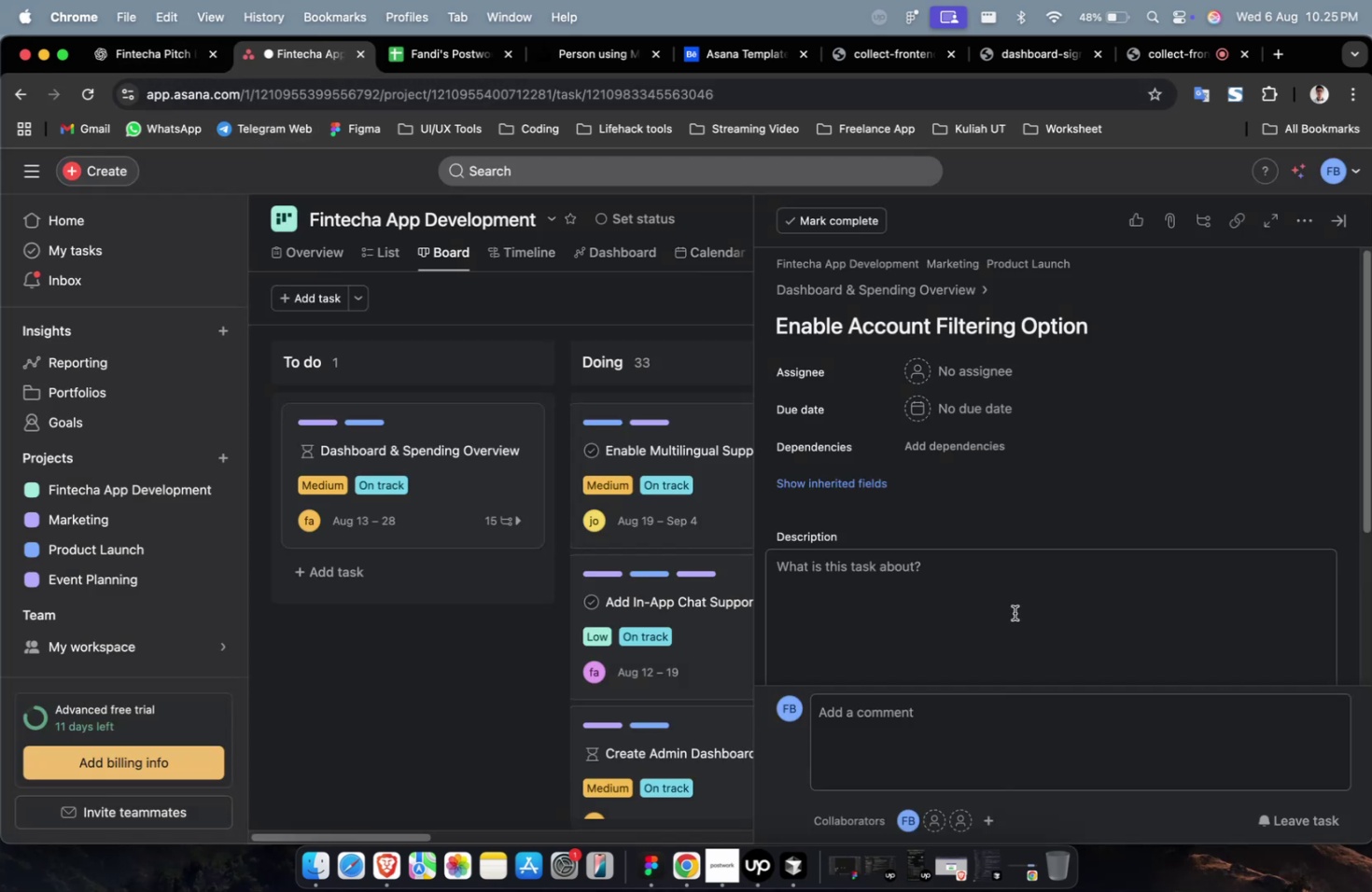 
double_click([1014, 612])
 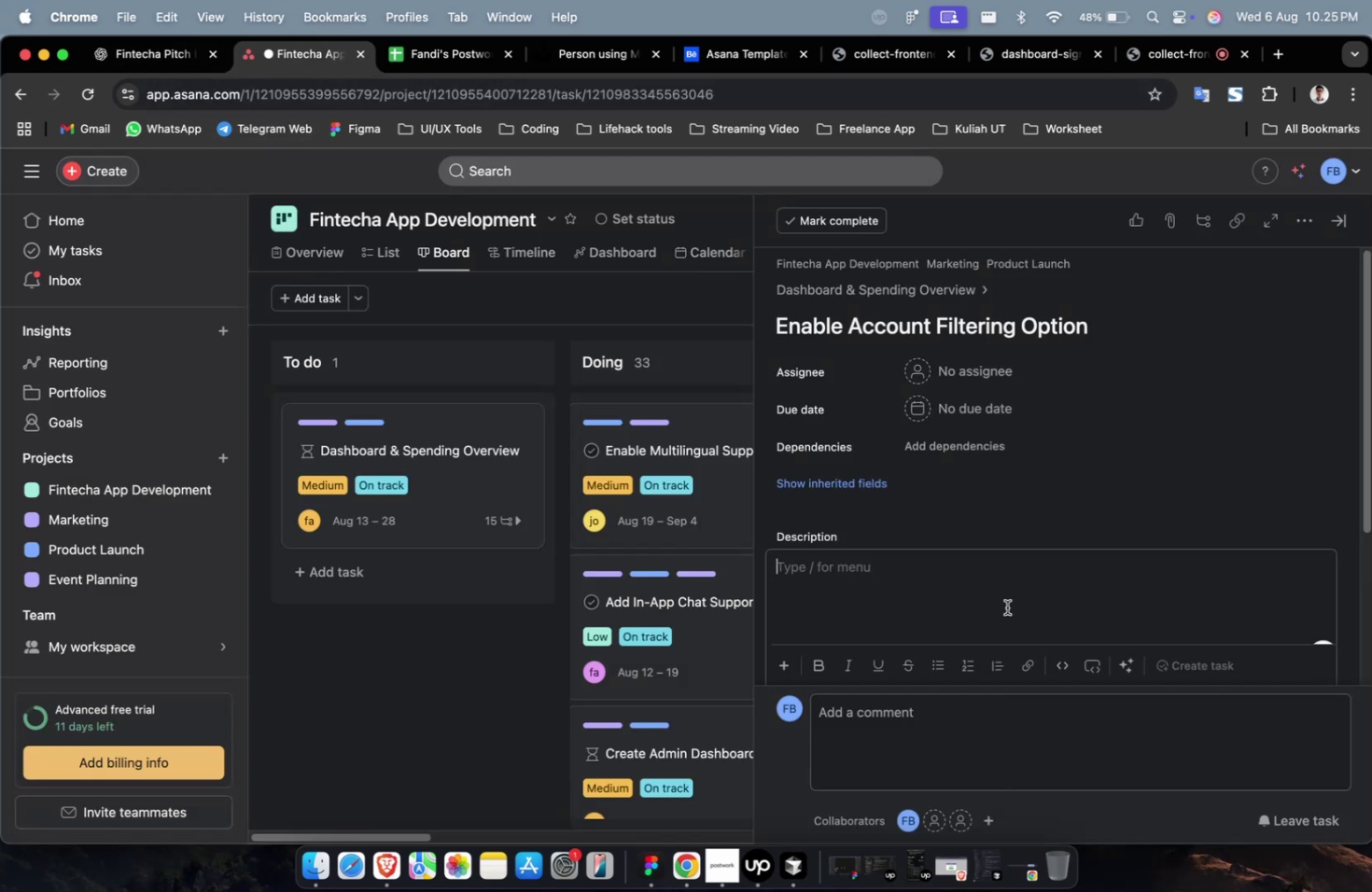 
key(Meta+V)
 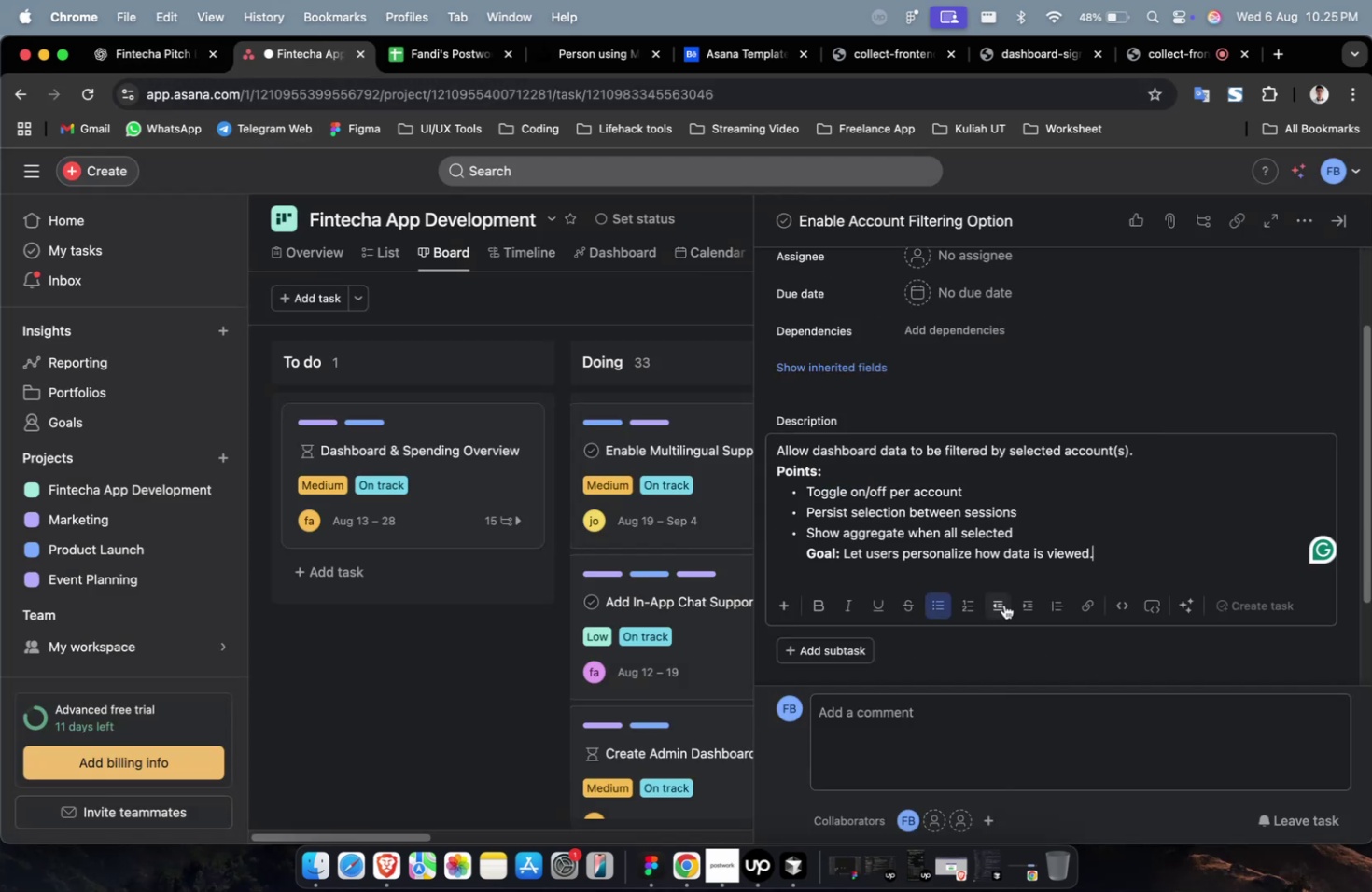 
scroll: coordinate [1003, 604], scroll_direction: up, amount: 9.0
 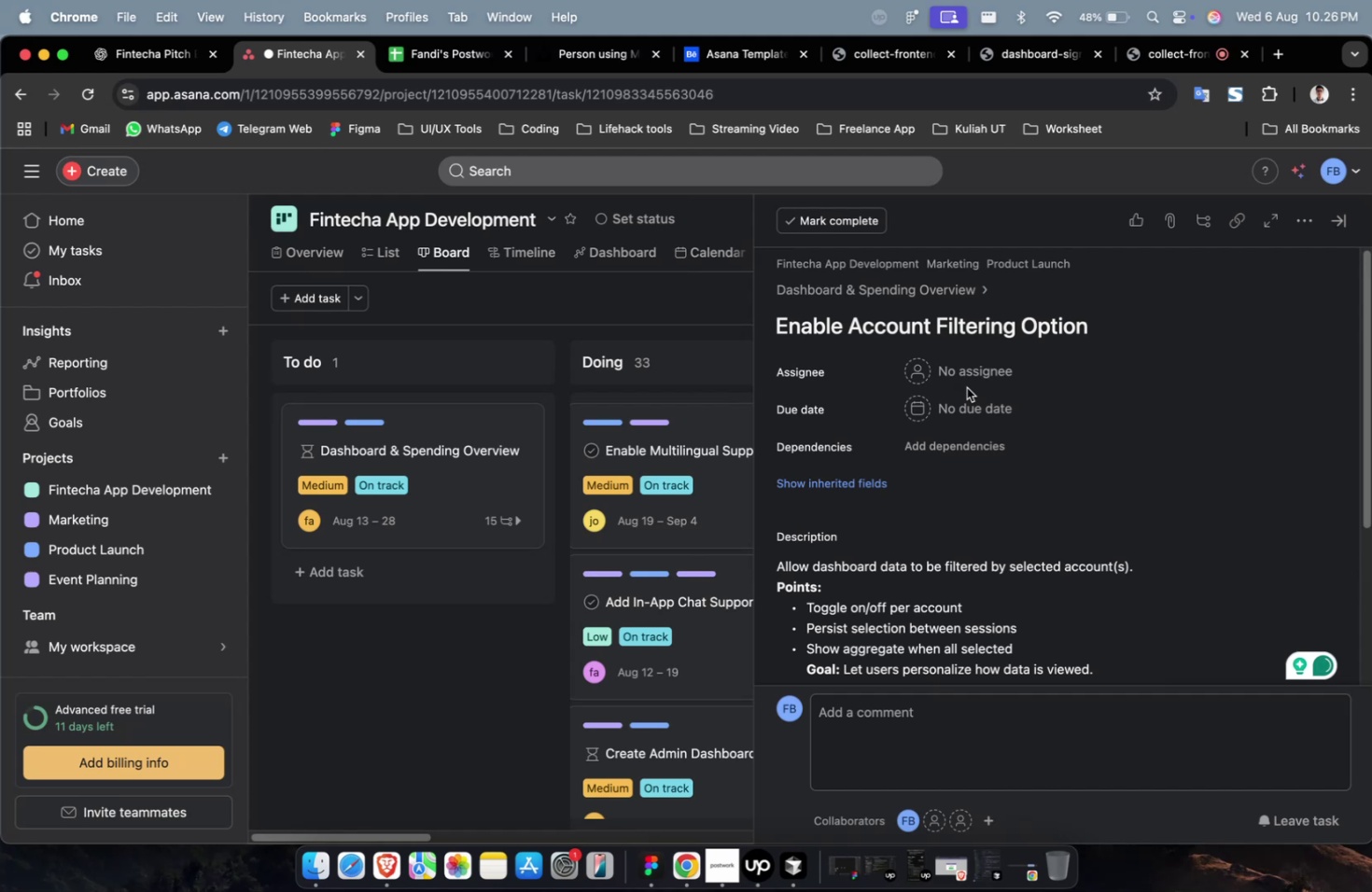 
double_click([969, 380])
 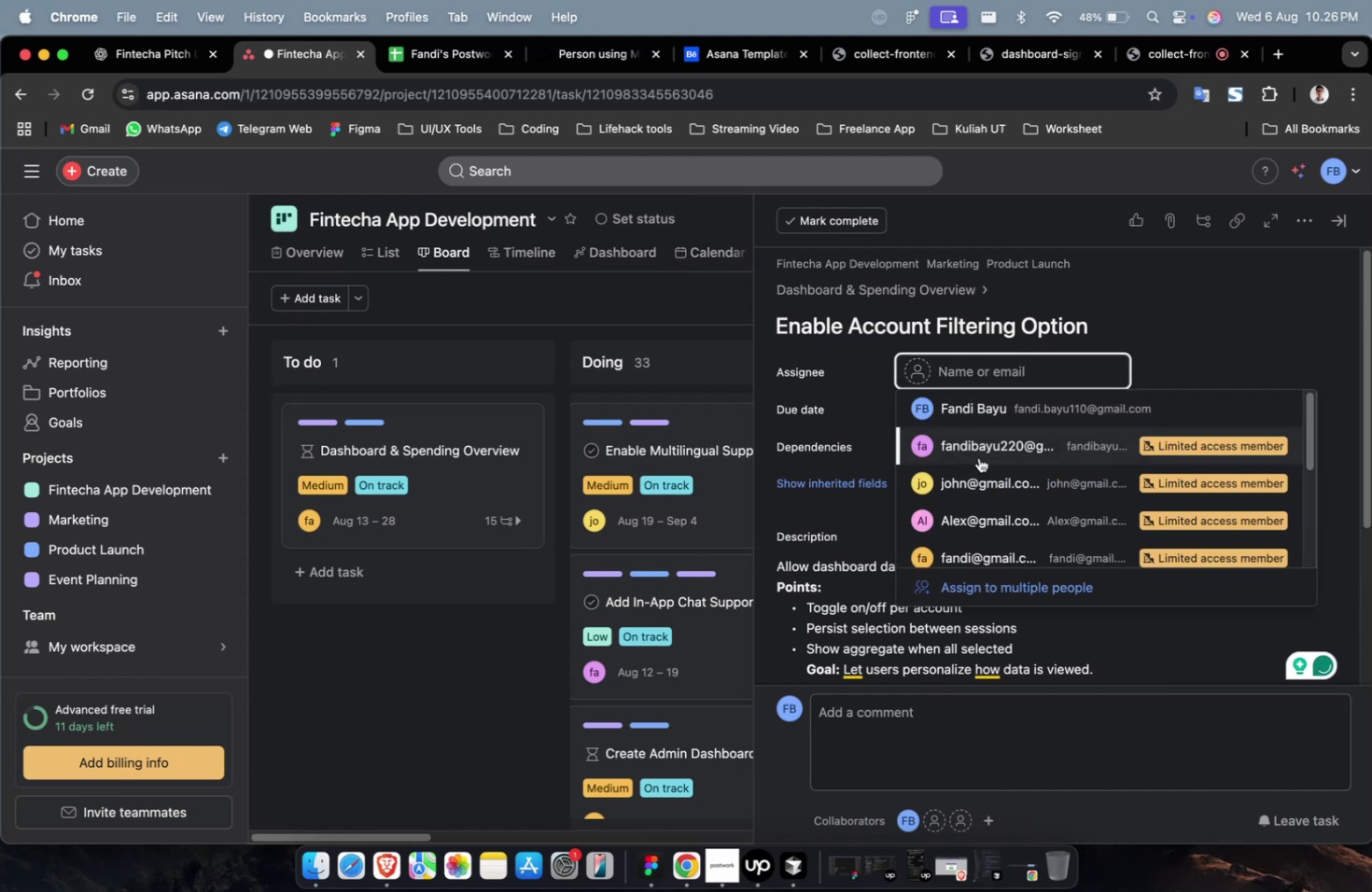 
left_click([978, 457])
 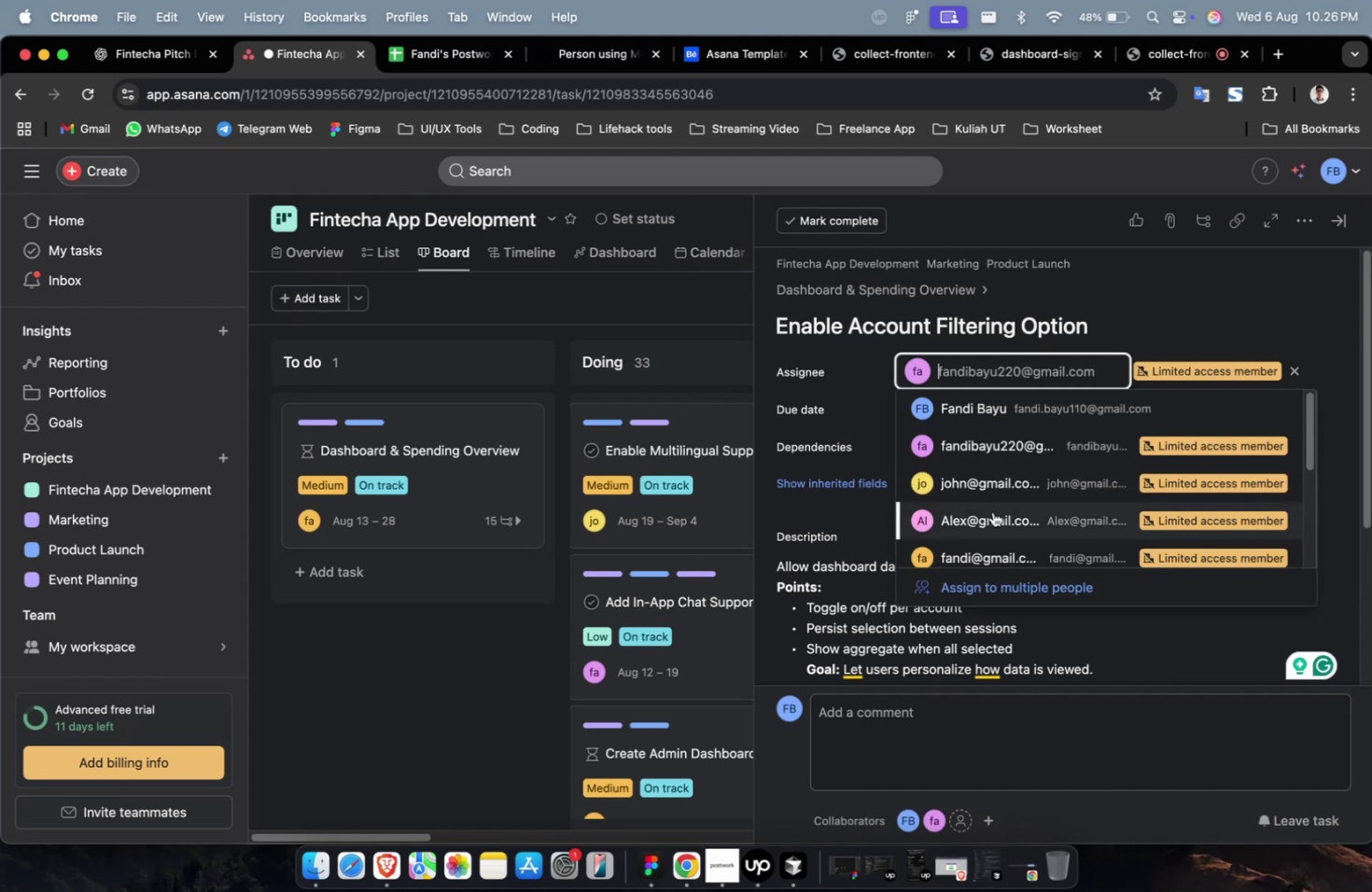 
triple_click([986, 531])
 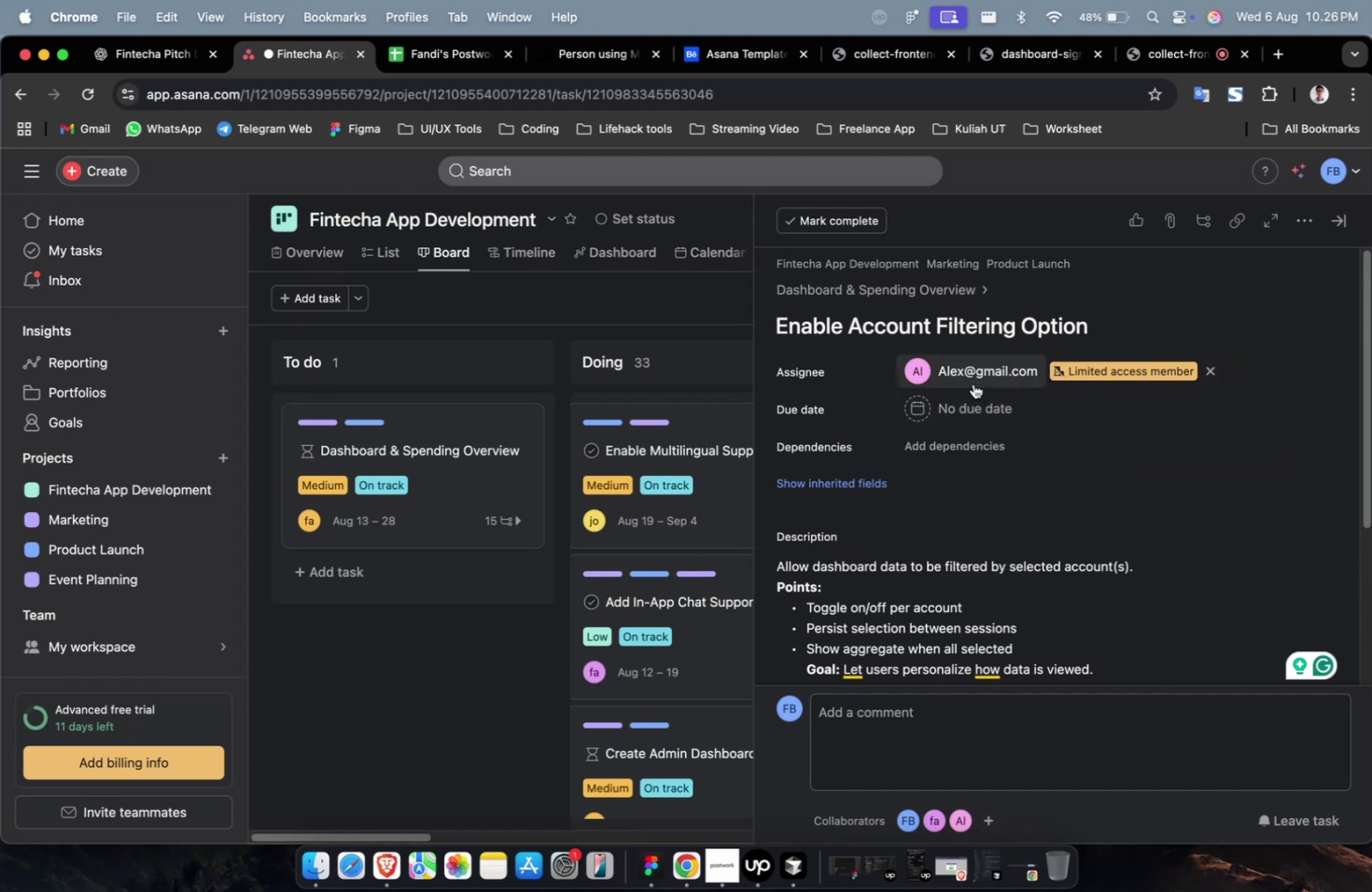 
triple_click([973, 383])
 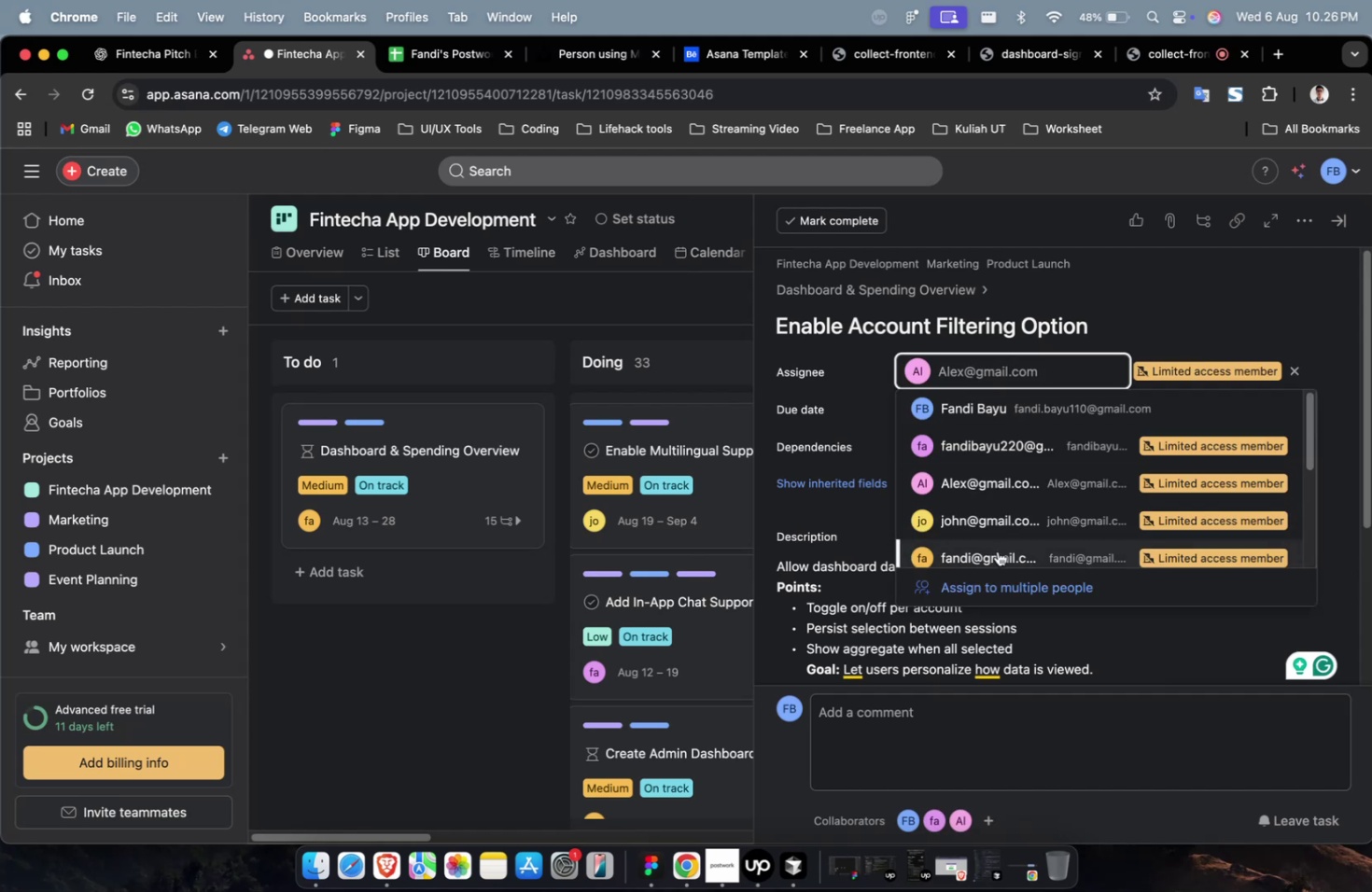 
left_click([997, 551])
 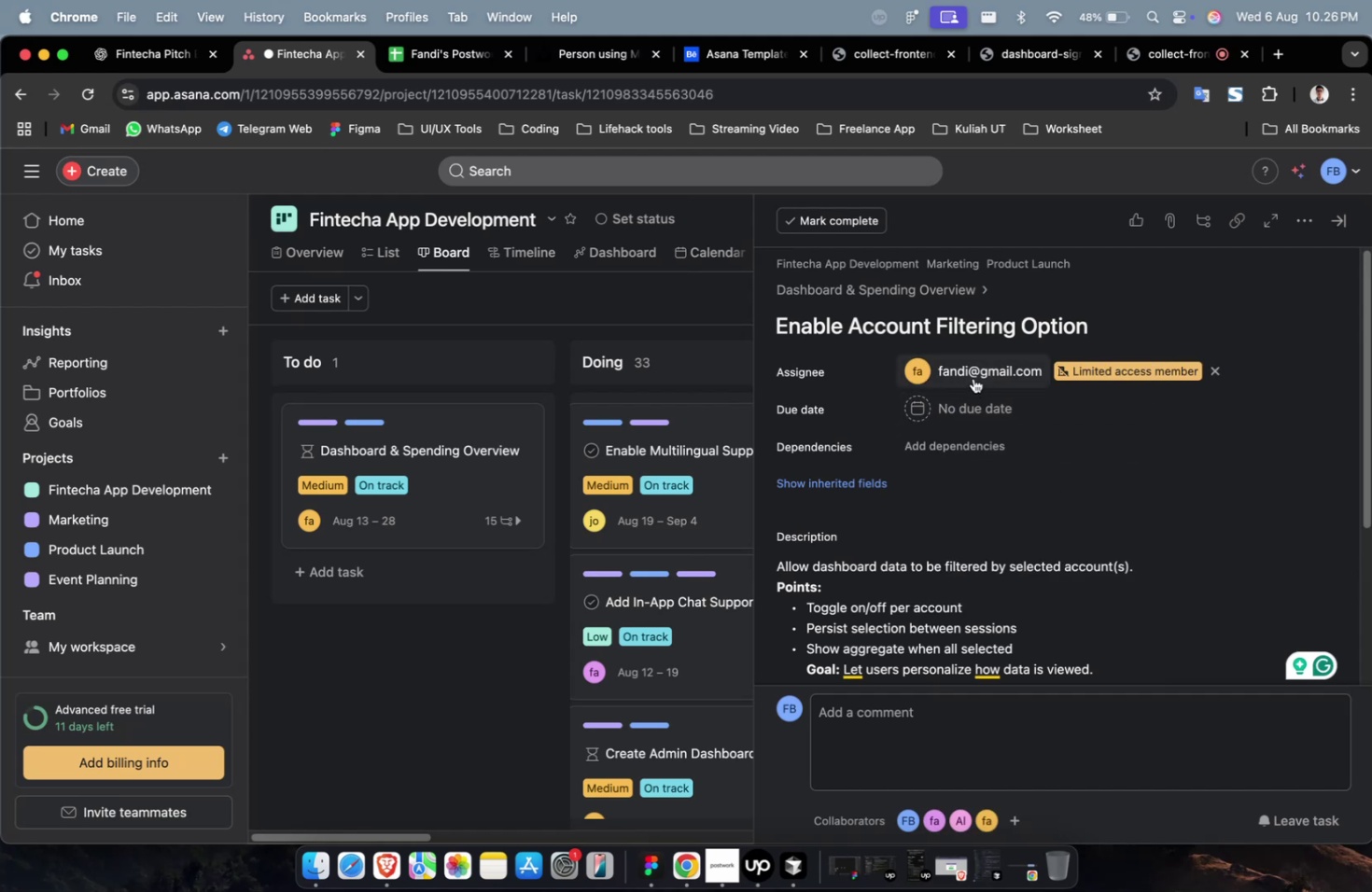 
left_click([973, 377])
 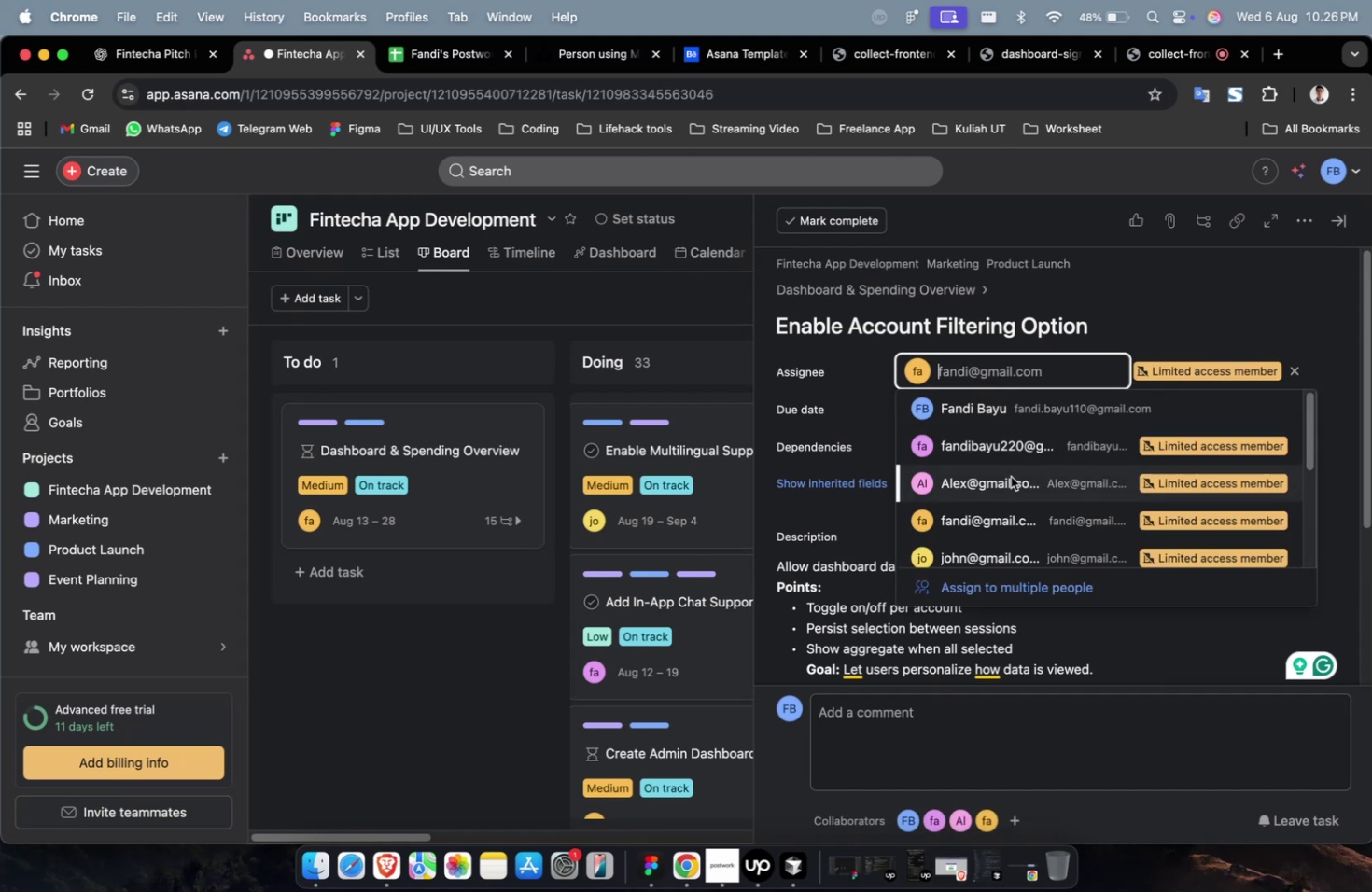 
scroll: coordinate [1010, 476], scroll_direction: down, amount: 14.0
 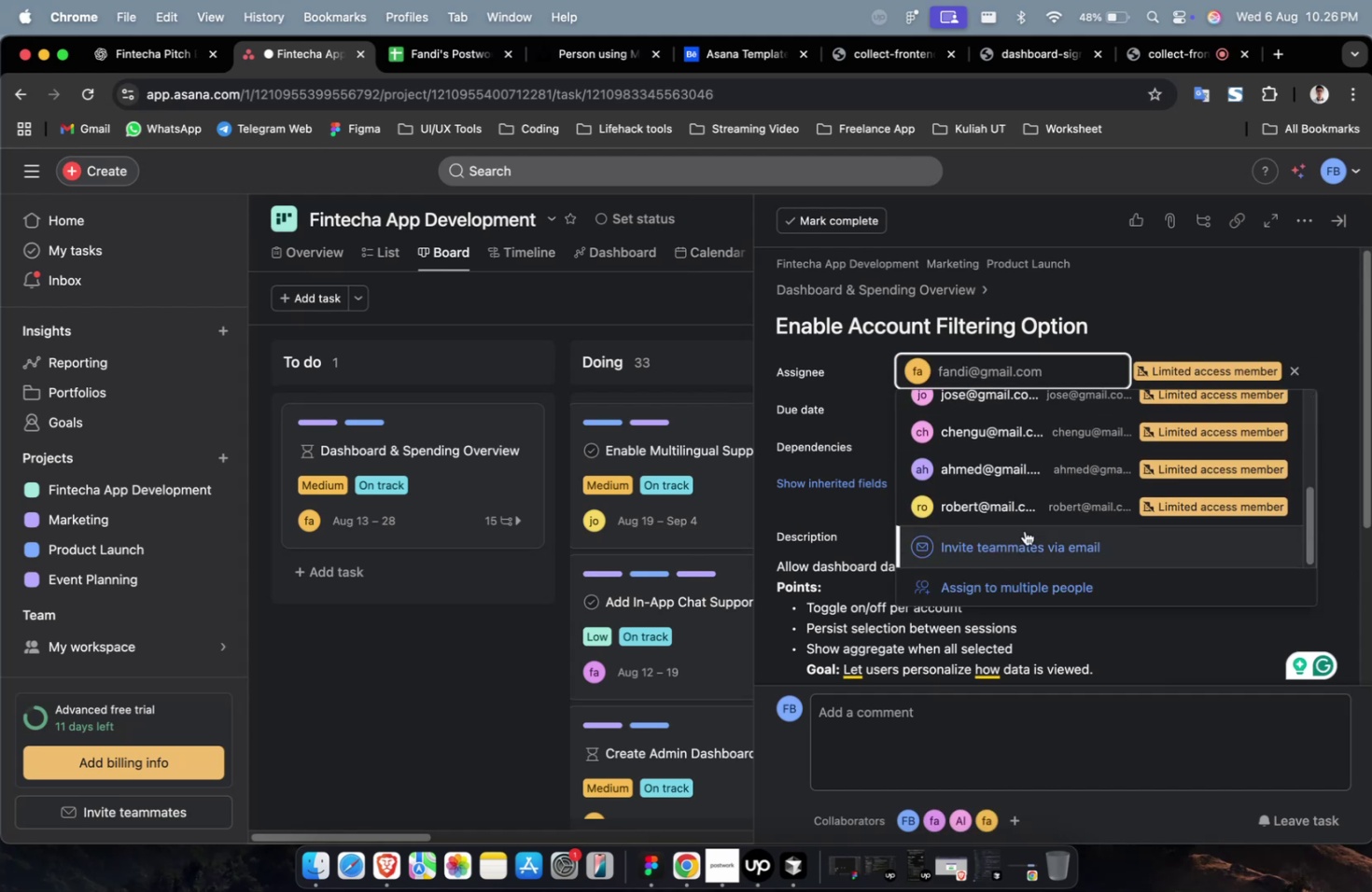 
left_click([1024, 530])
 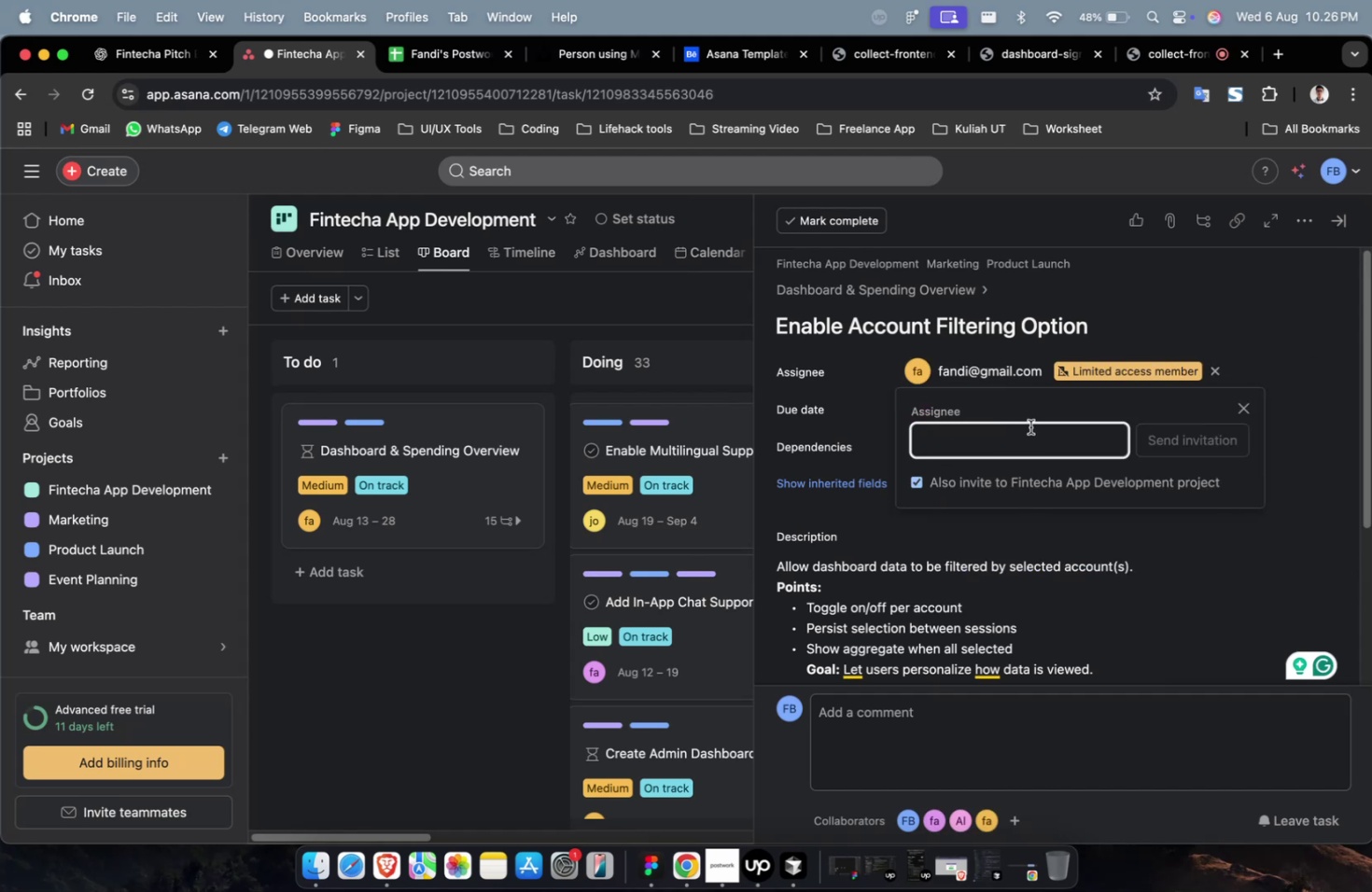 
key(Escape)
 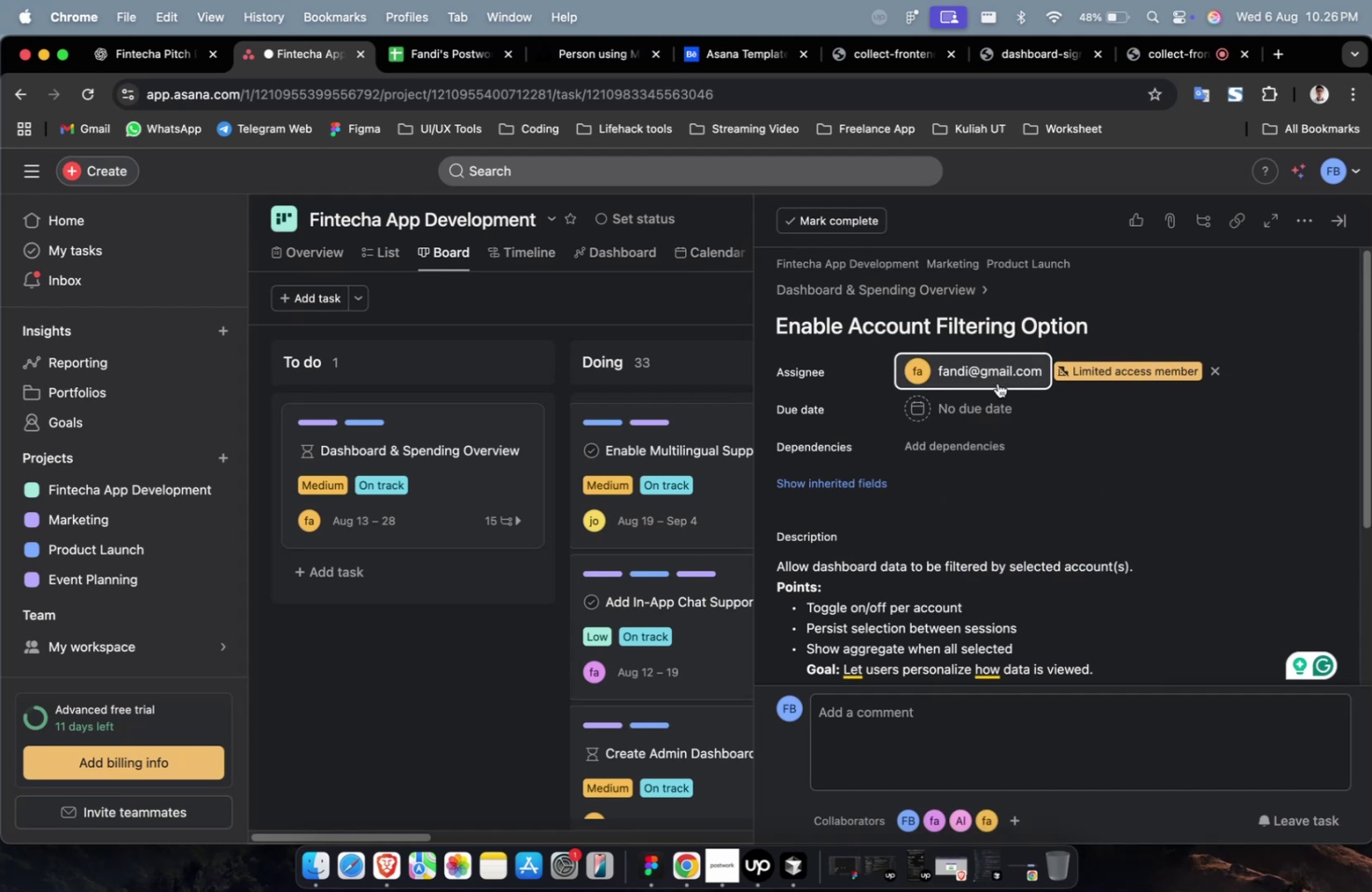 
left_click([997, 374])
 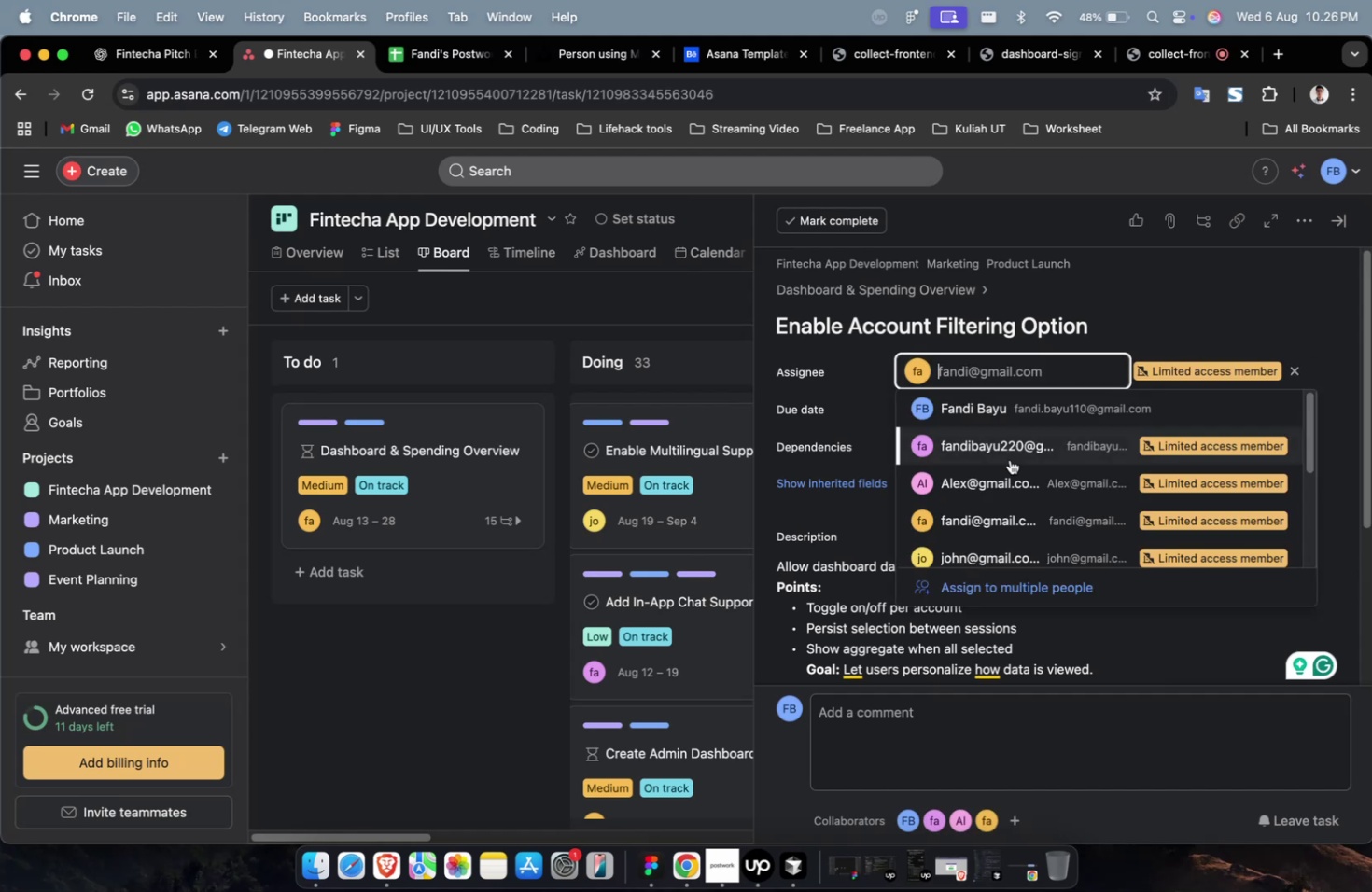 
scroll: coordinate [1013, 475], scroll_direction: down, amount: 33.0
 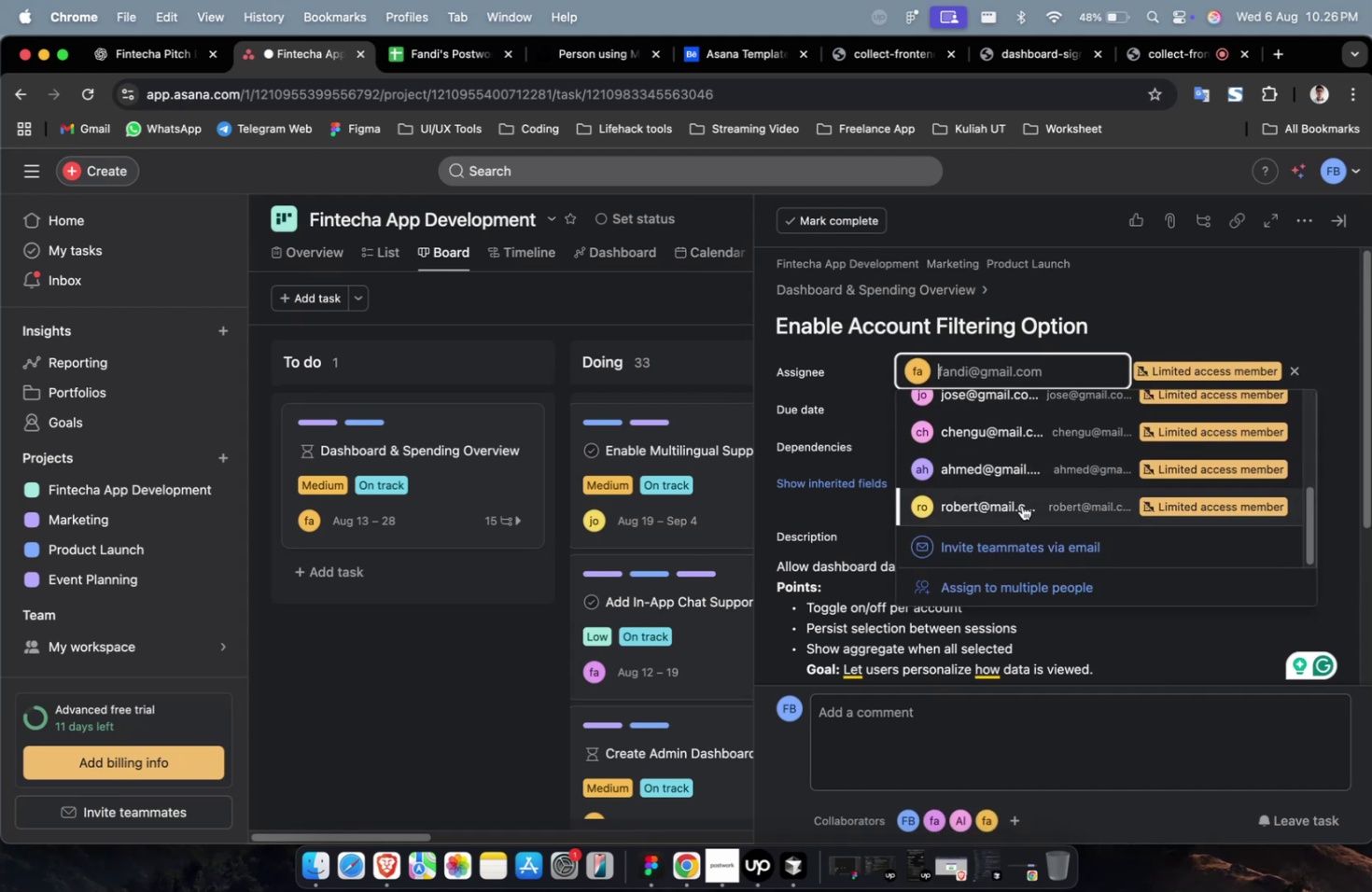 
left_click([1021, 505])
 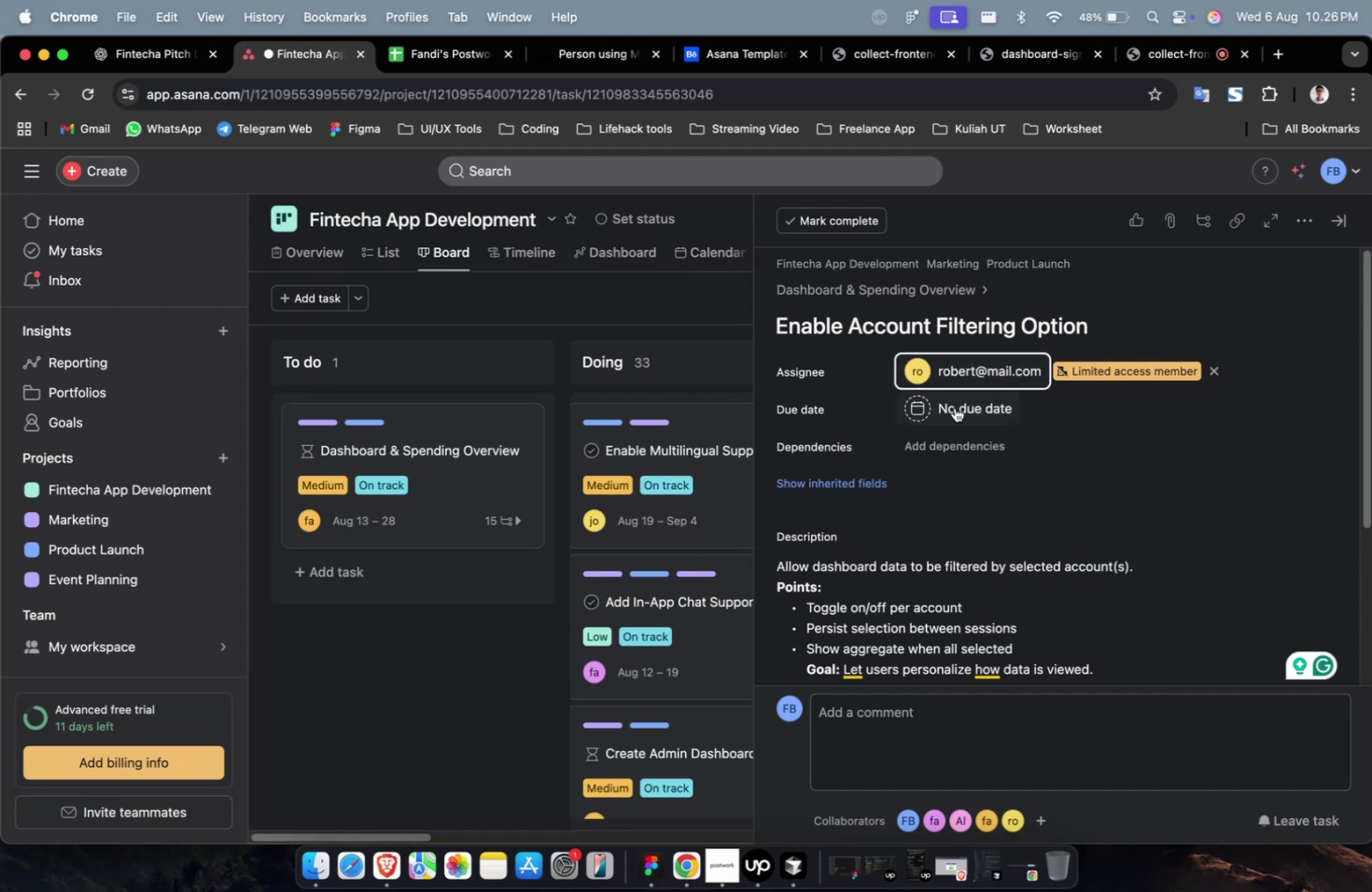 
double_click([954, 407])
 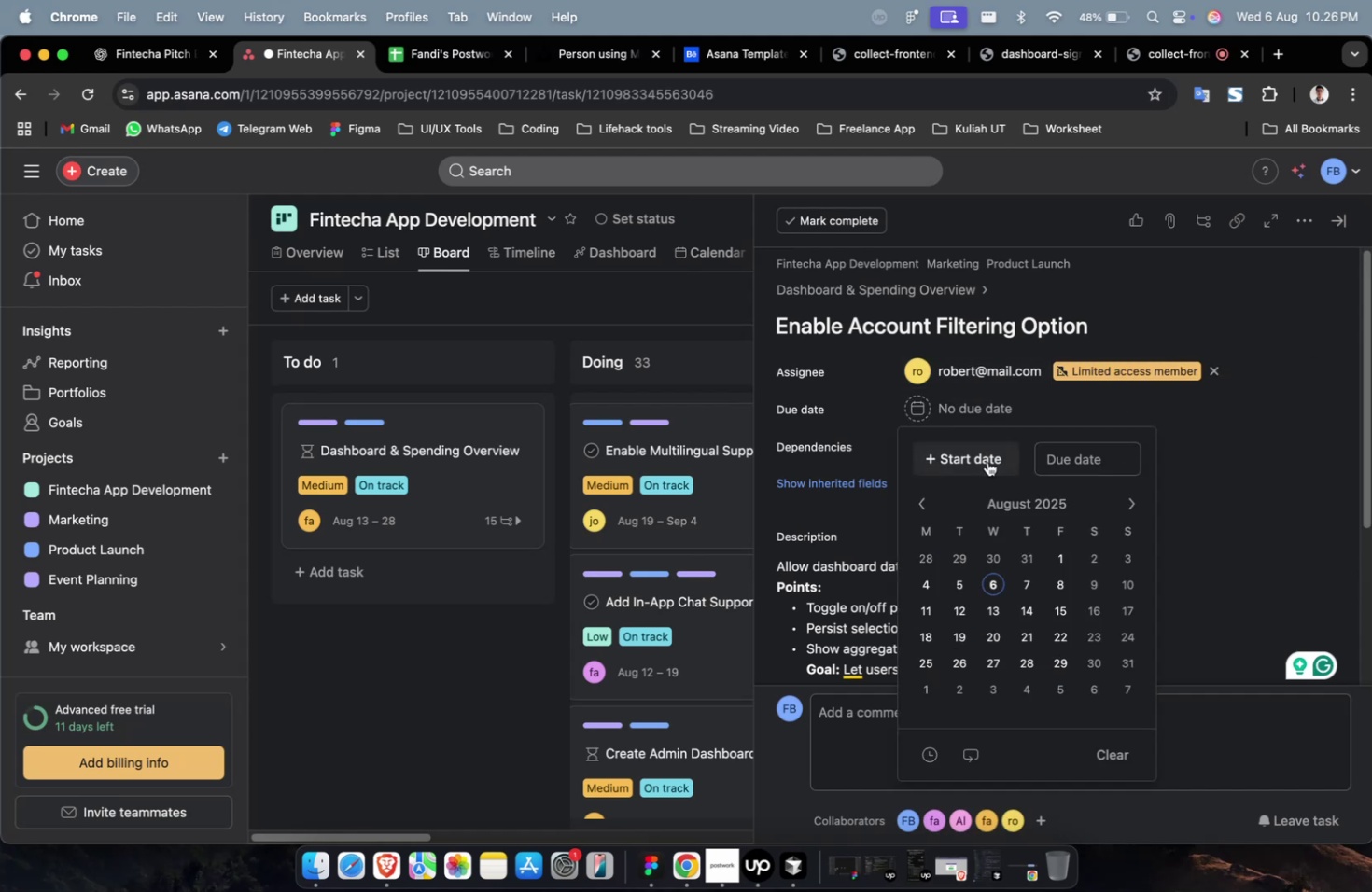 
triple_click([987, 461])
 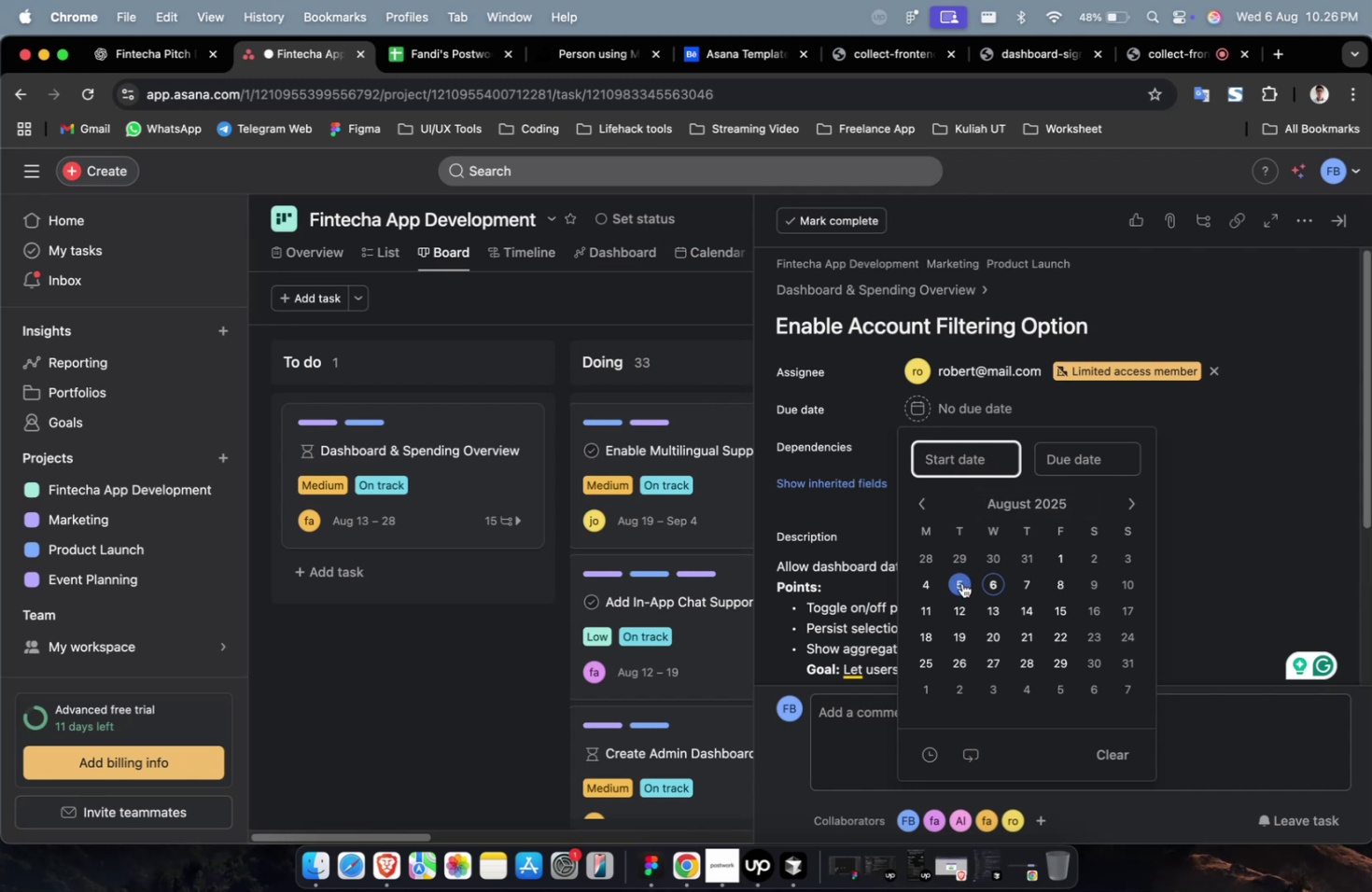 
left_click([961, 583])
 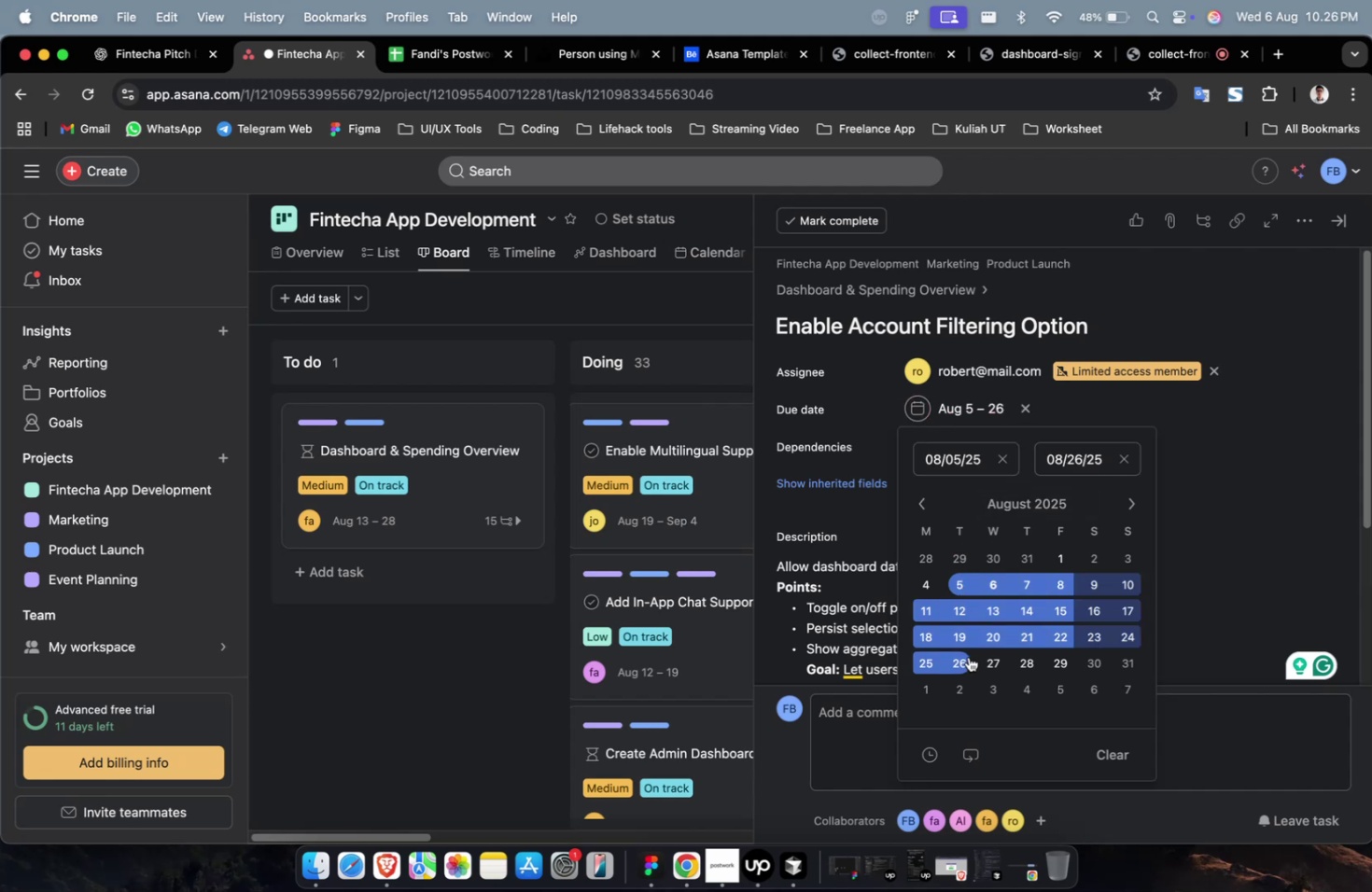 
double_click([968, 656])
 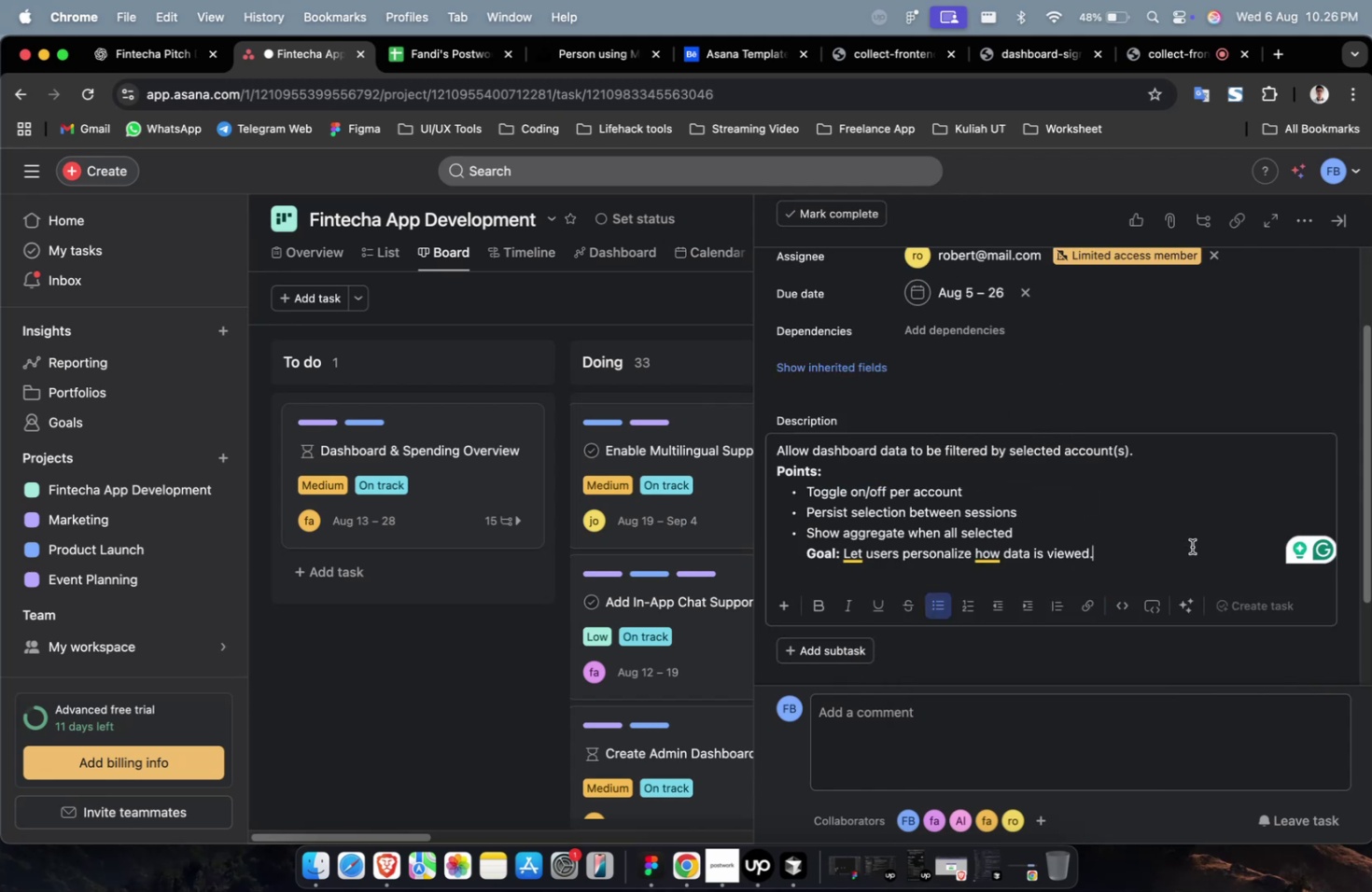 
triple_click([1191, 546])
 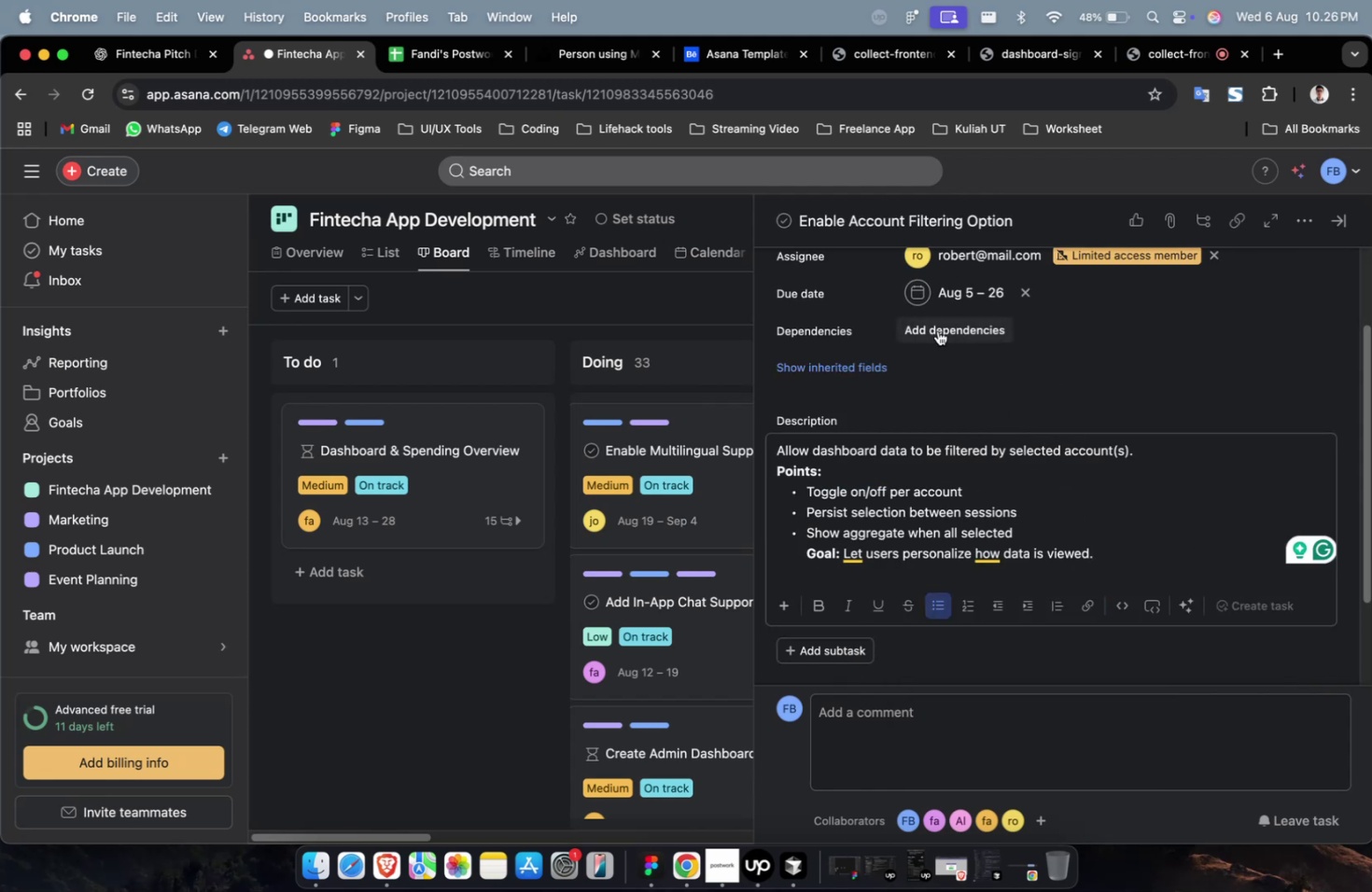 
left_click([938, 328])
 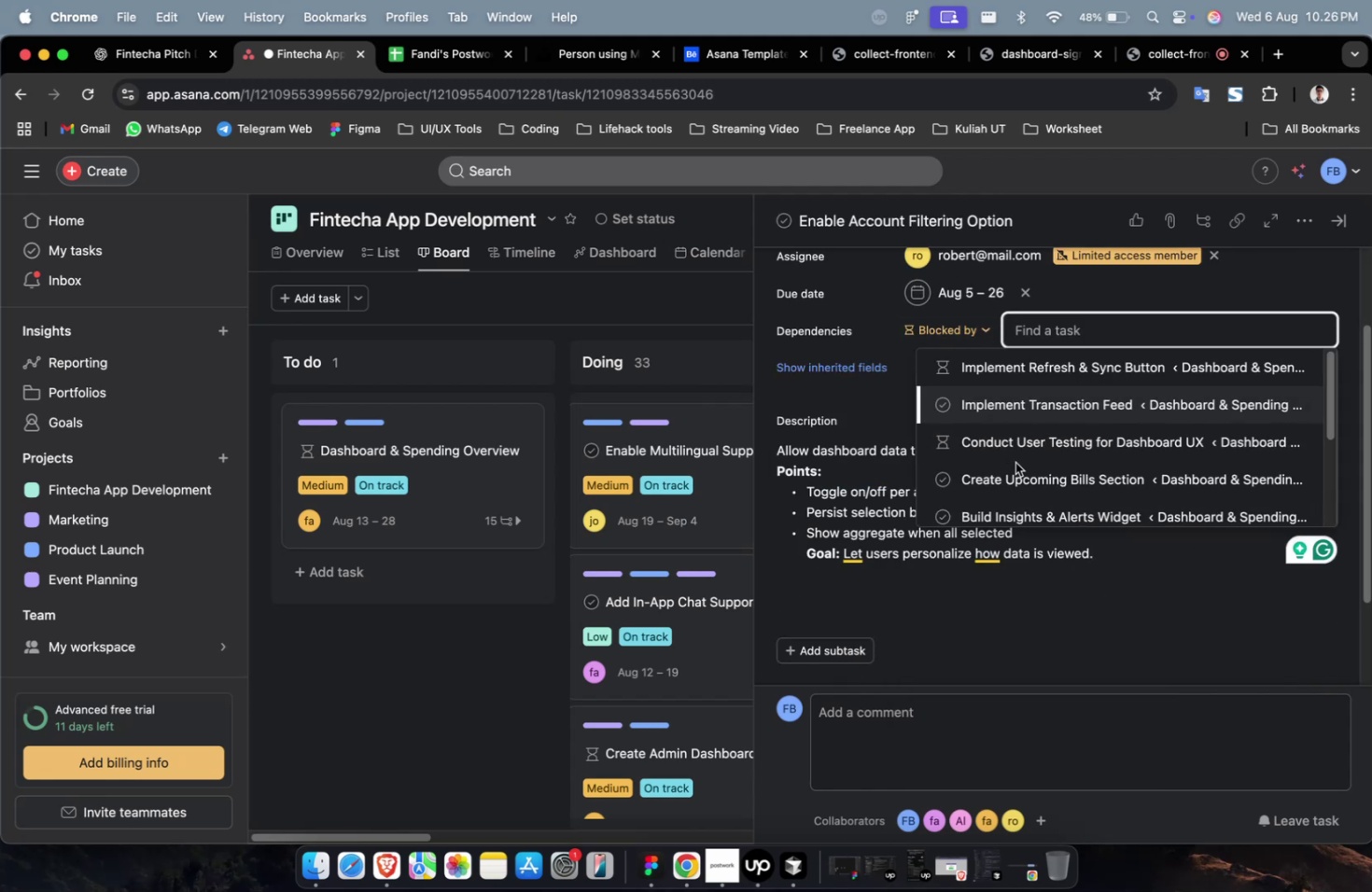 
double_click([1015, 462])
 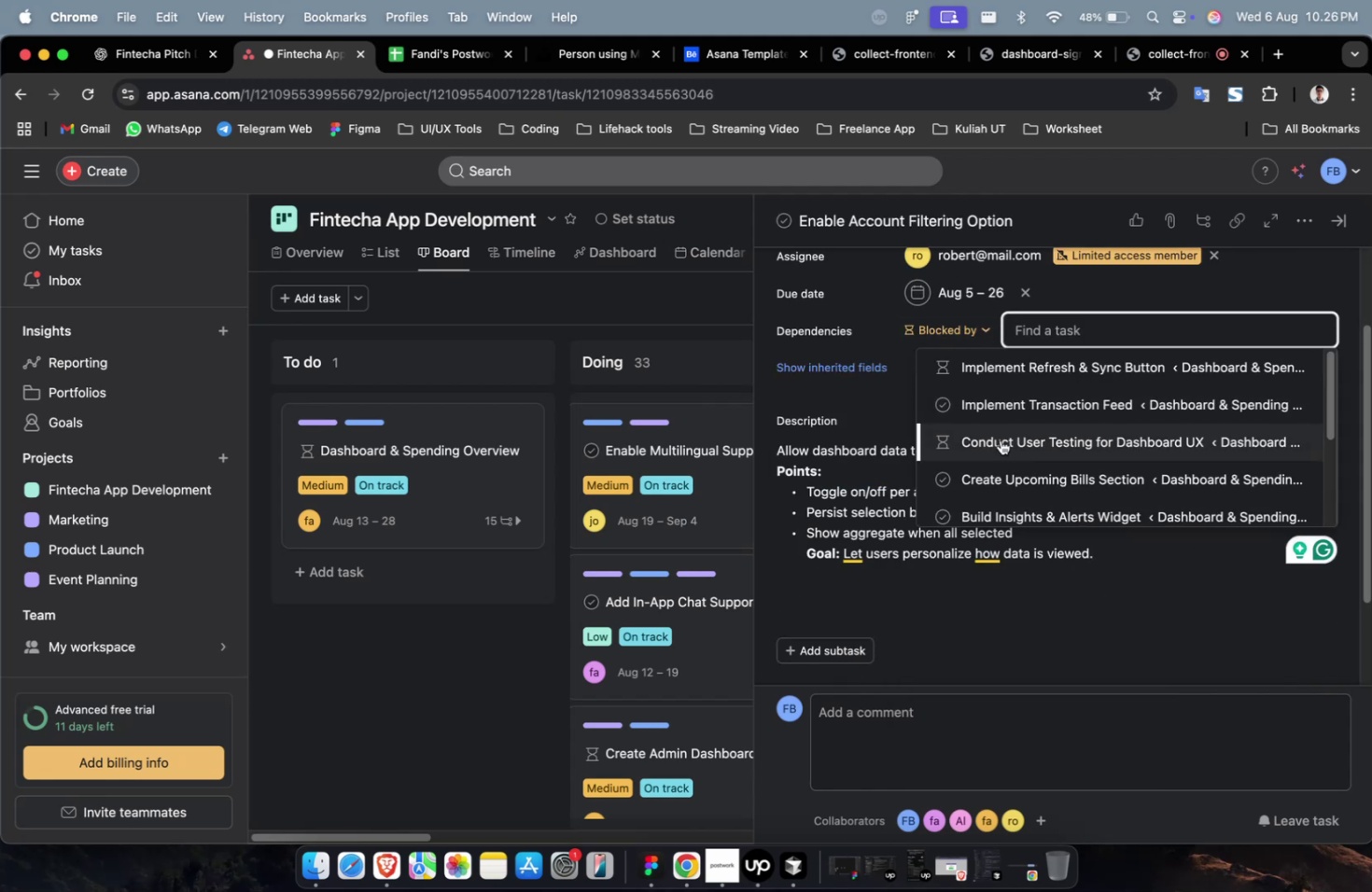 
triple_click([1000, 439])
 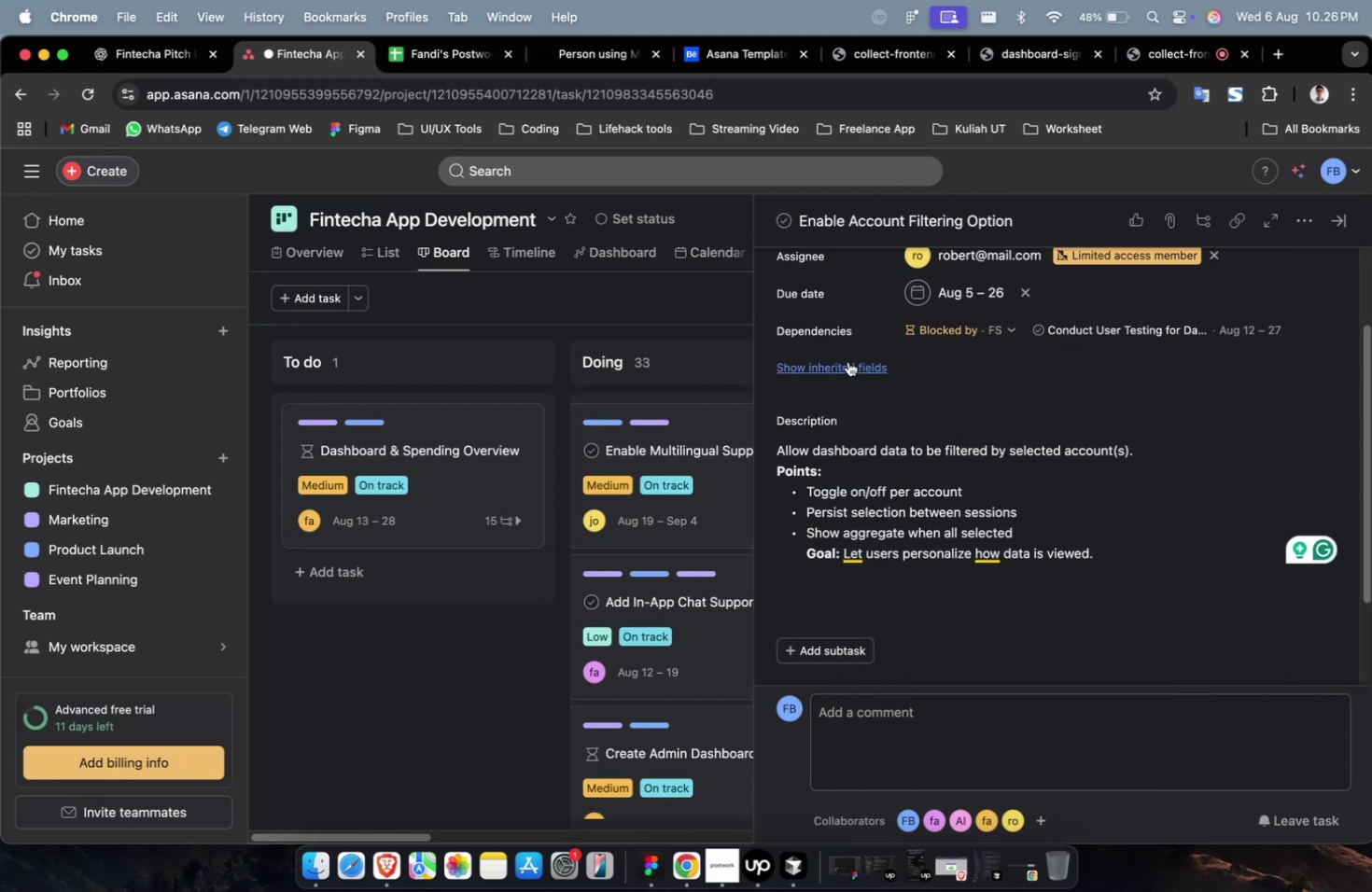 
triple_click([847, 361])
 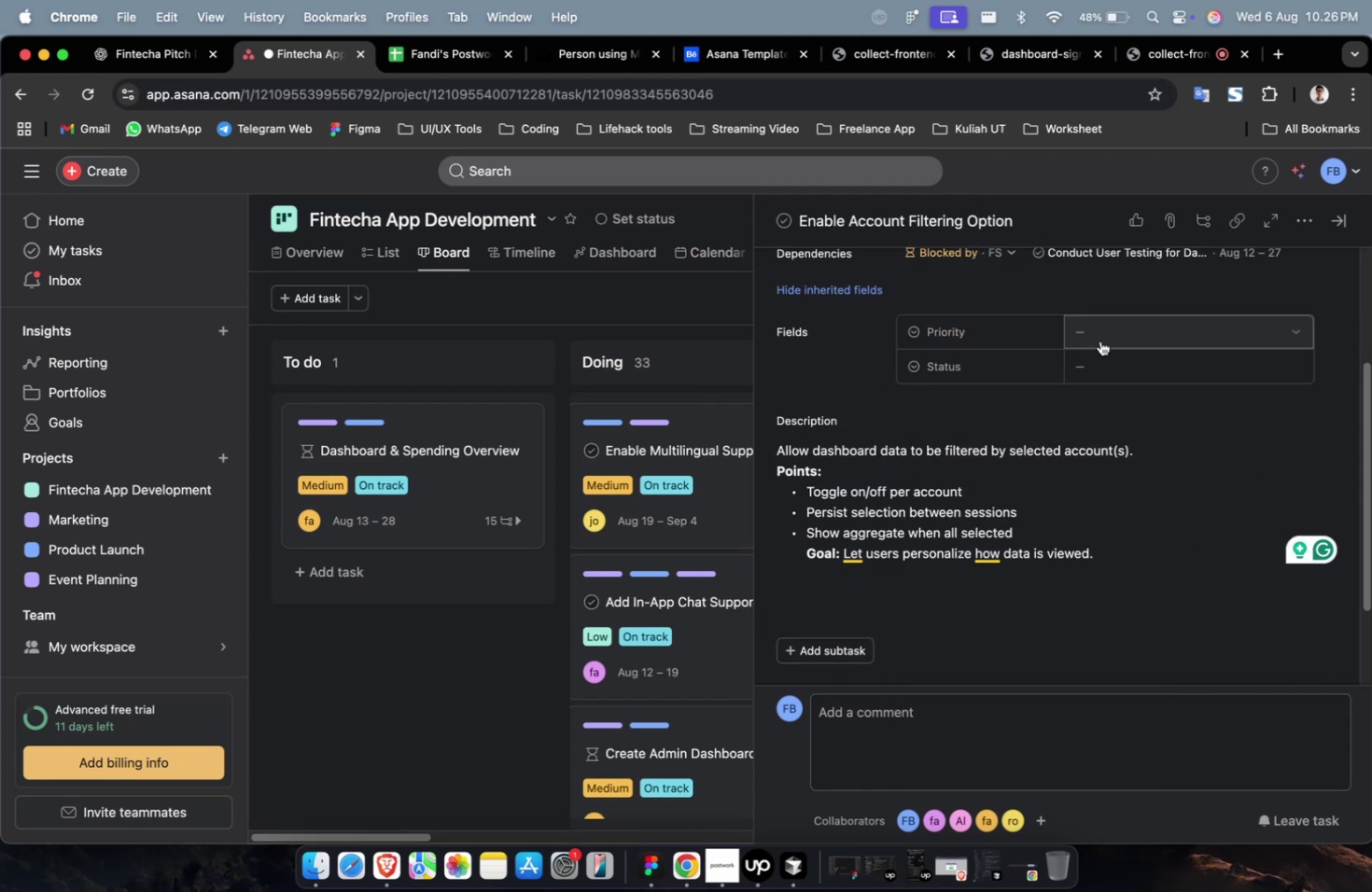 
triple_click([1099, 341])
 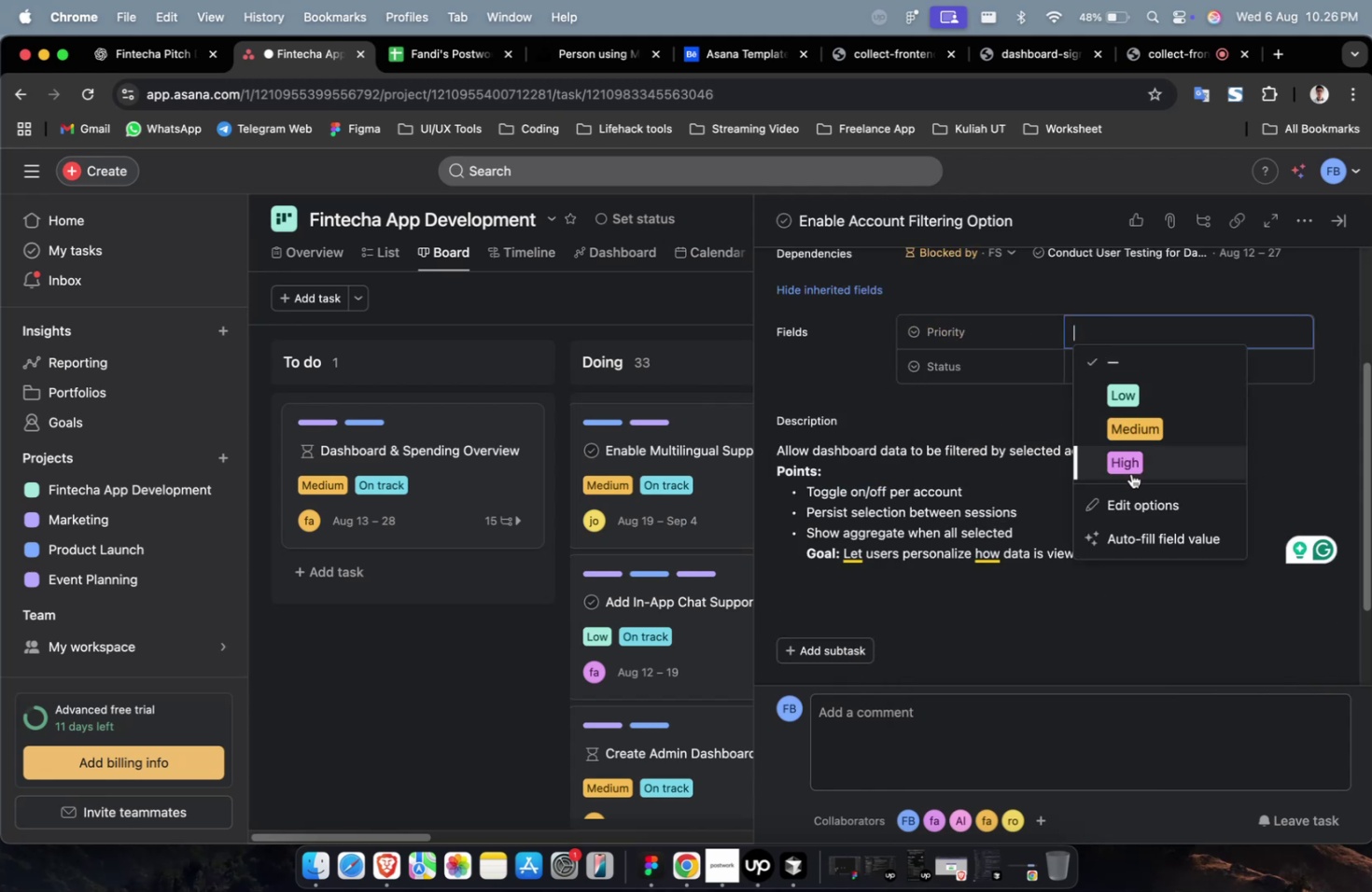 
triple_click([1130, 473])
 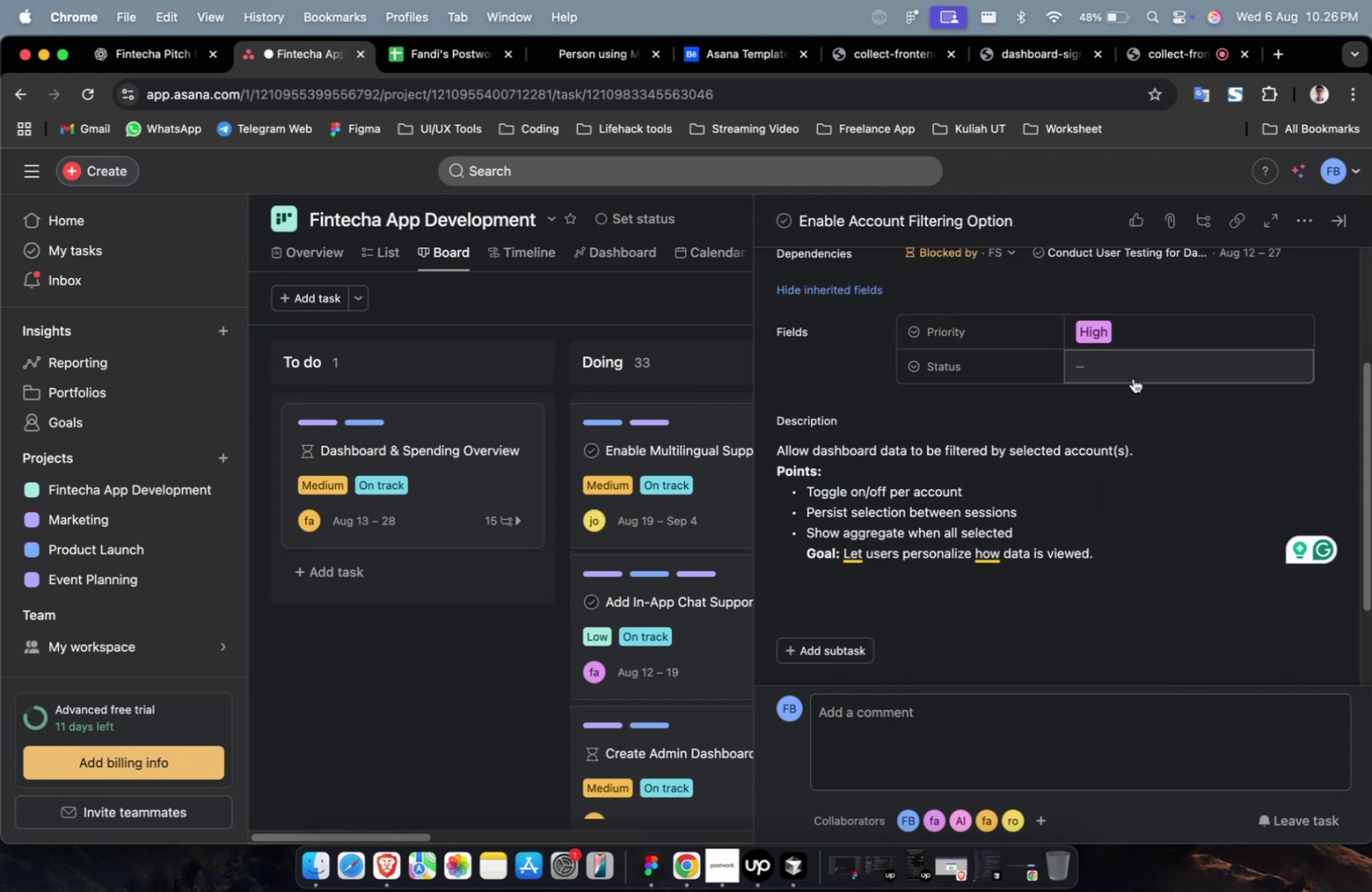 
triple_click([1132, 378])
 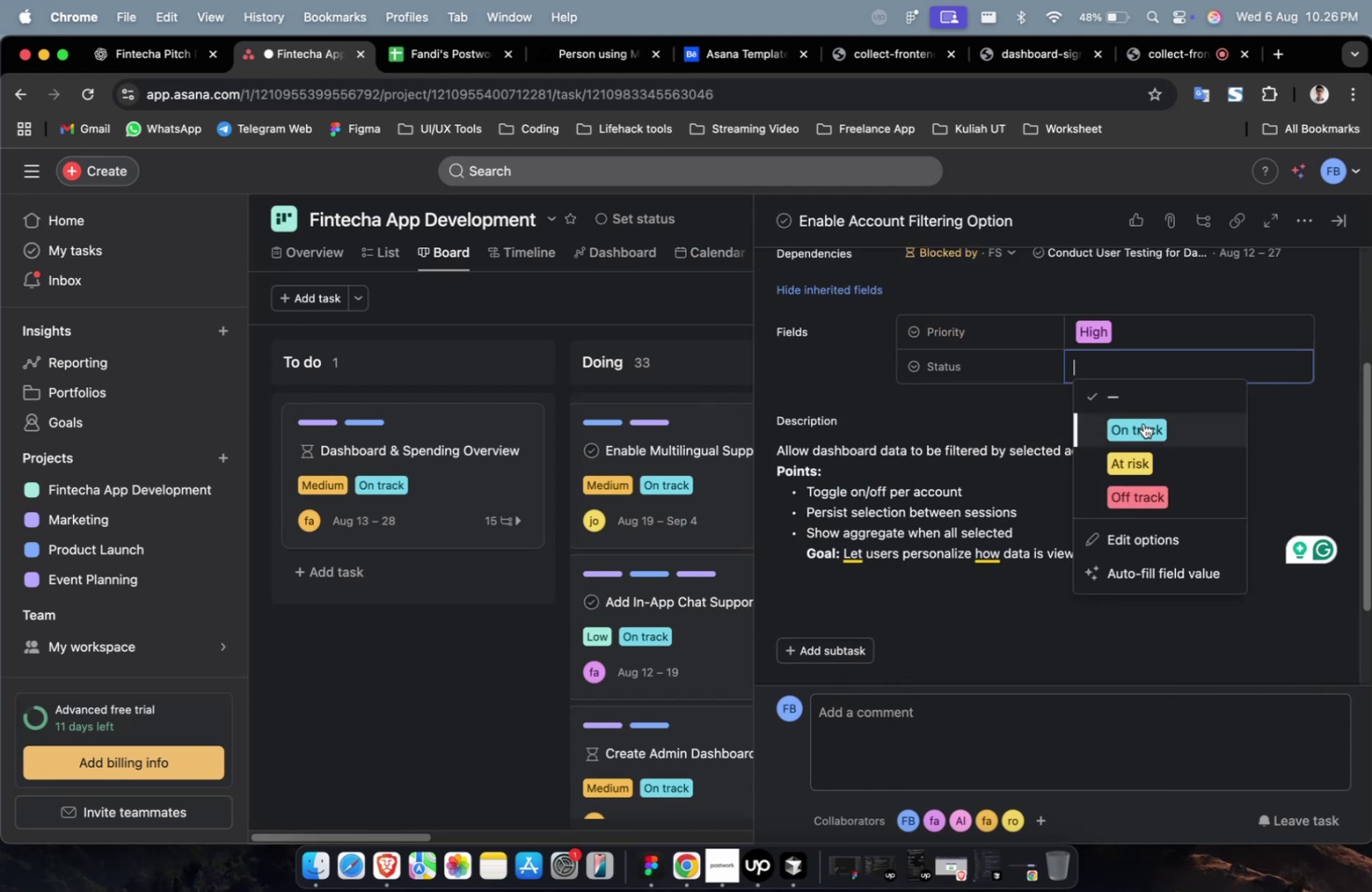 
triple_click([1142, 423])
 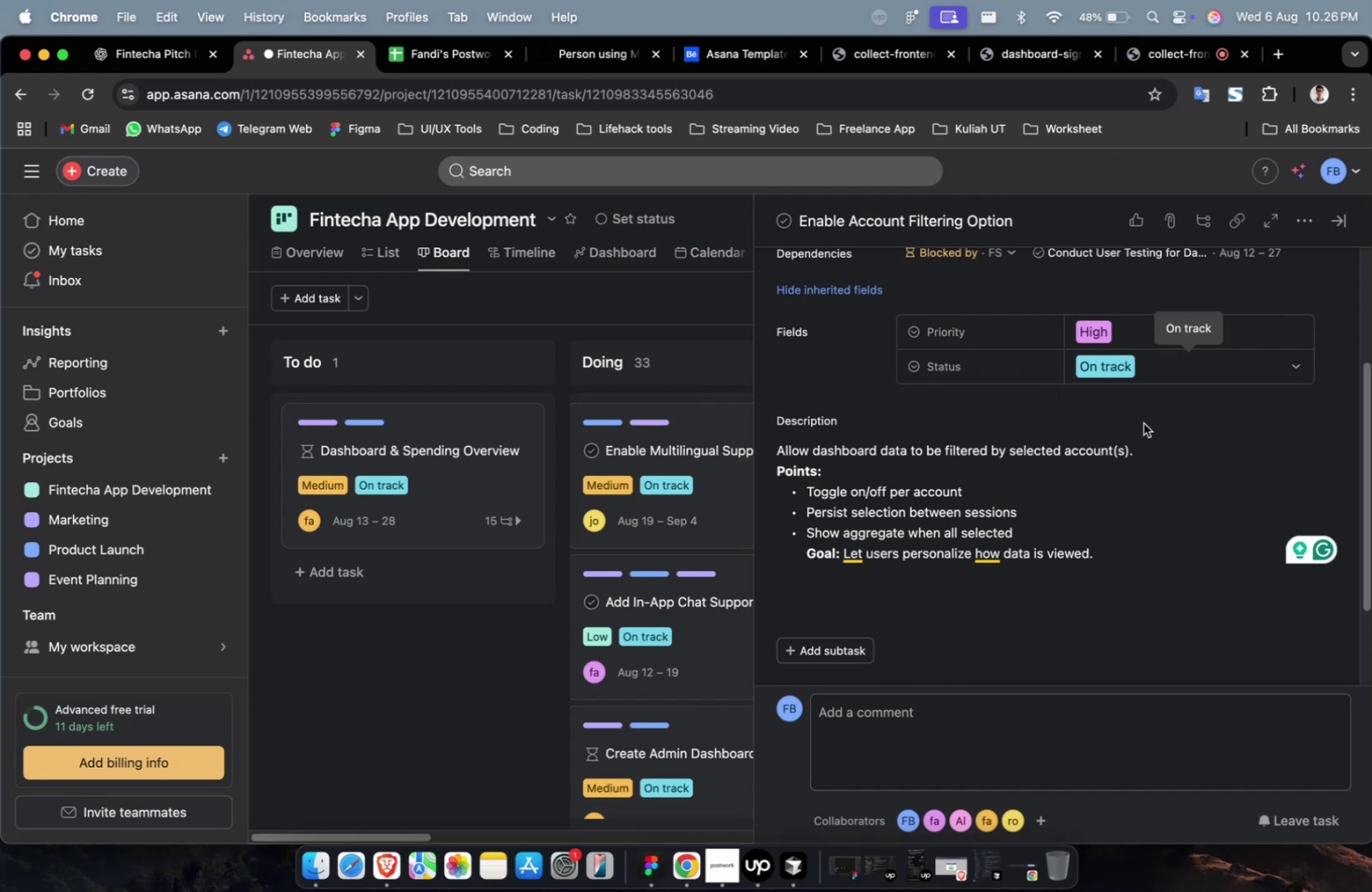 
wait(18.5)
 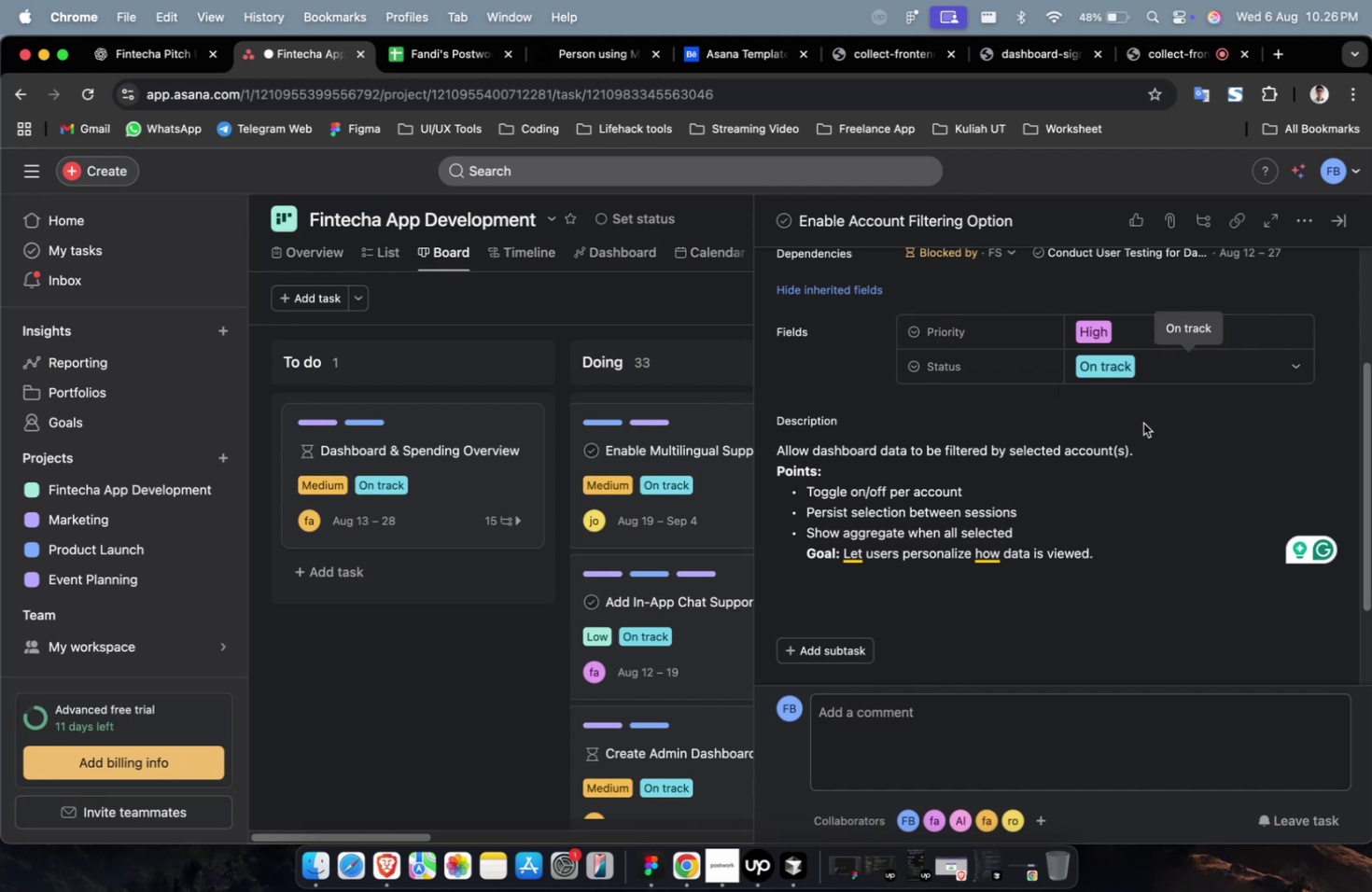 
scroll: coordinate [1098, 425], scroll_direction: up, amount: 12.0
 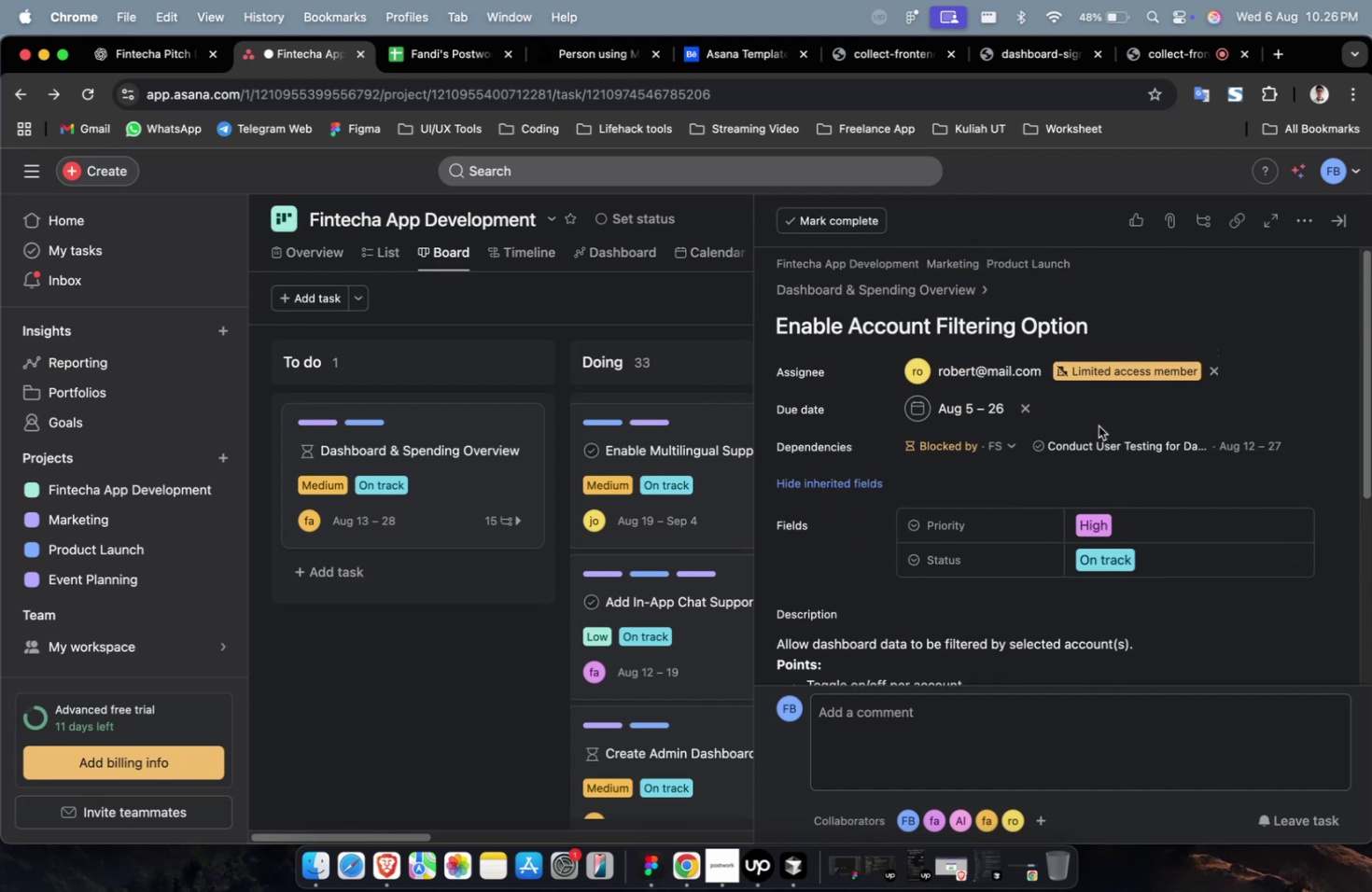 
scroll: coordinate [1095, 425], scroll_direction: down, amount: 19.0
 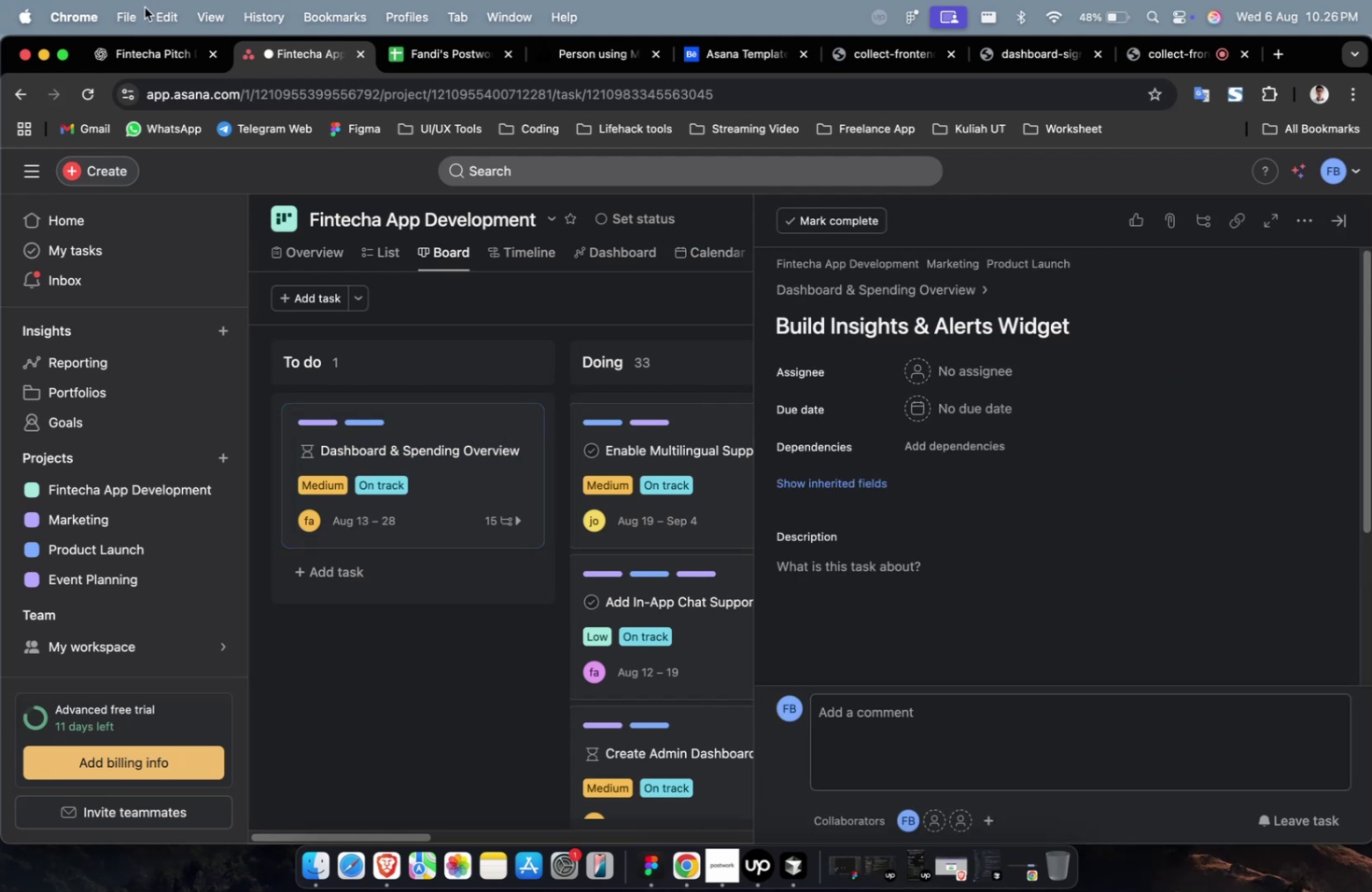 
left_click([141, 52])
 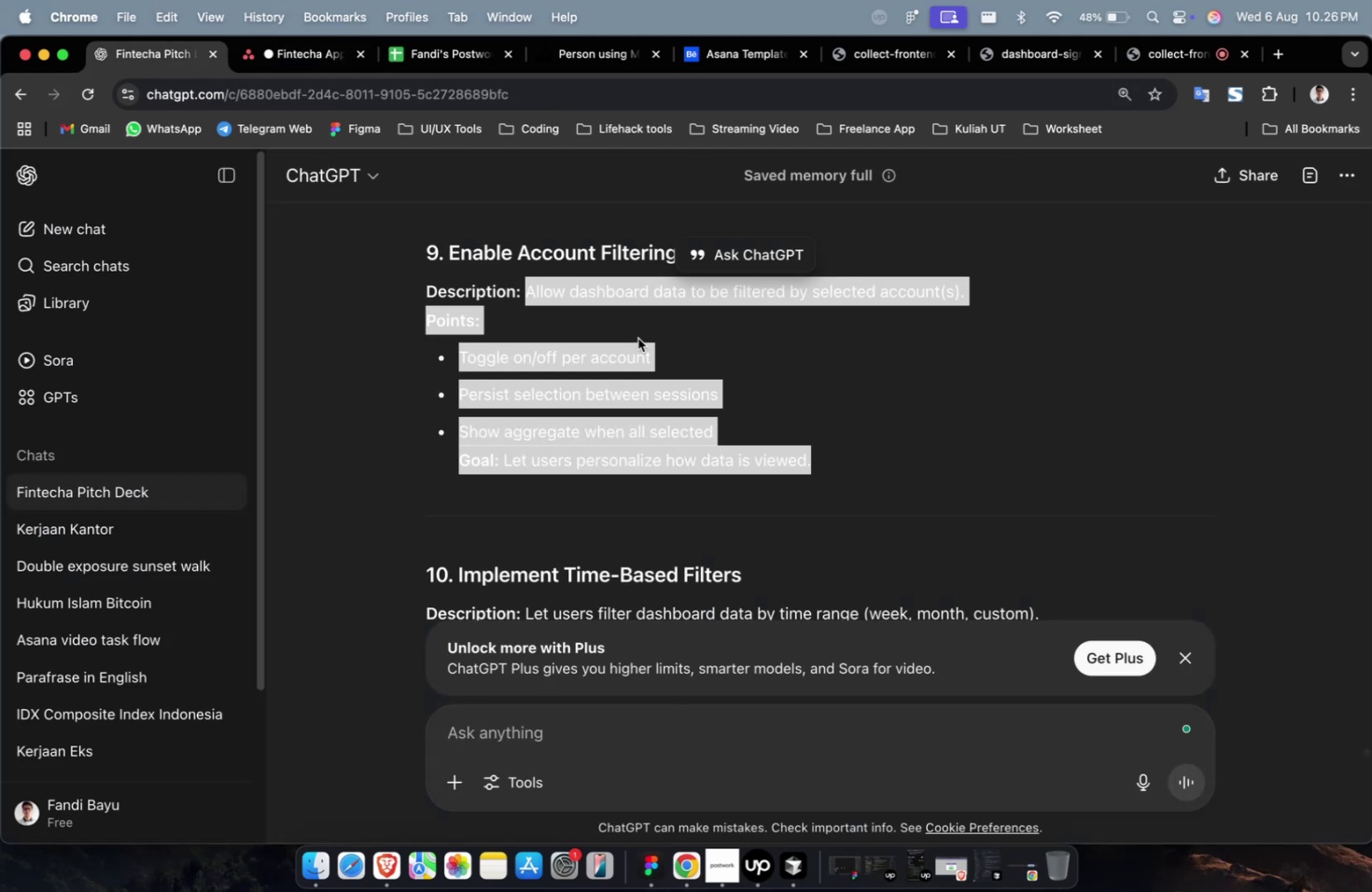 
scroll: coordinate [693, 379], scroll_direction: up, amount: 9.0
 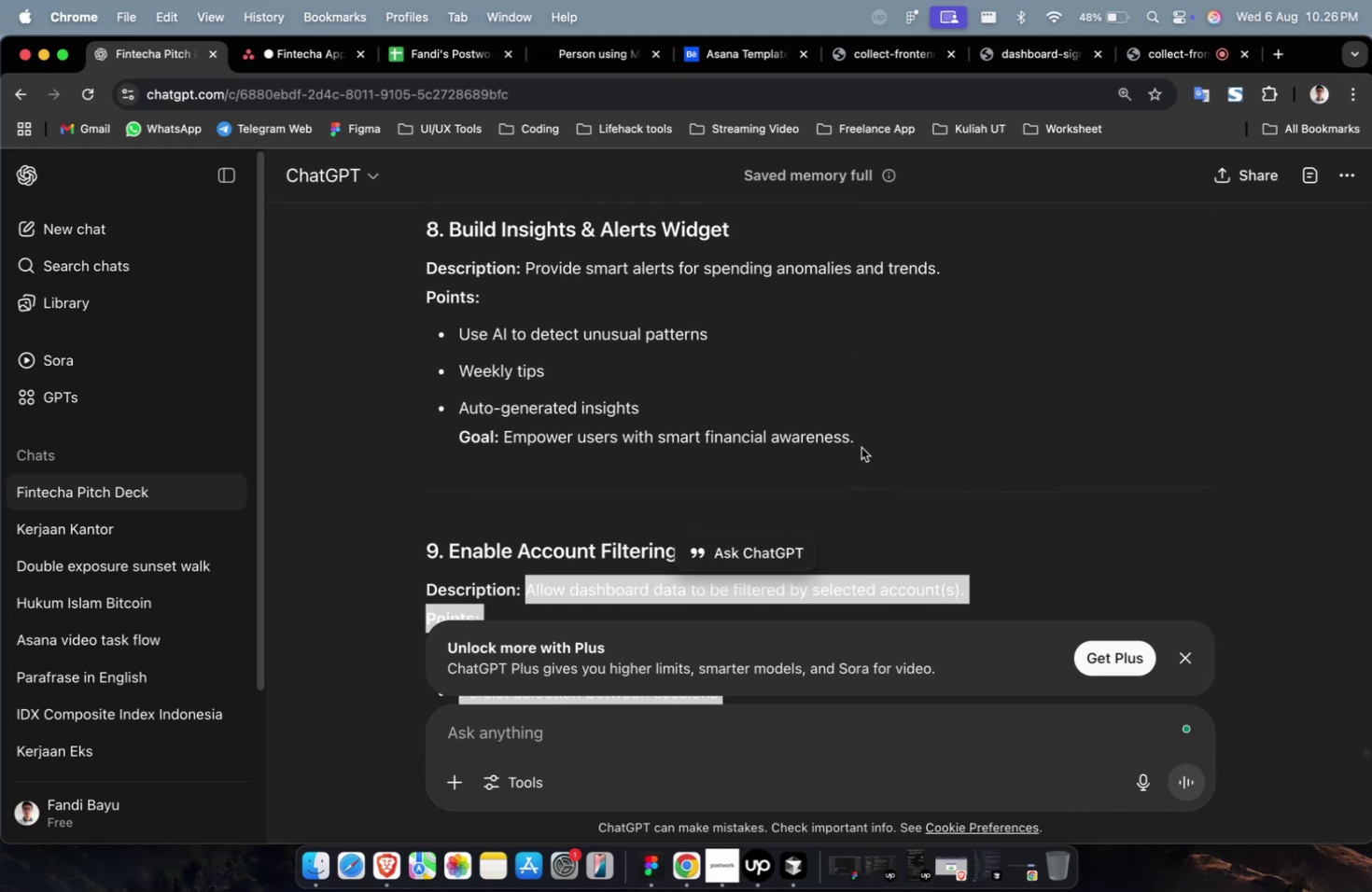 
left_click_drag(start_coordinate=[861, 442], to_coordinate=[527, 273])
 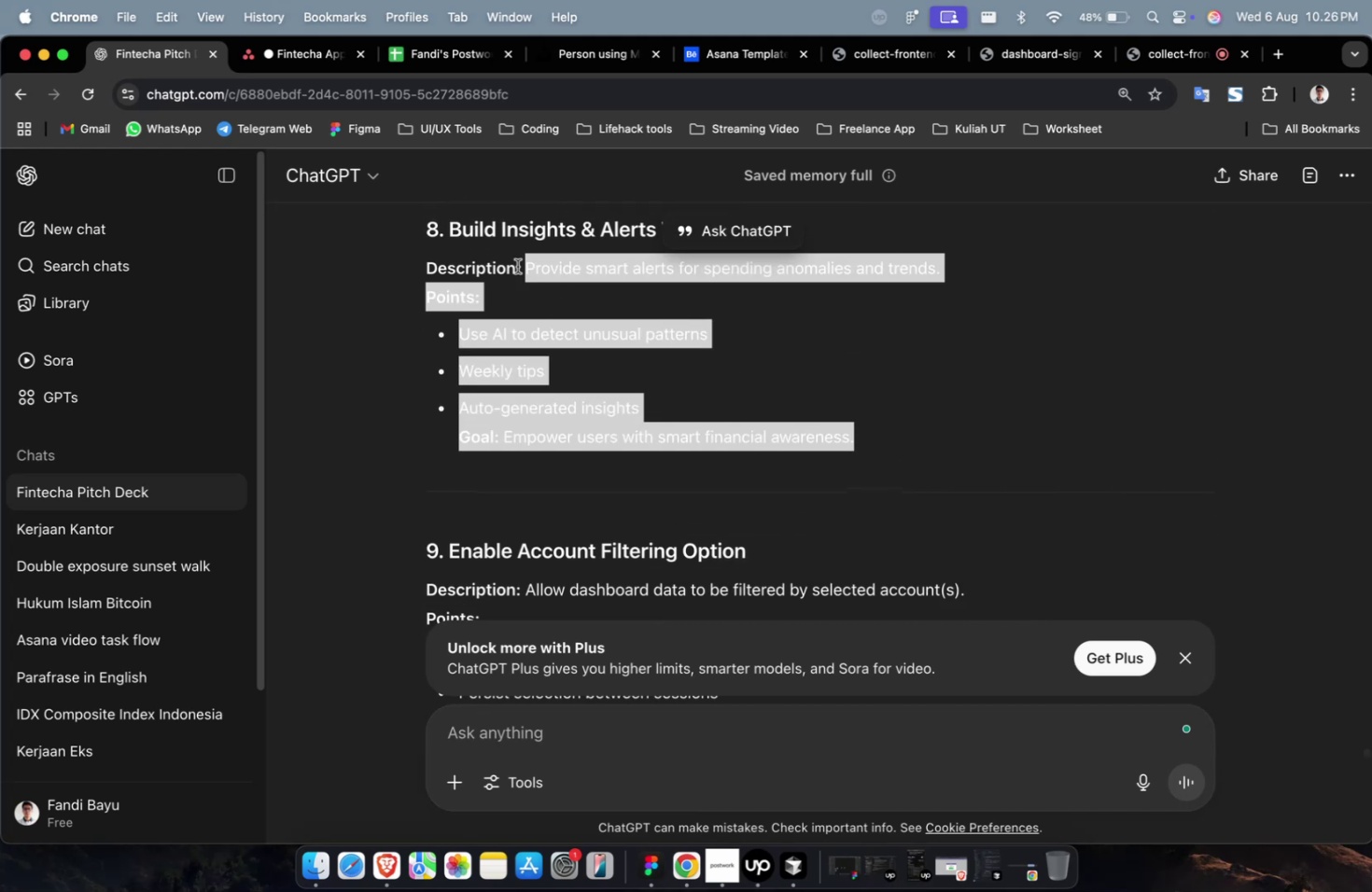 
key(Meta+C)
 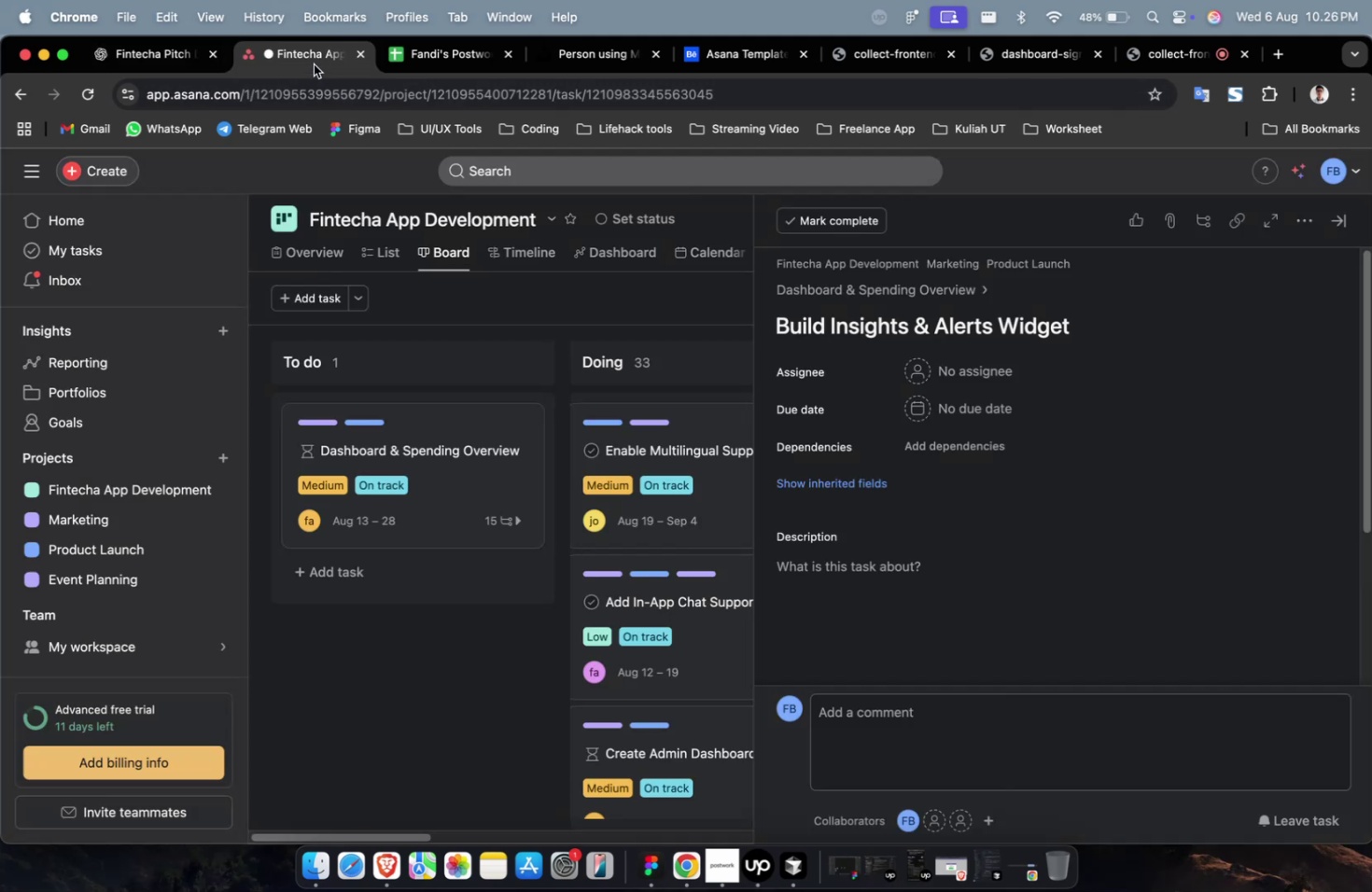 
left_click([314, 64])
 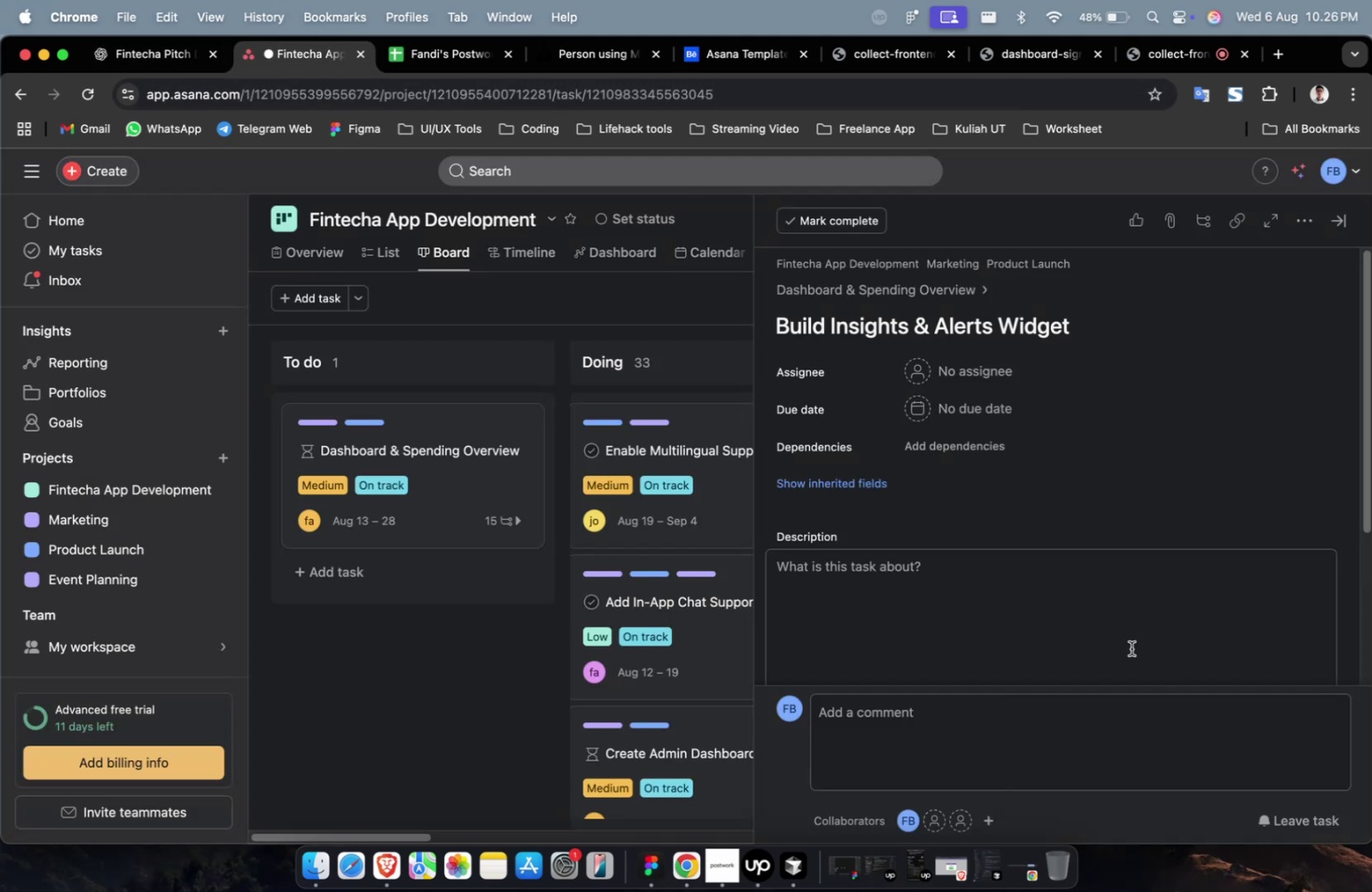 
double_click([1130, 648])
 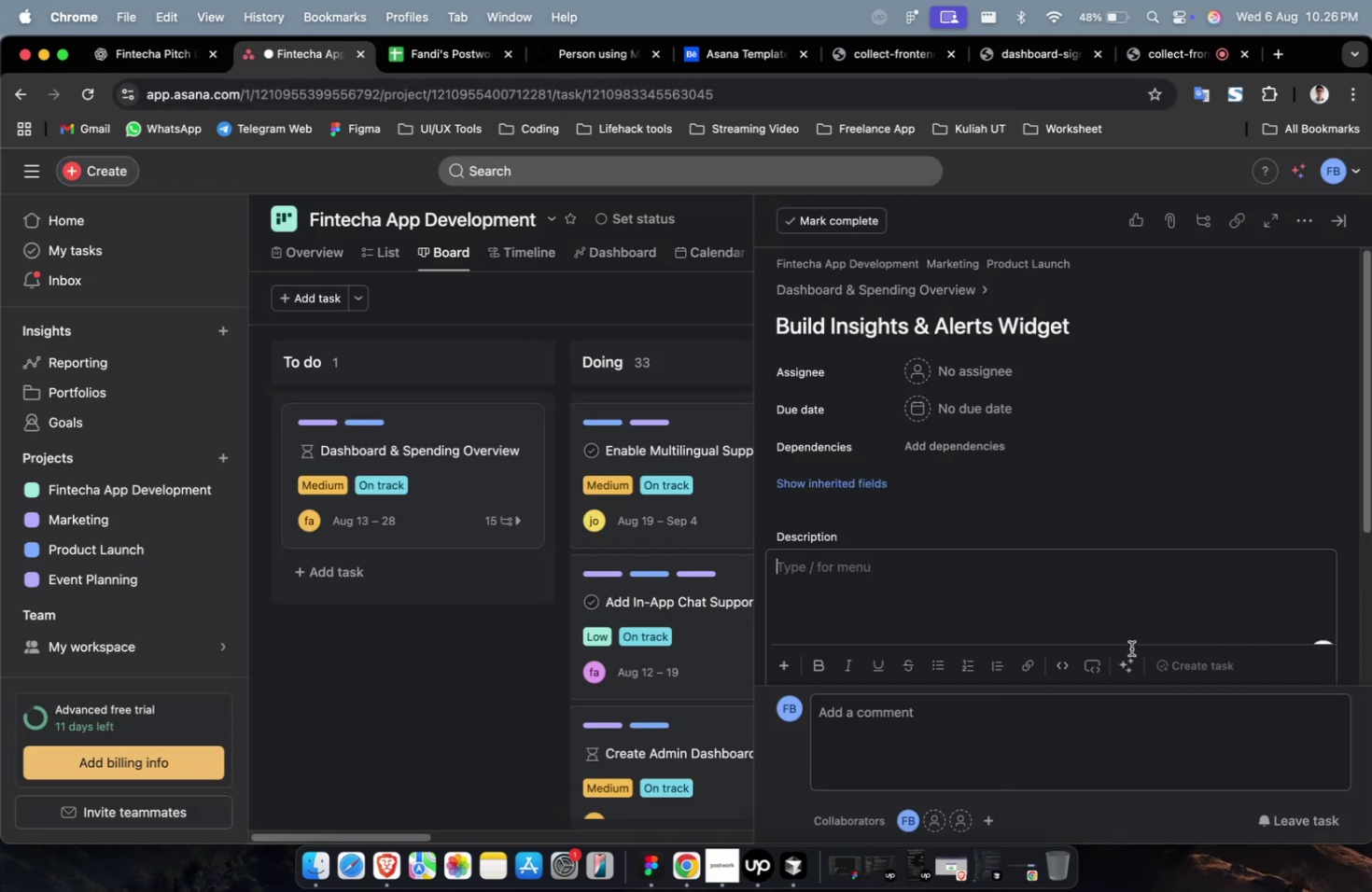 
key(Meta+V)
 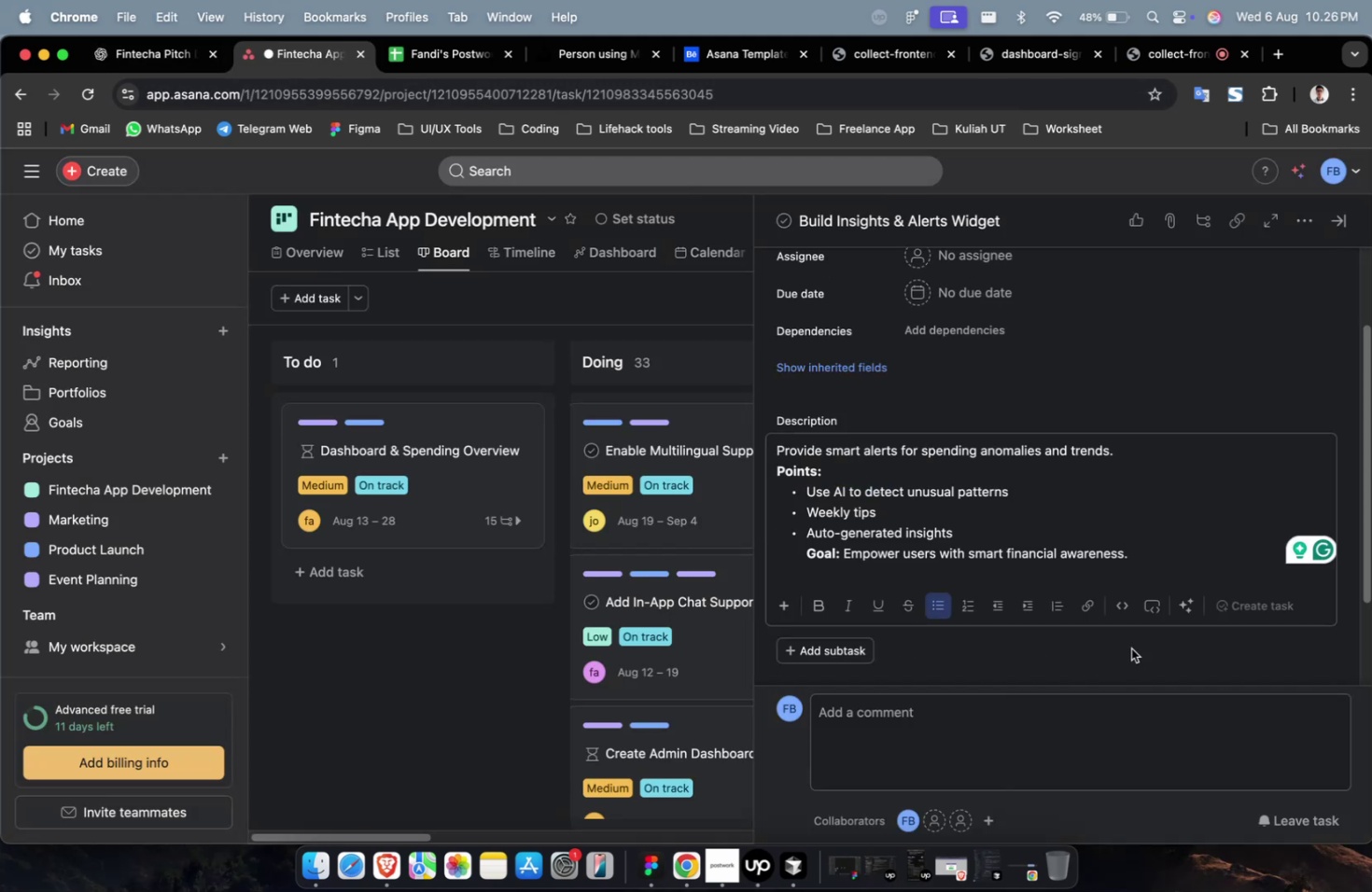 
wait(9.84)
 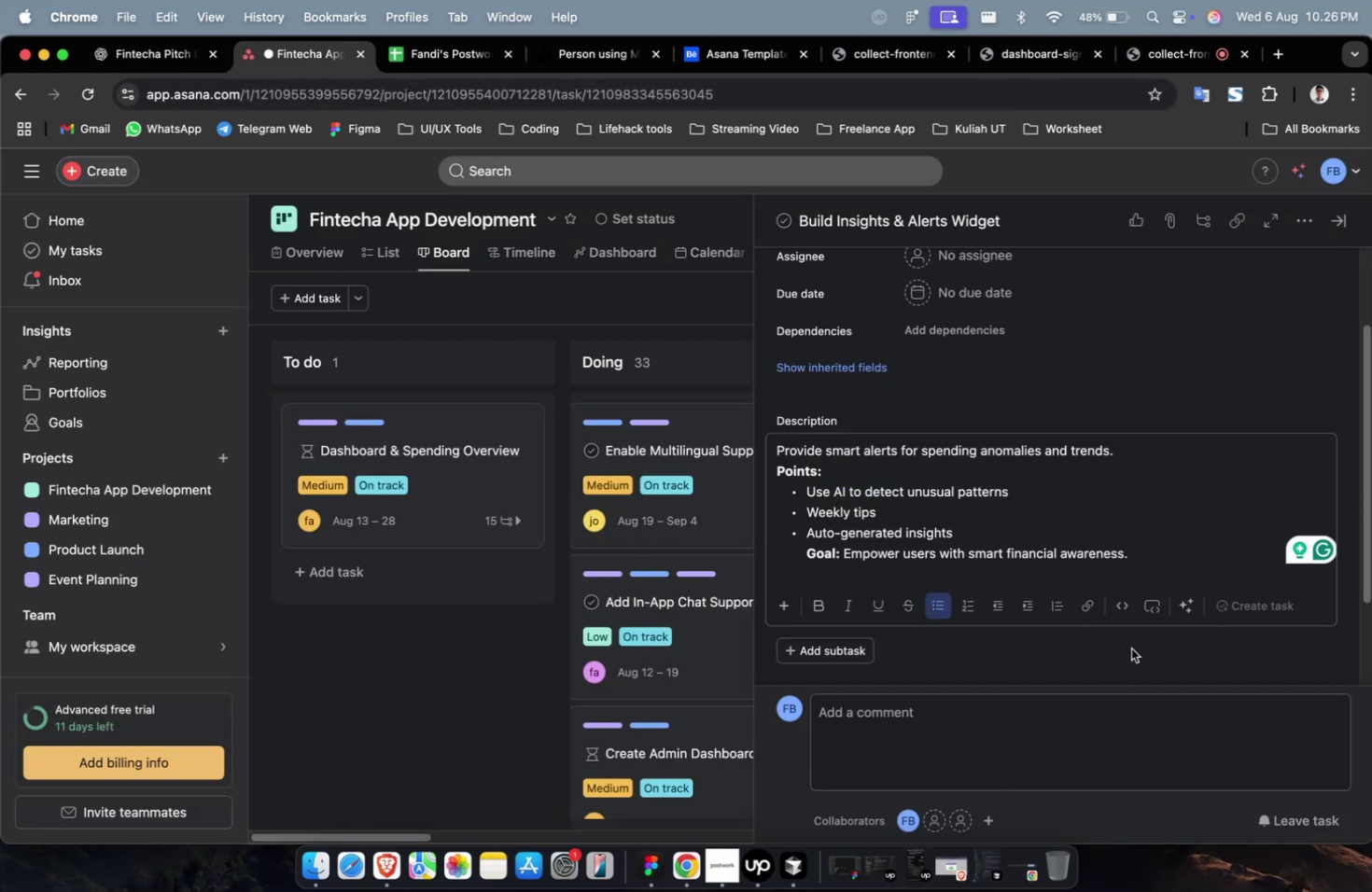 
scroll: coordinate [1064, 571], scroll_direction: up, amount: 7.0
 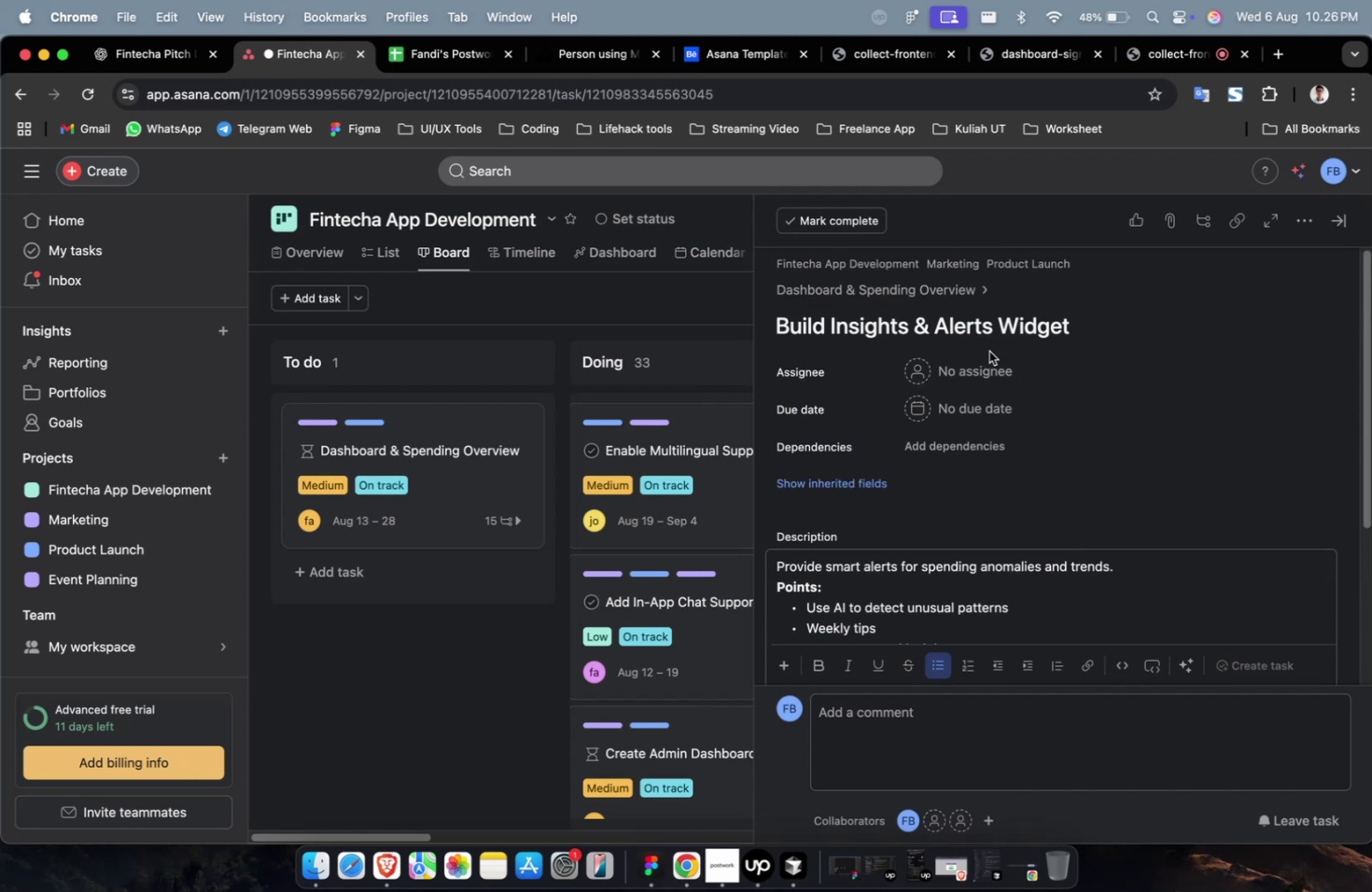 
left_click([989, 363])
 